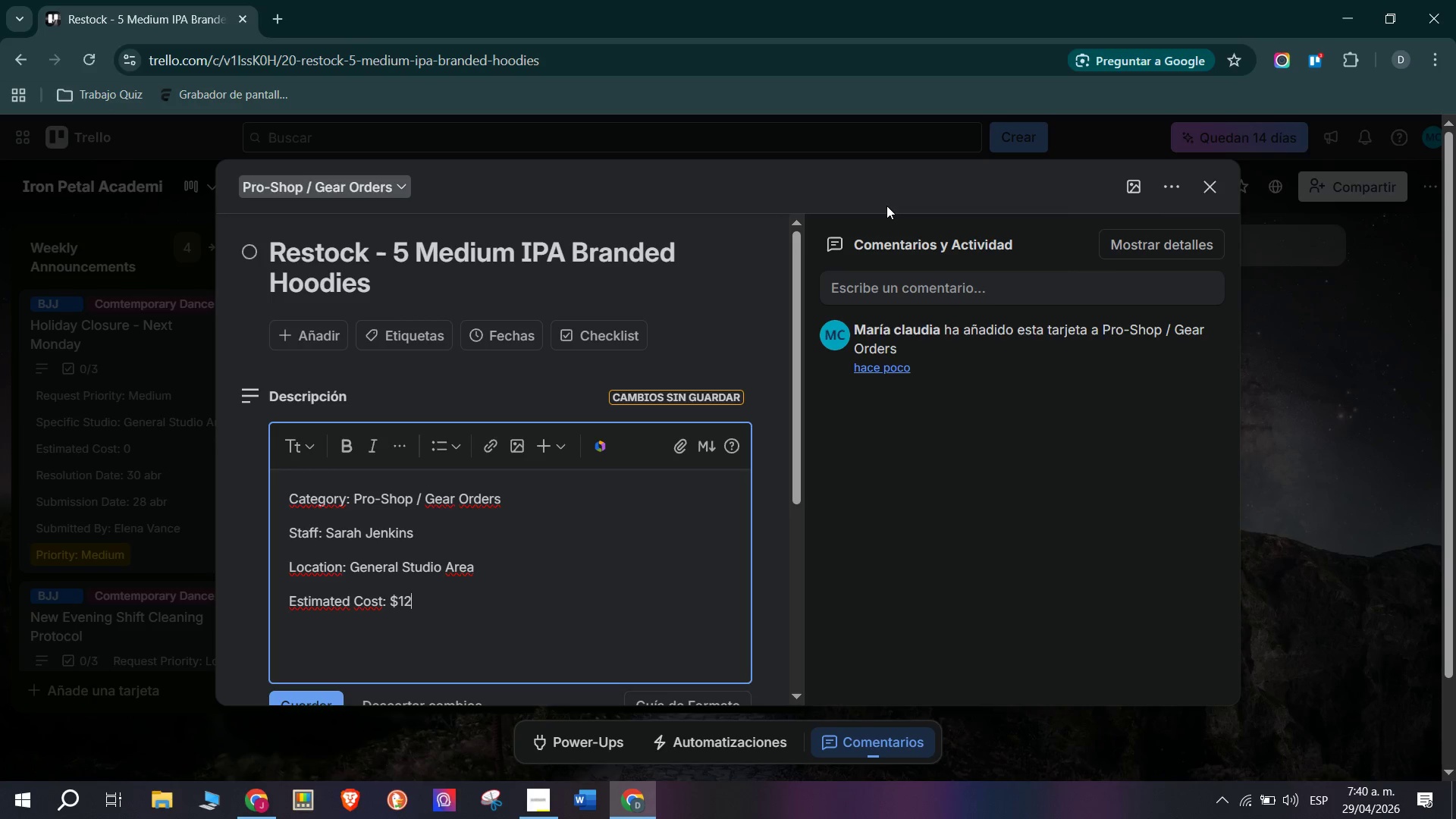 
key(Enter)
 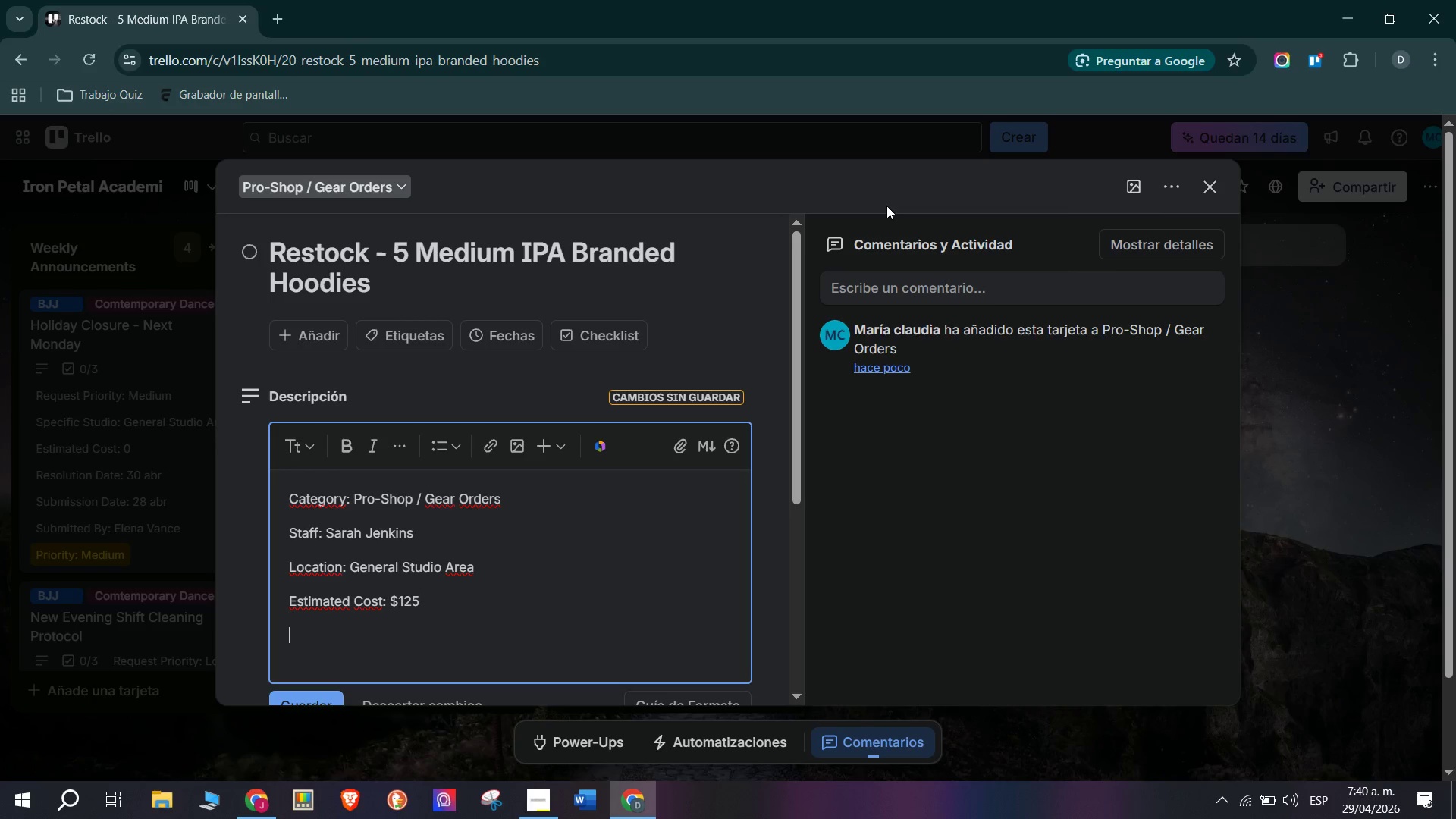 
key(Enter)
 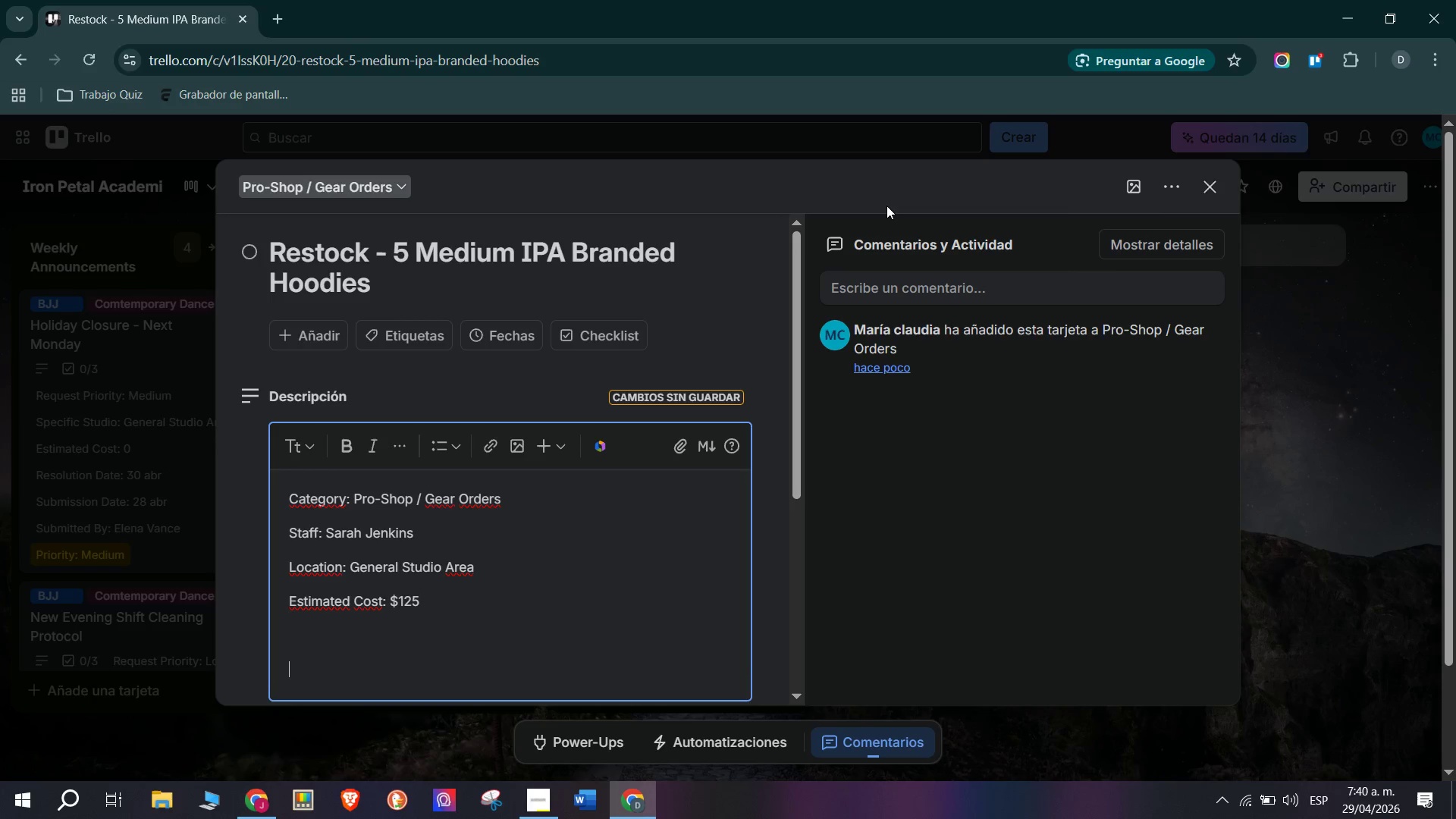 
type(Restock request for 5 Mediu)
 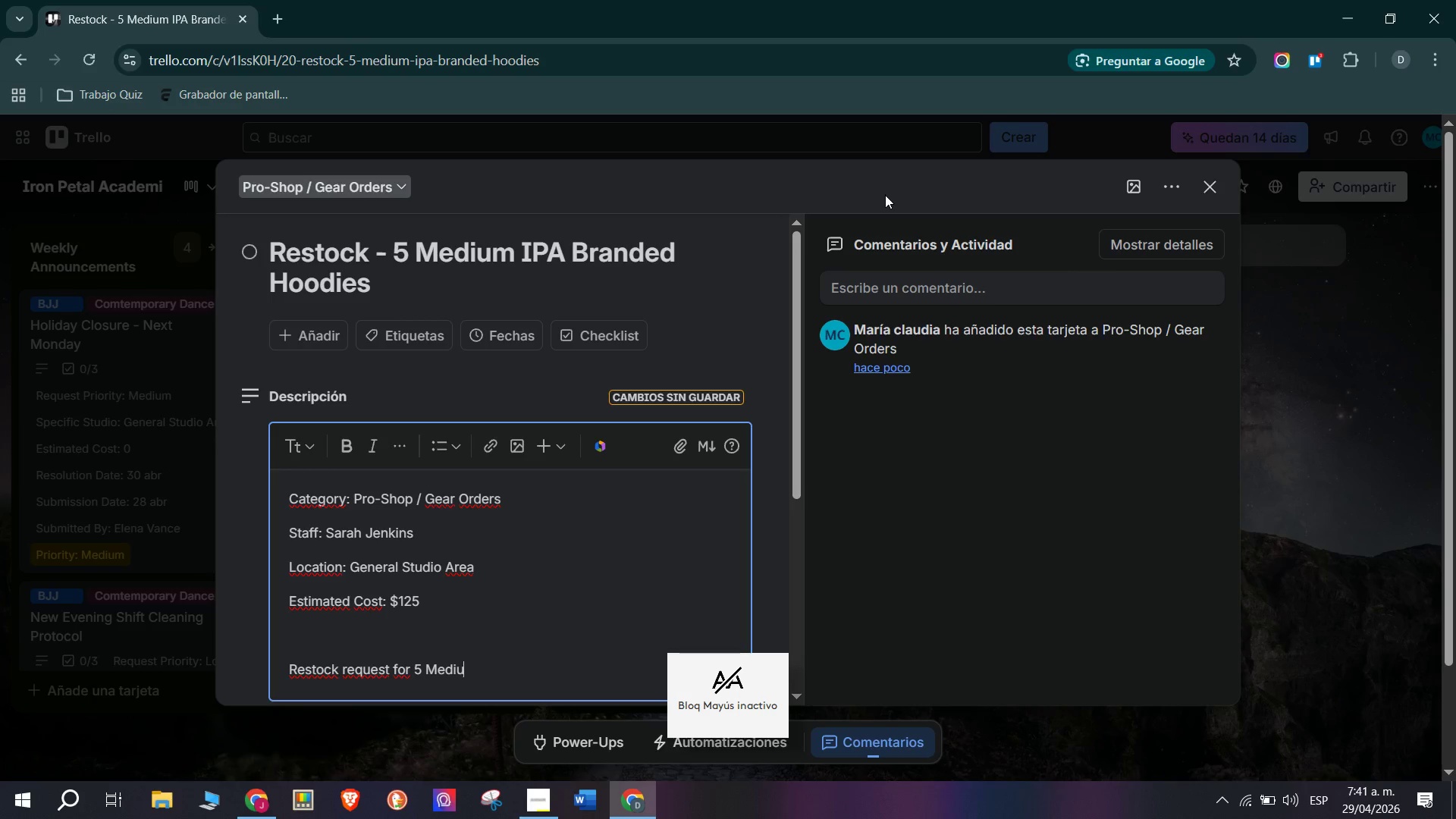 
type(m Iron Peta`l)
key(Backspace)
type( Academy branded hoodies. C)
 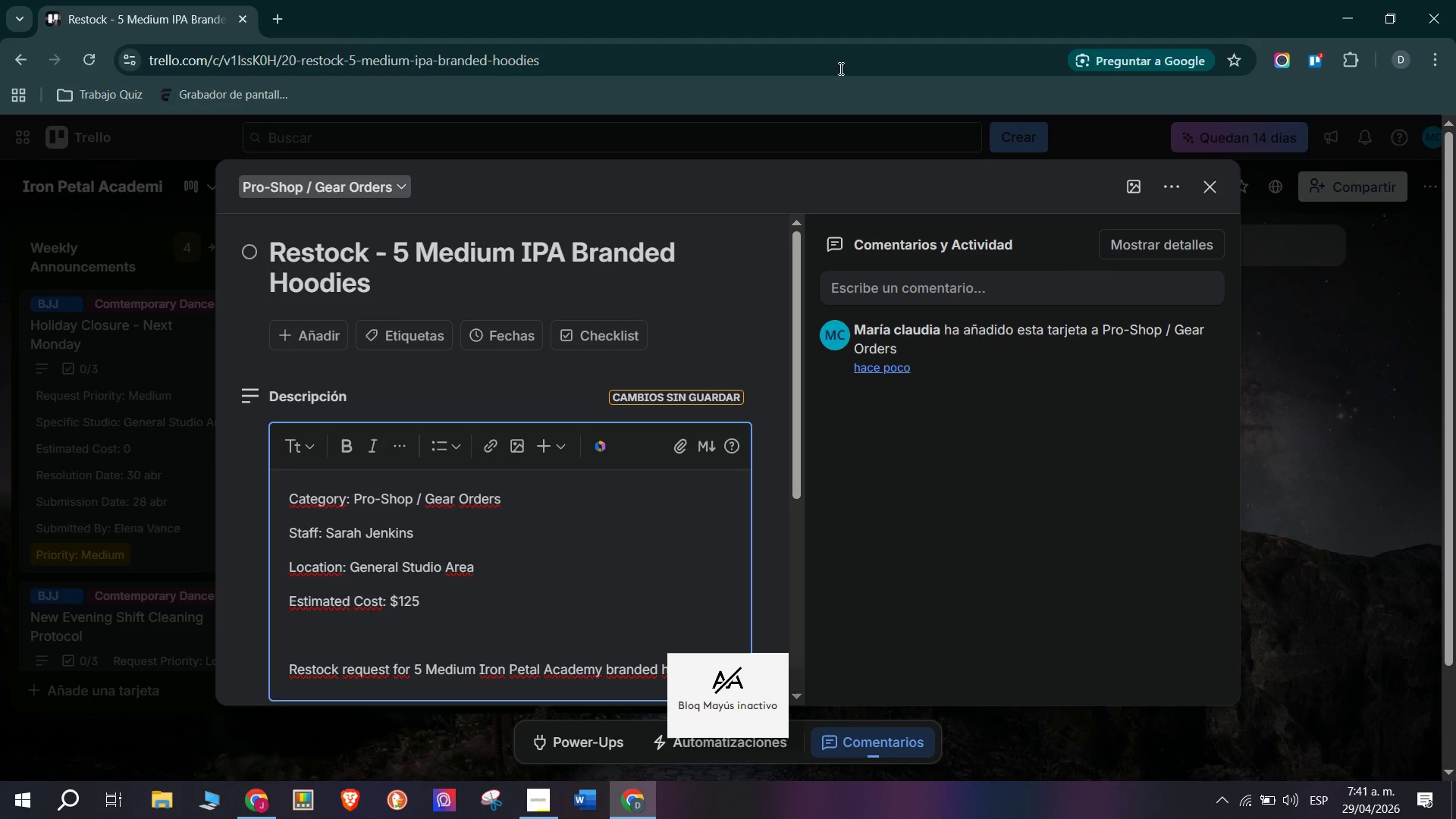 
type(urrent Stock)
 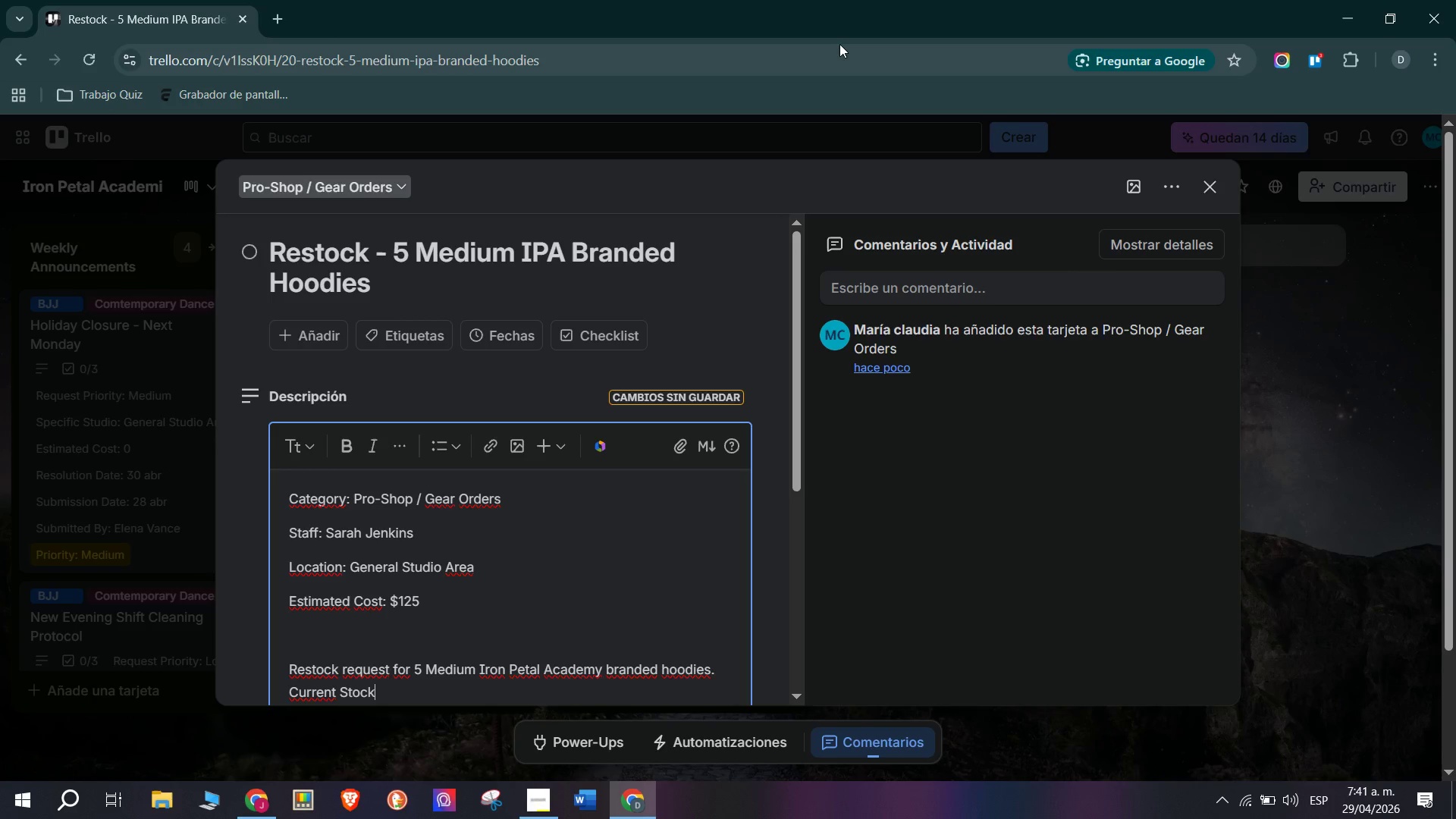 
type( in)
key(Backspace)
type(s)
 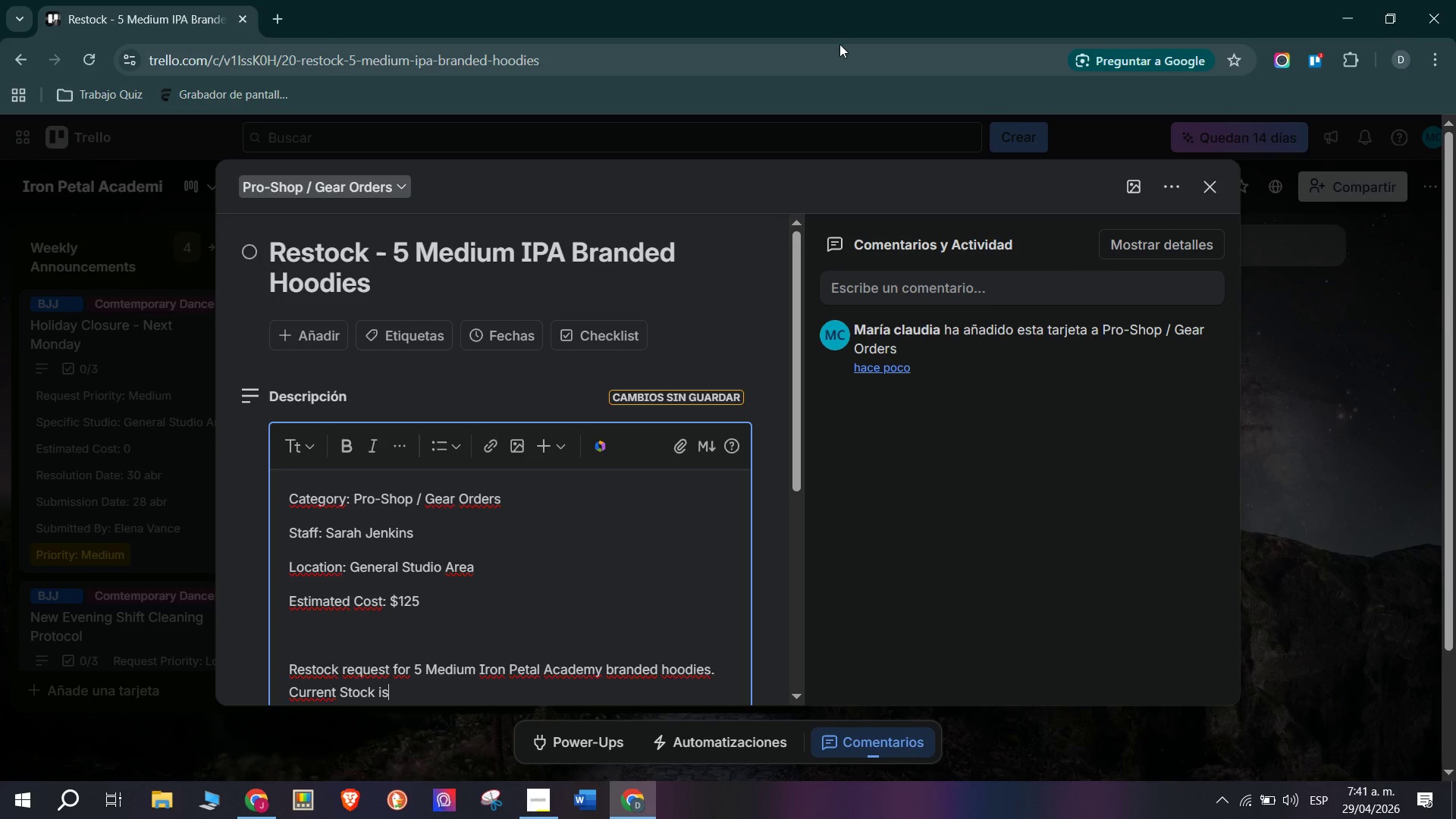 
type( depleted. Supplier is a )
key(Backspace)
type(lready on file - standard 5-7 day lead time. Hoodies )
 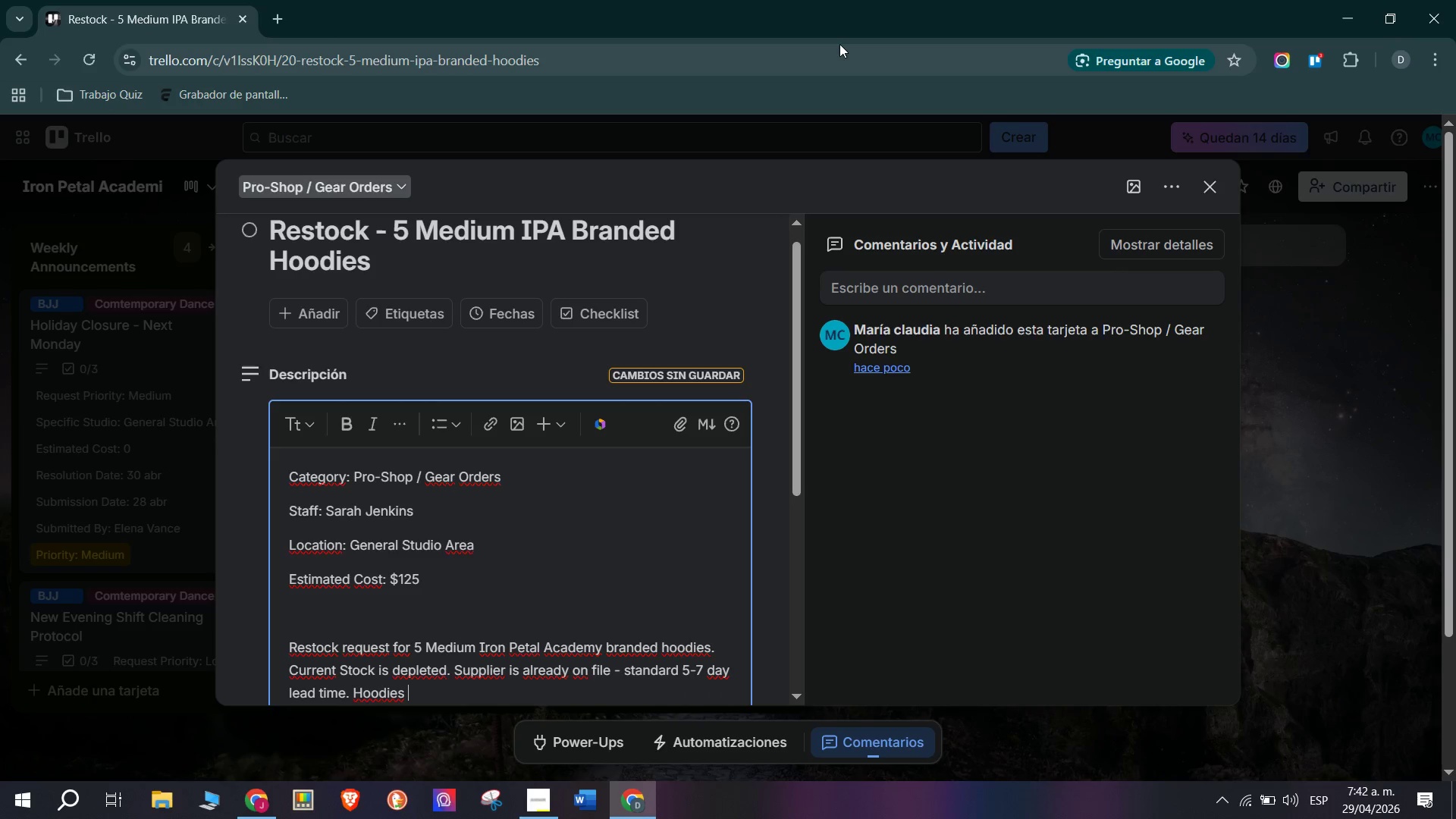 
wait(6.23)
 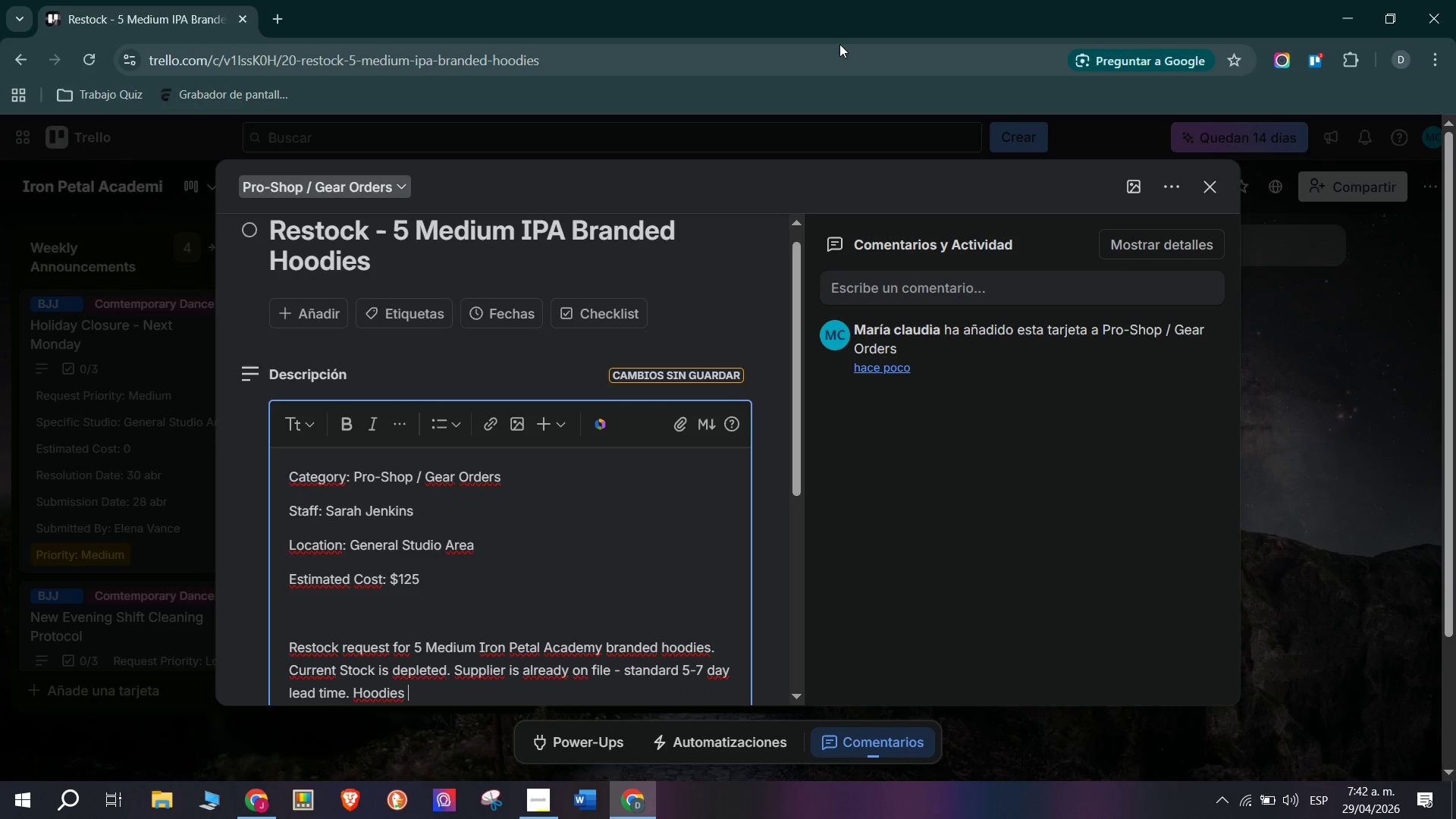 
type(sell consistently at front desk.)
 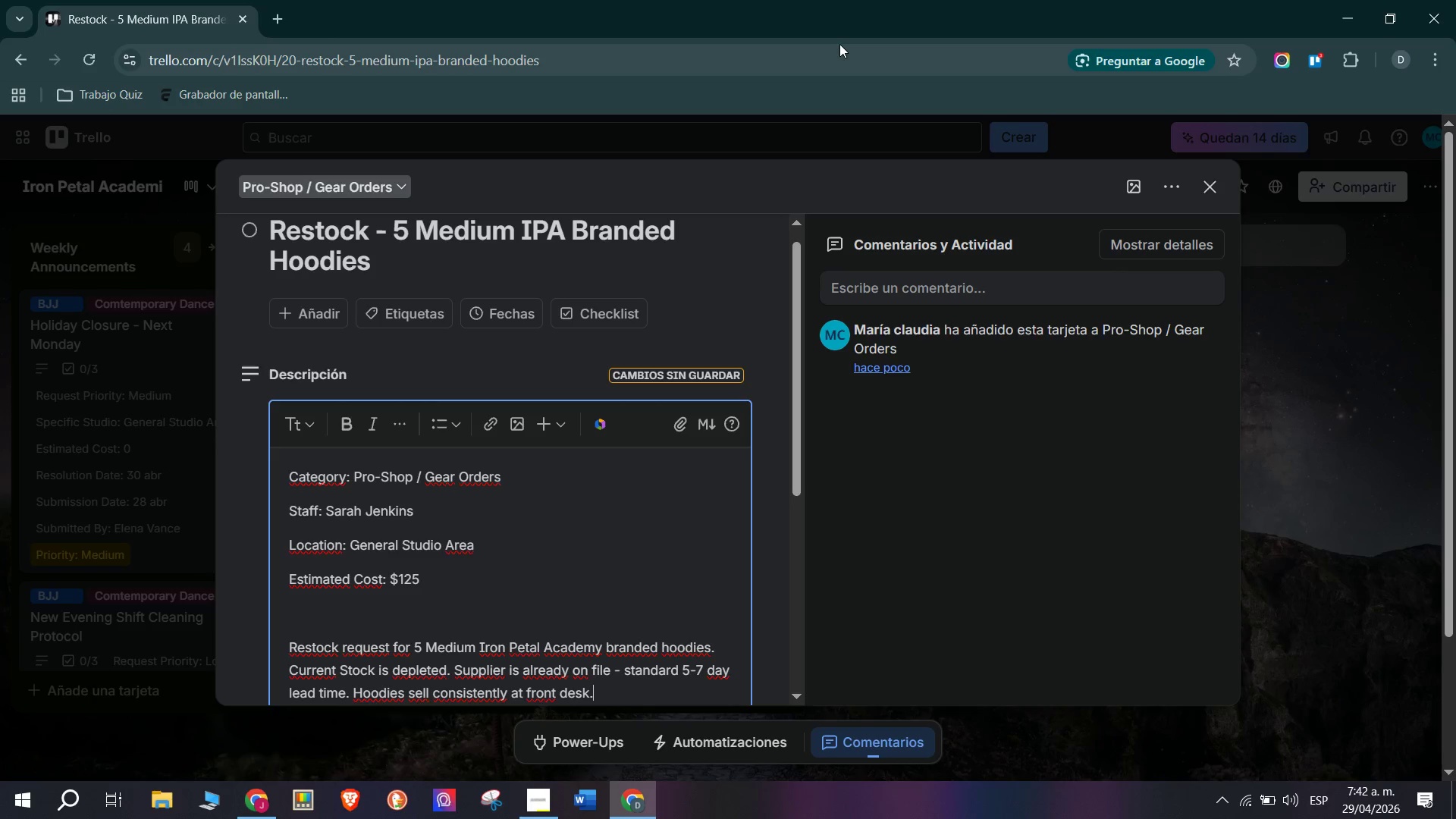 
key(Enter)
 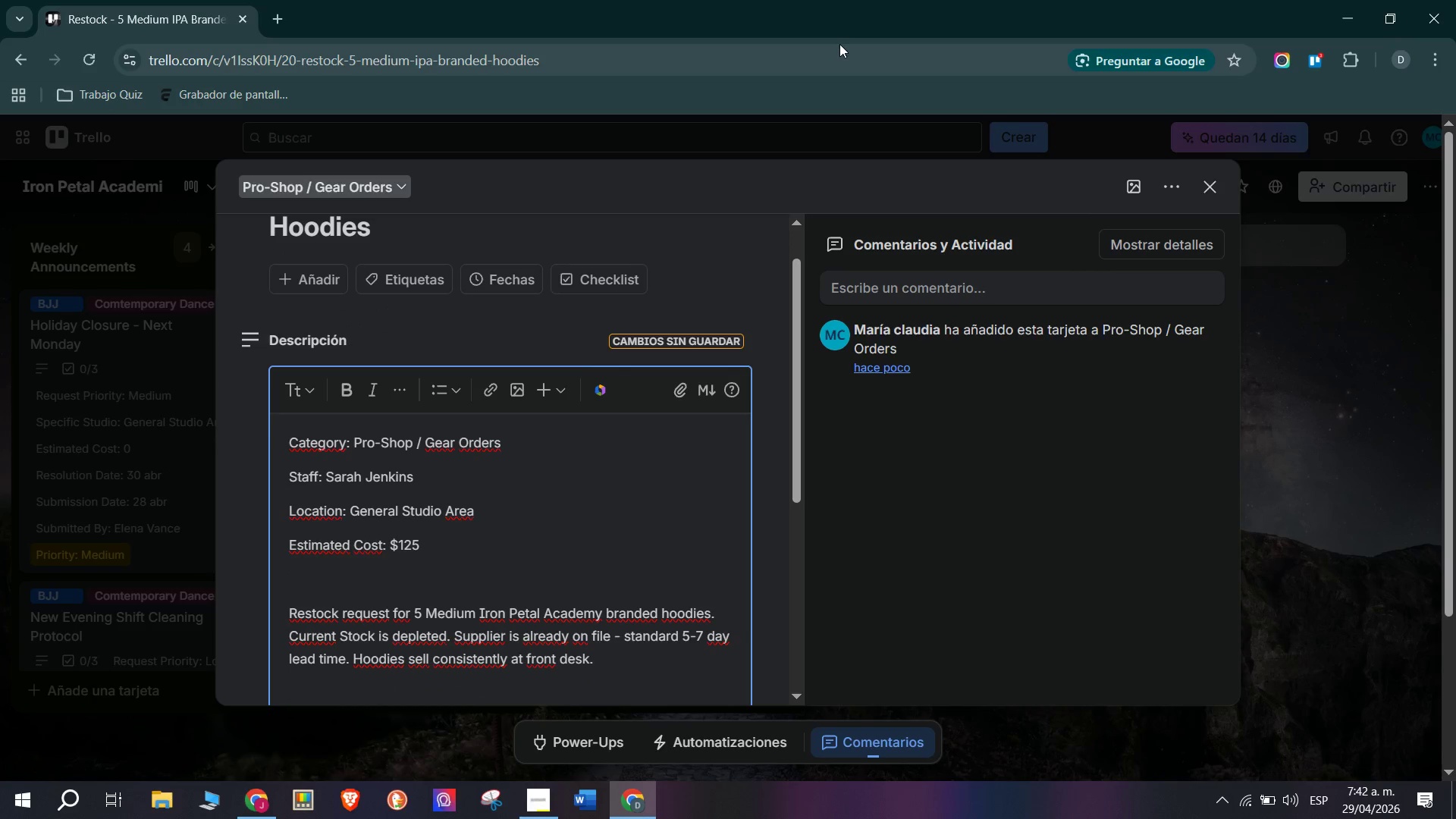 
scroll: coordinate [599, 384], scroll_direction: down, amount: 6.0
 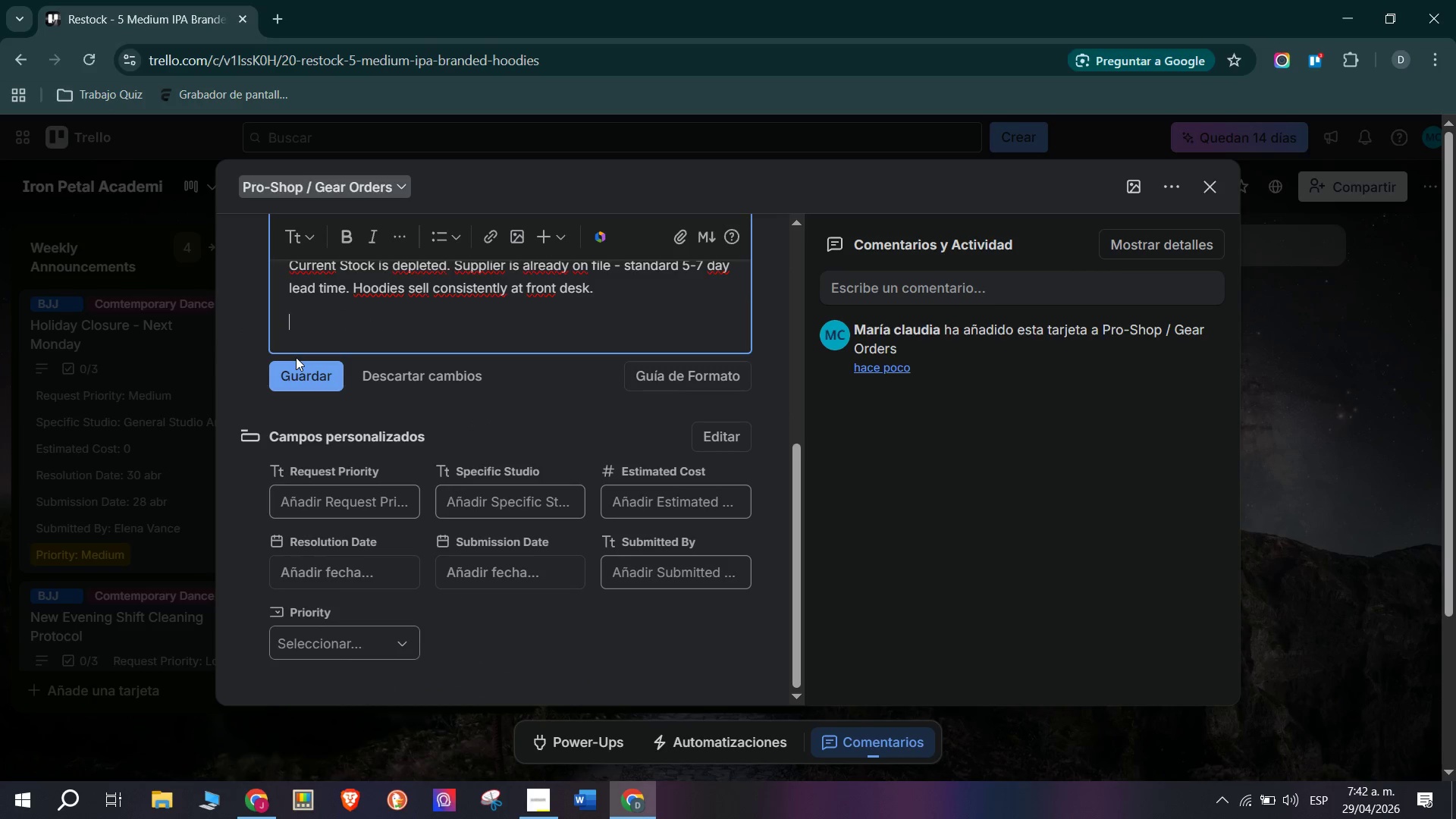 
left_click([296, 358])
 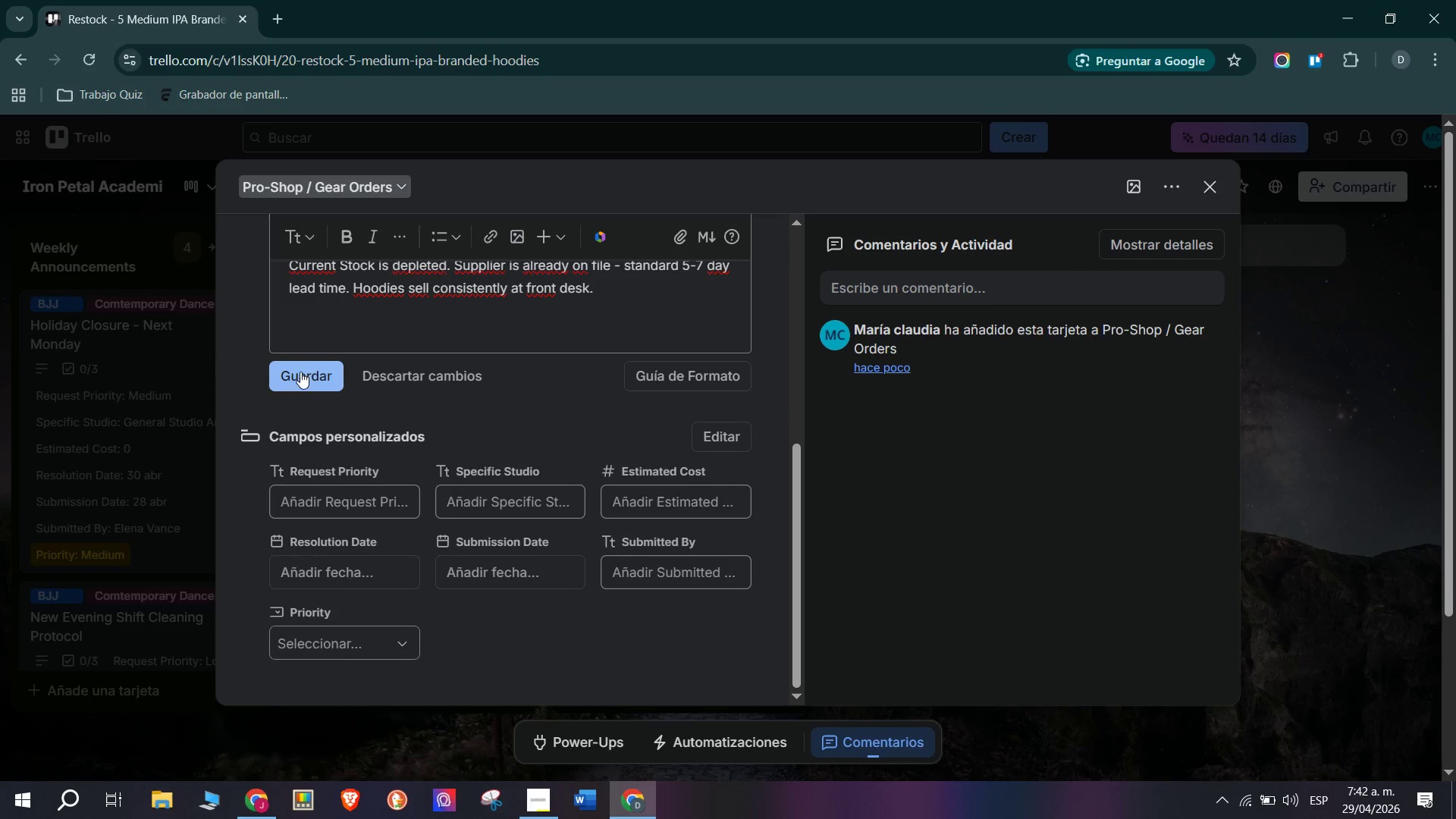 
left_click([303, 374])
 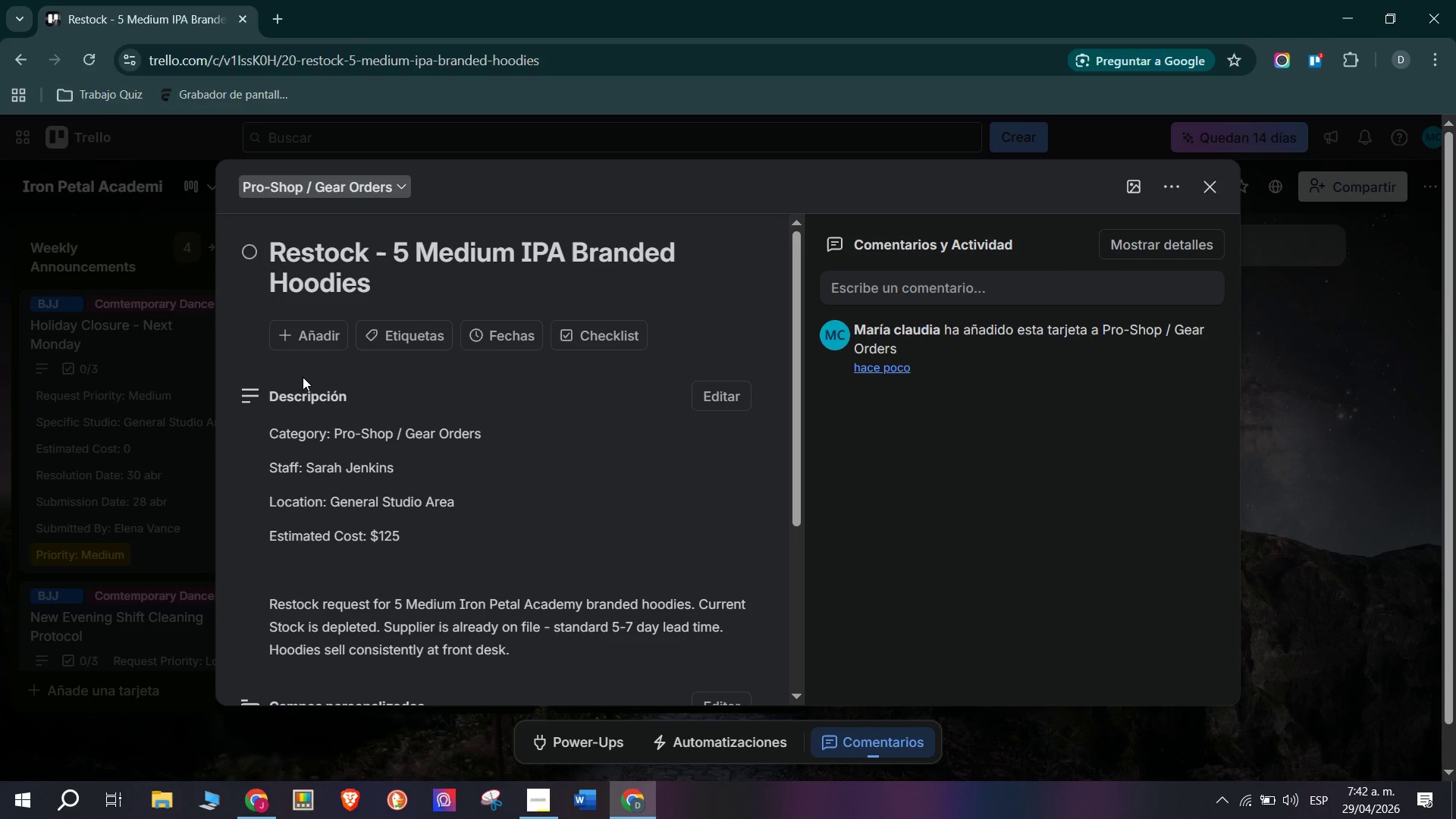 
wait(21.28)
 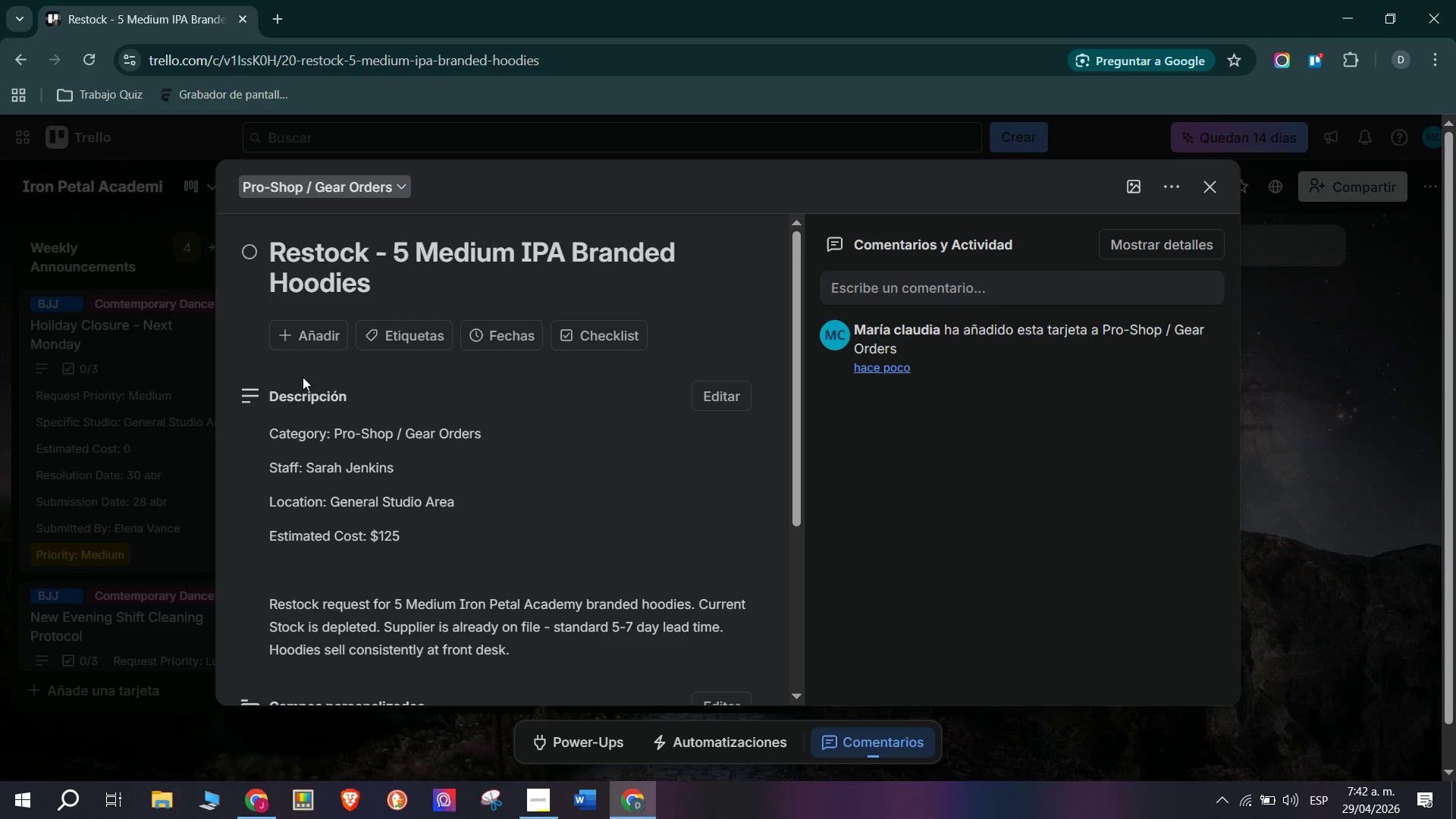 
scroll: coordinate [423, 485], scroll_direction: down, amount: 3.0
 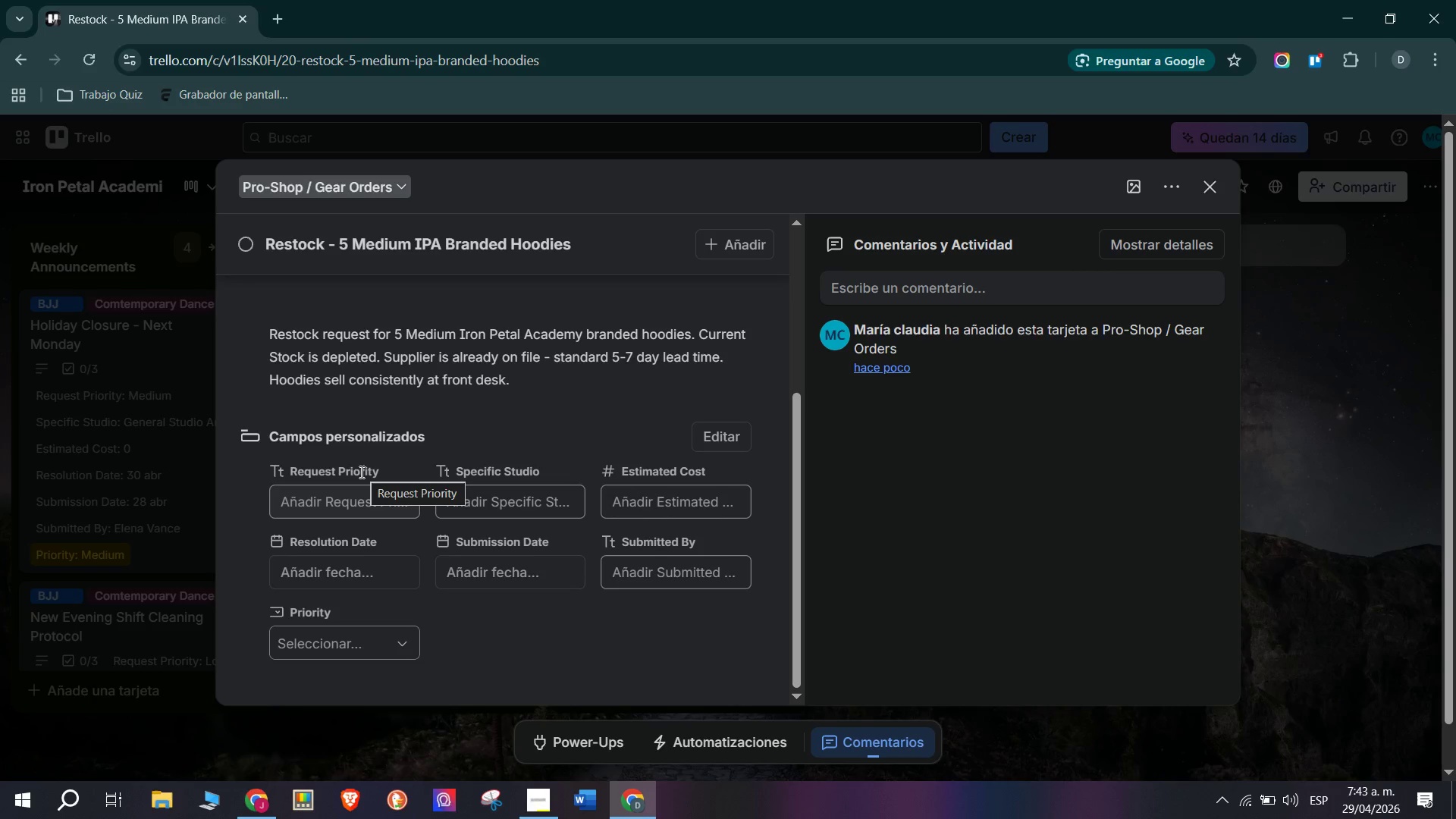 
wait(7.22)
 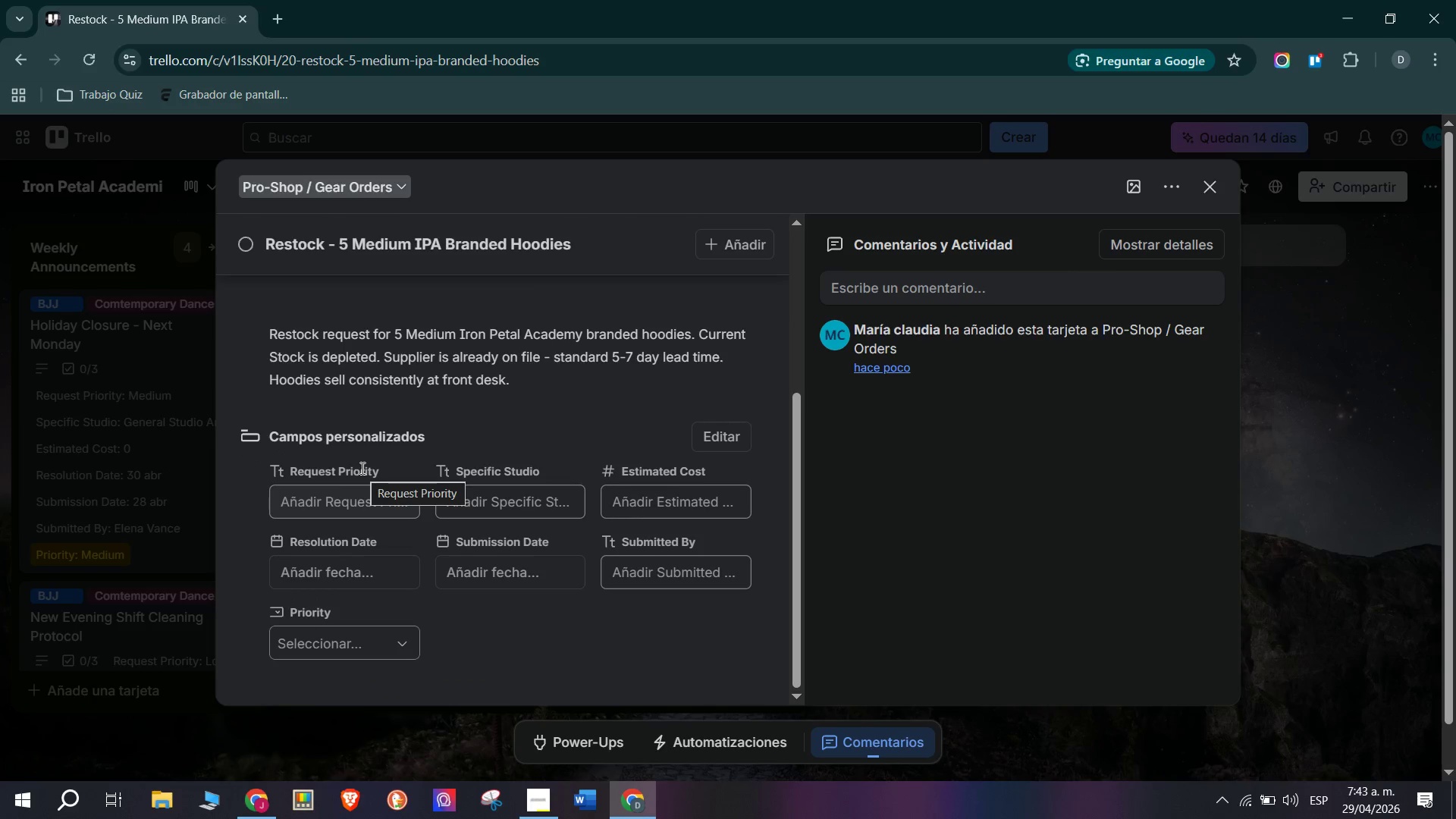 
scroll: coordinate [457, 513], scroll_direction: up, amount: 2.0
 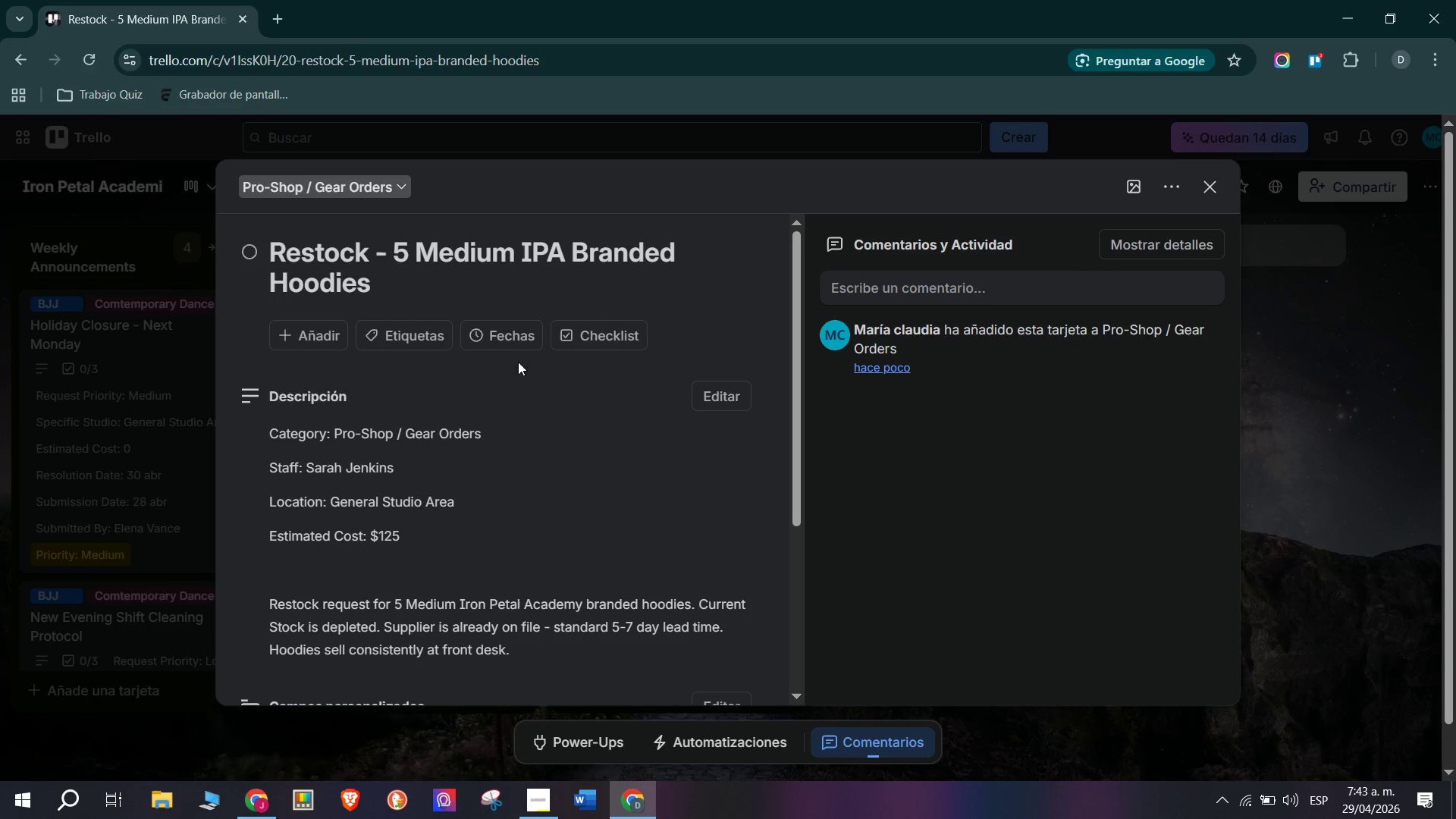 
left_click([517, 334])
 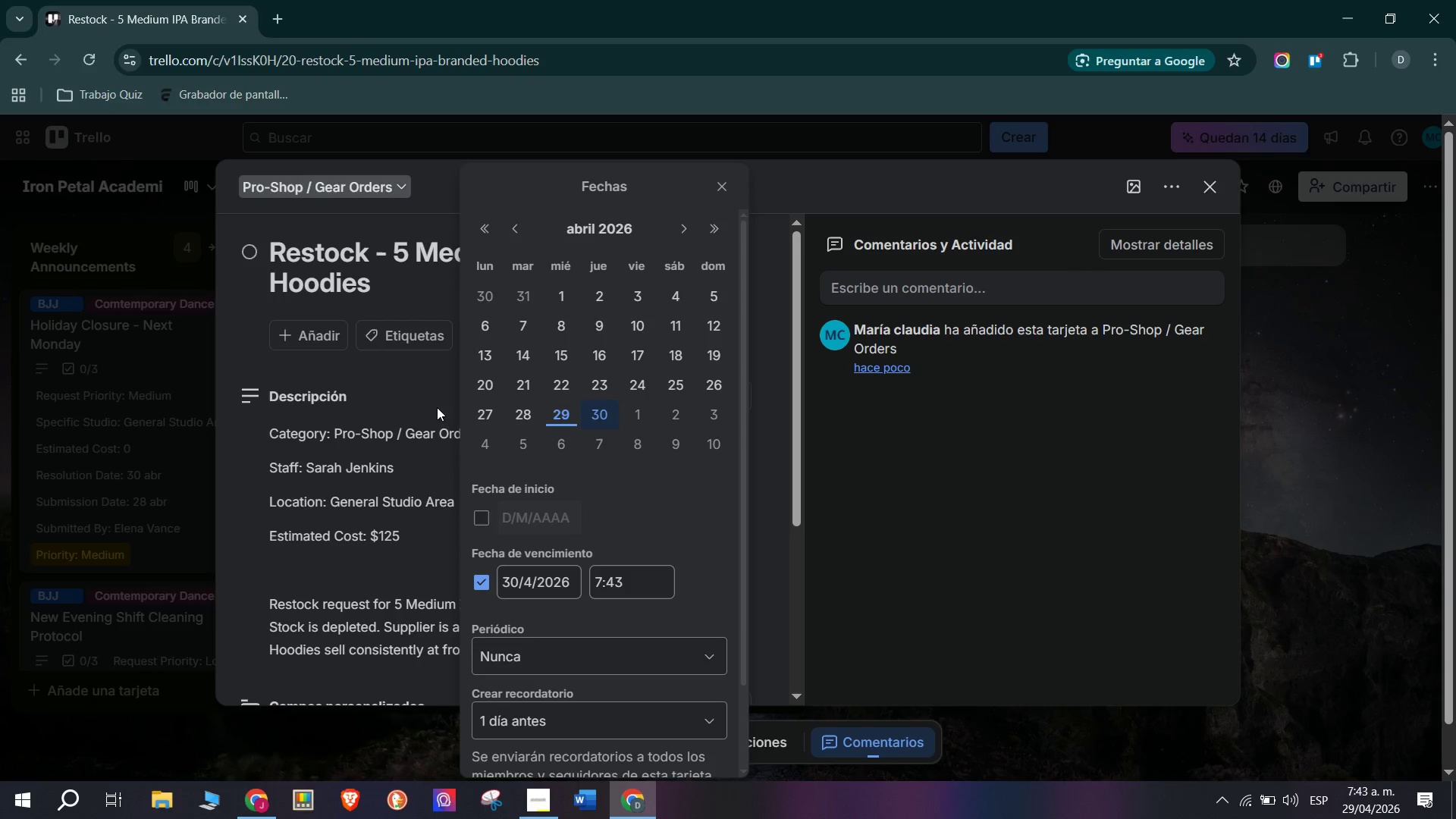 
left_click([436, 384])
 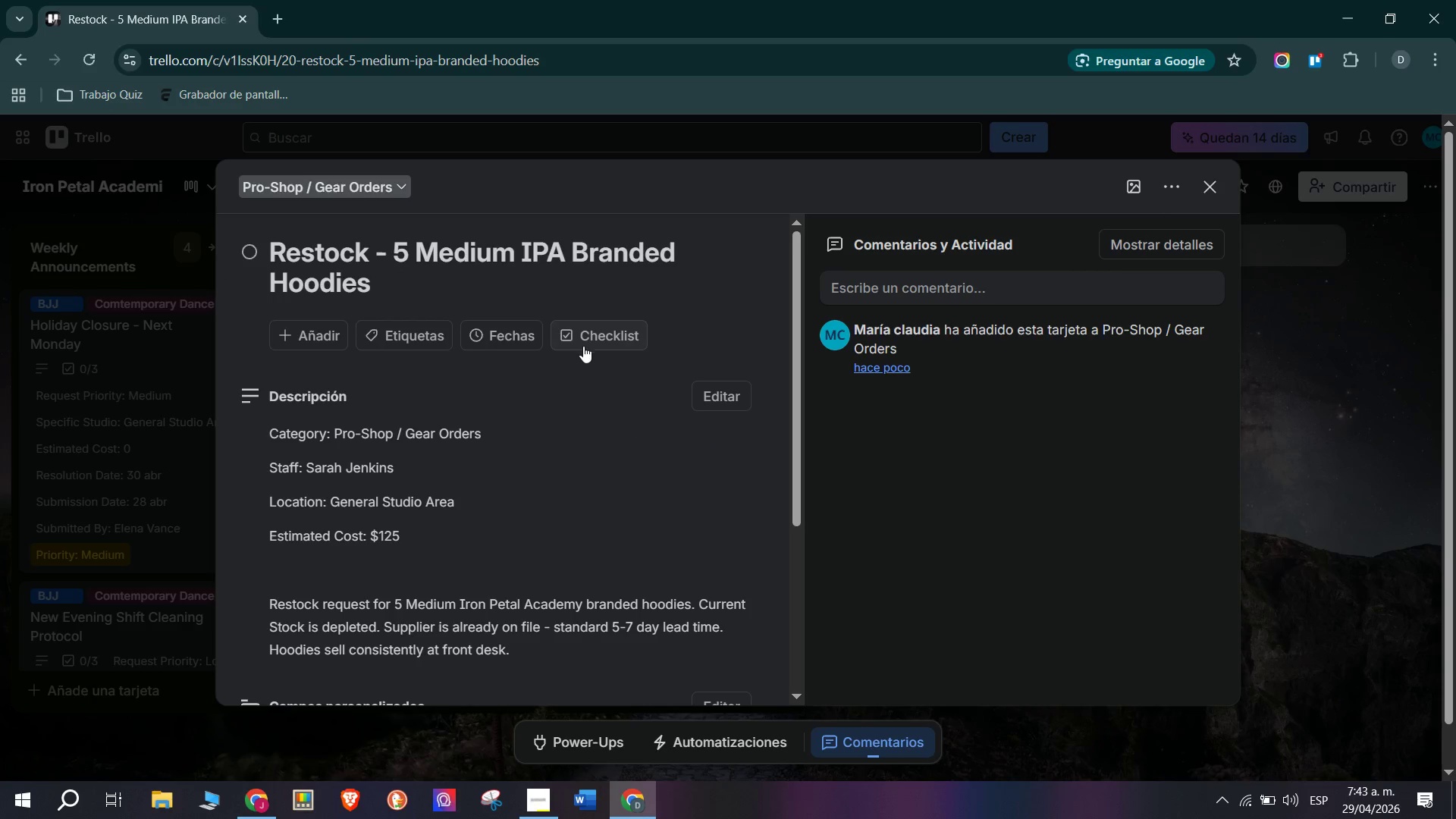 
left_click([598, 328])
 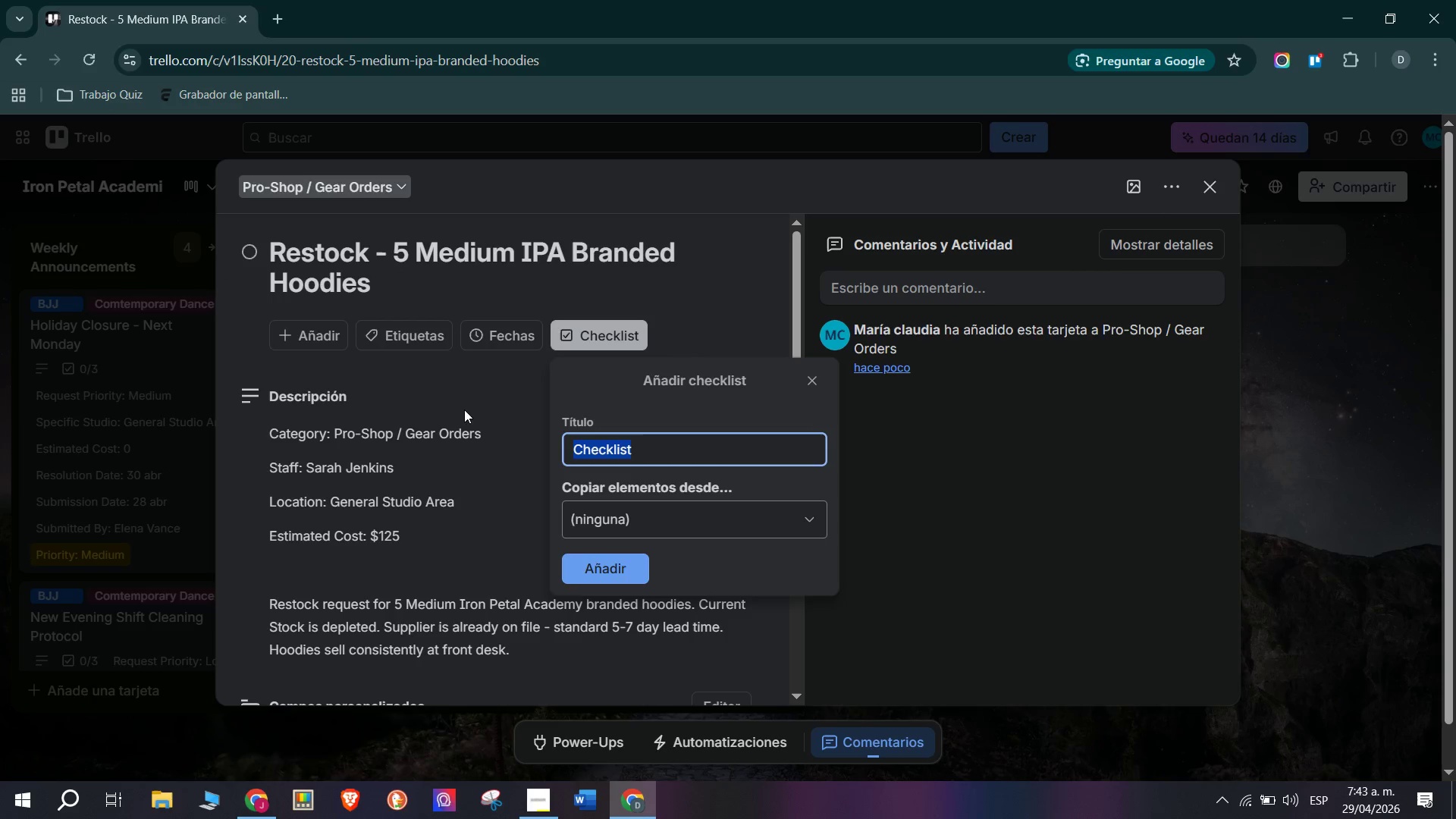 
left_click([453, 403])
 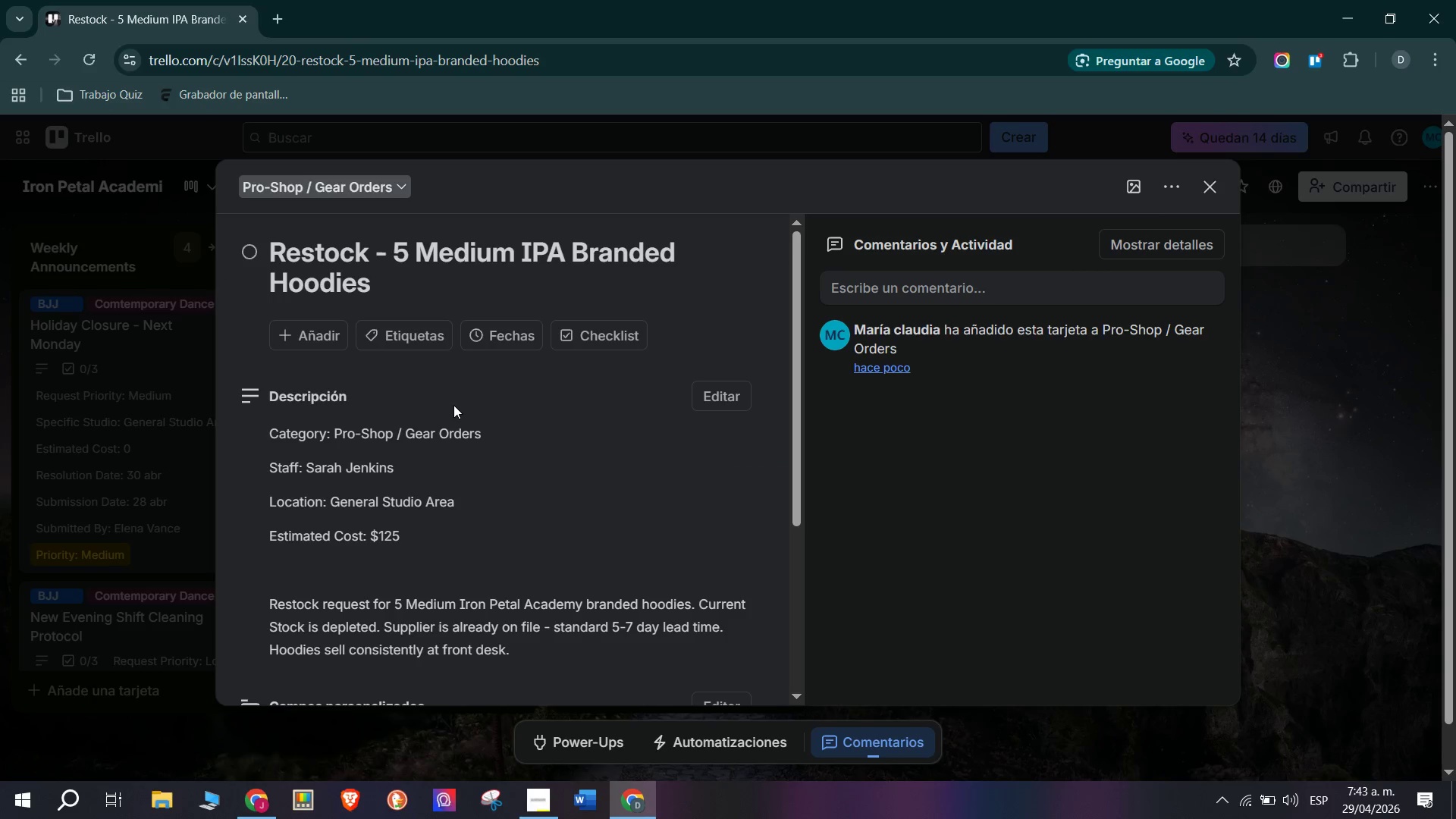 
wait(8.75)
 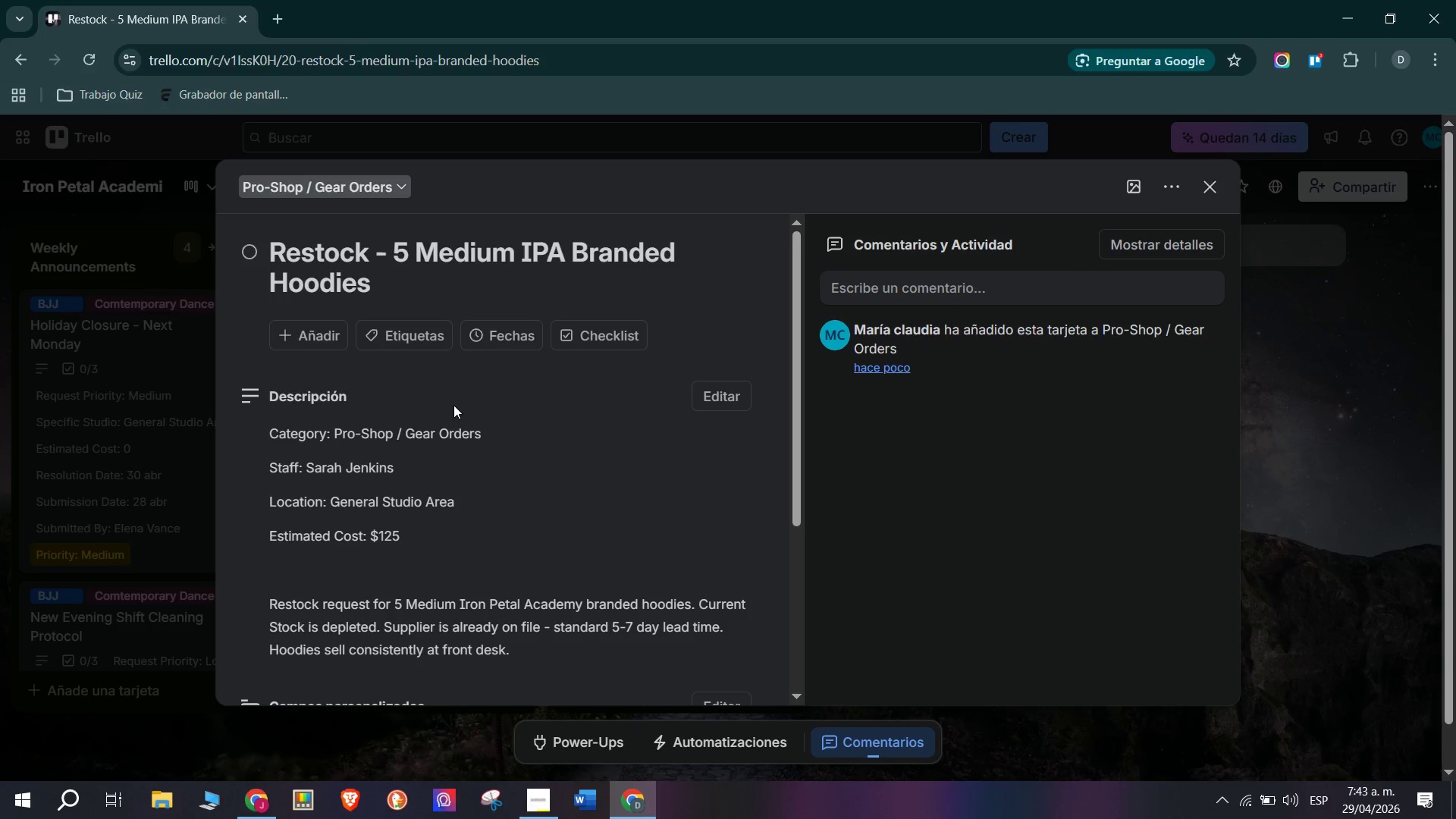 
left_click([604, 347])
 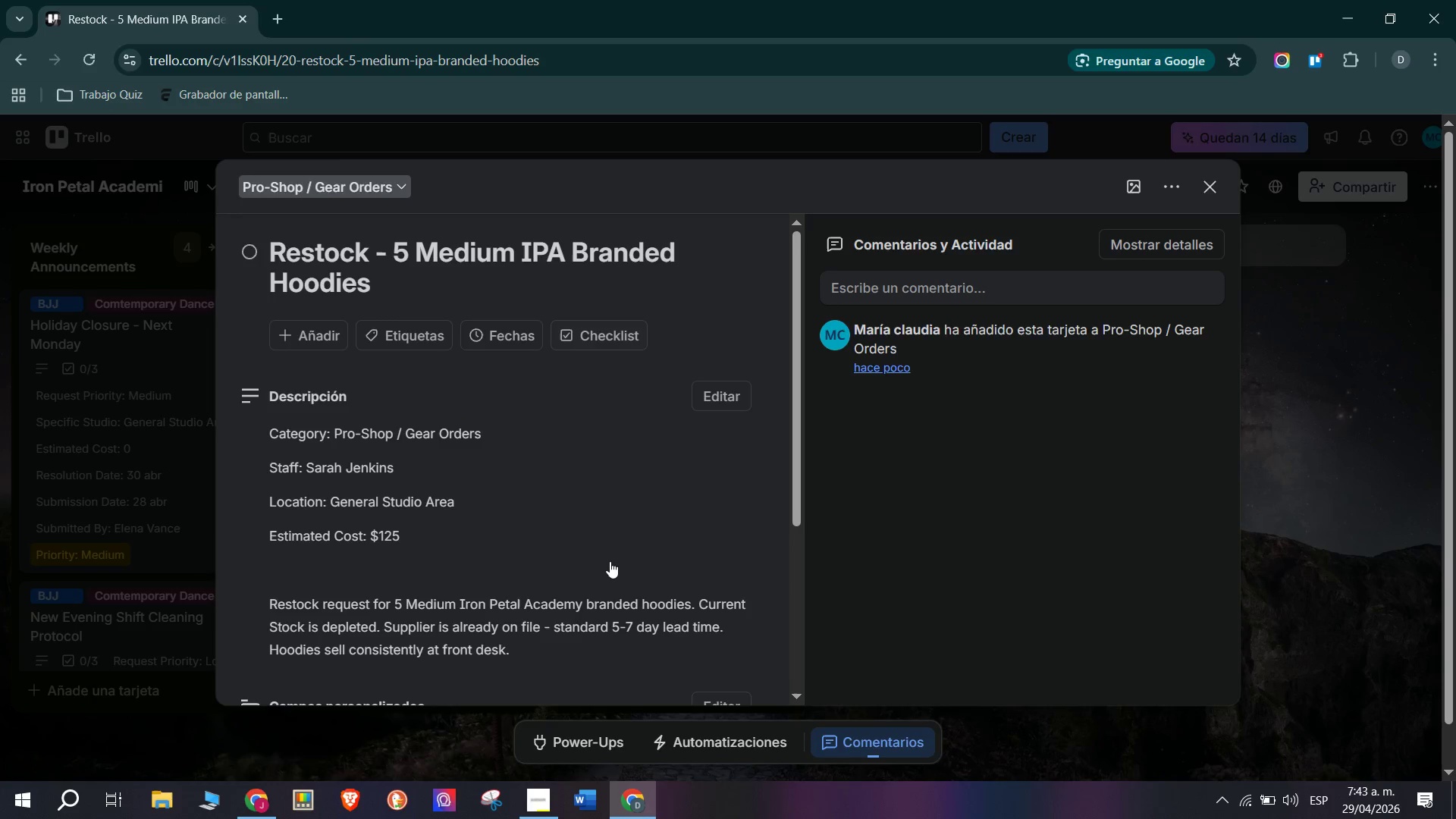 
scroll: coordinate [586, 549], scroll_direction: down, amount: 6.0
 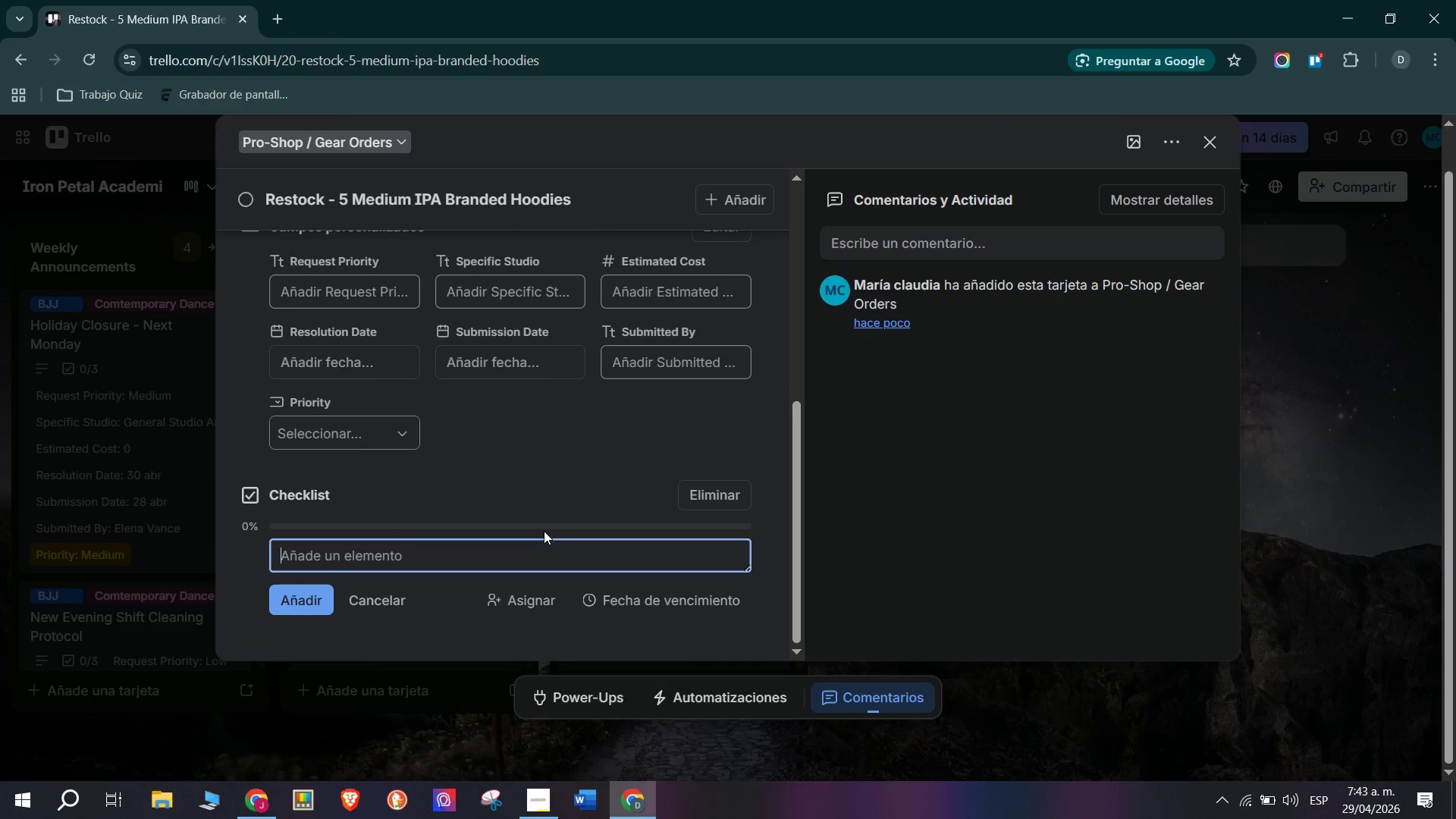 
type(Confirm hodie)
 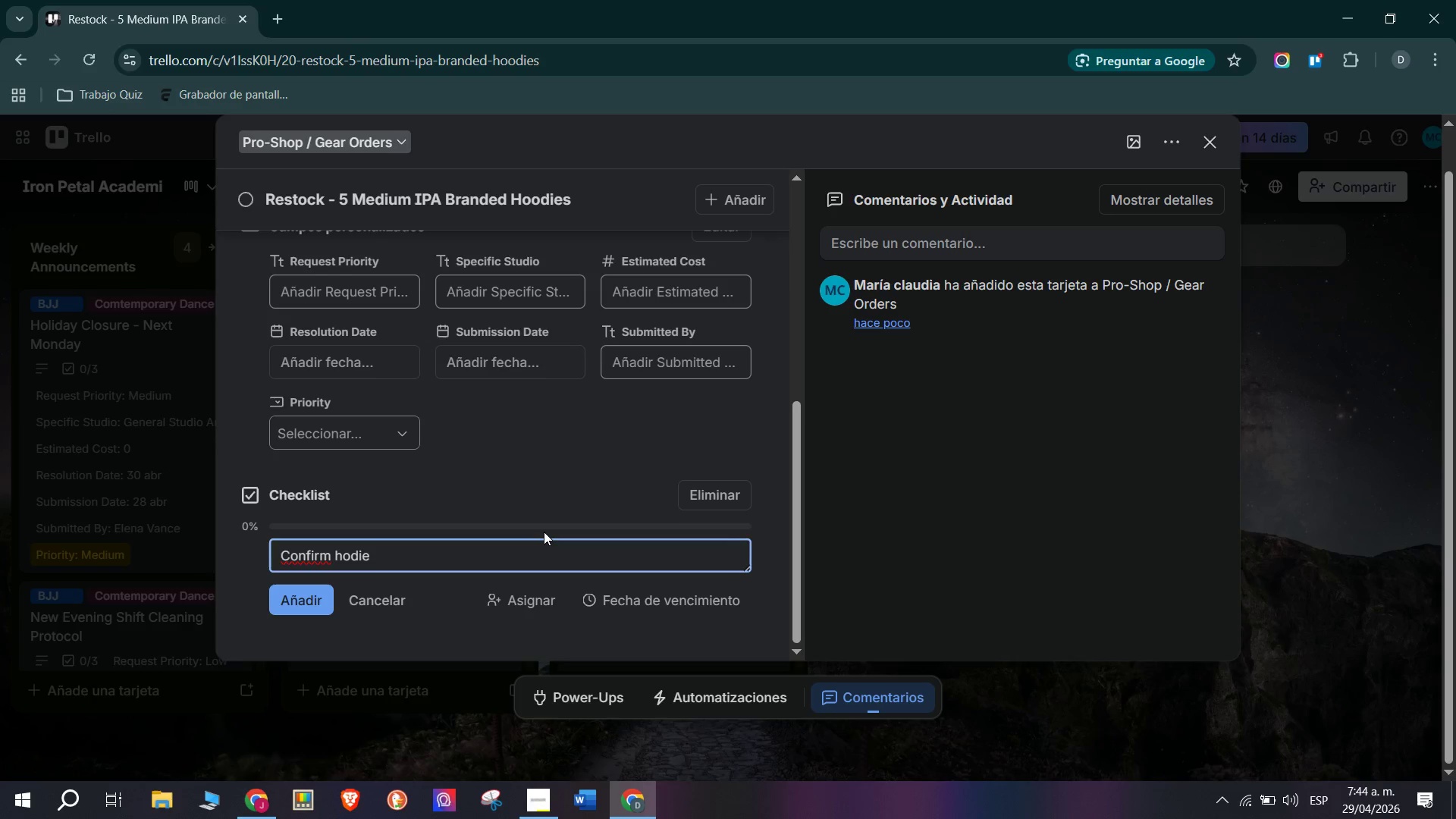 
wait(36.5)
 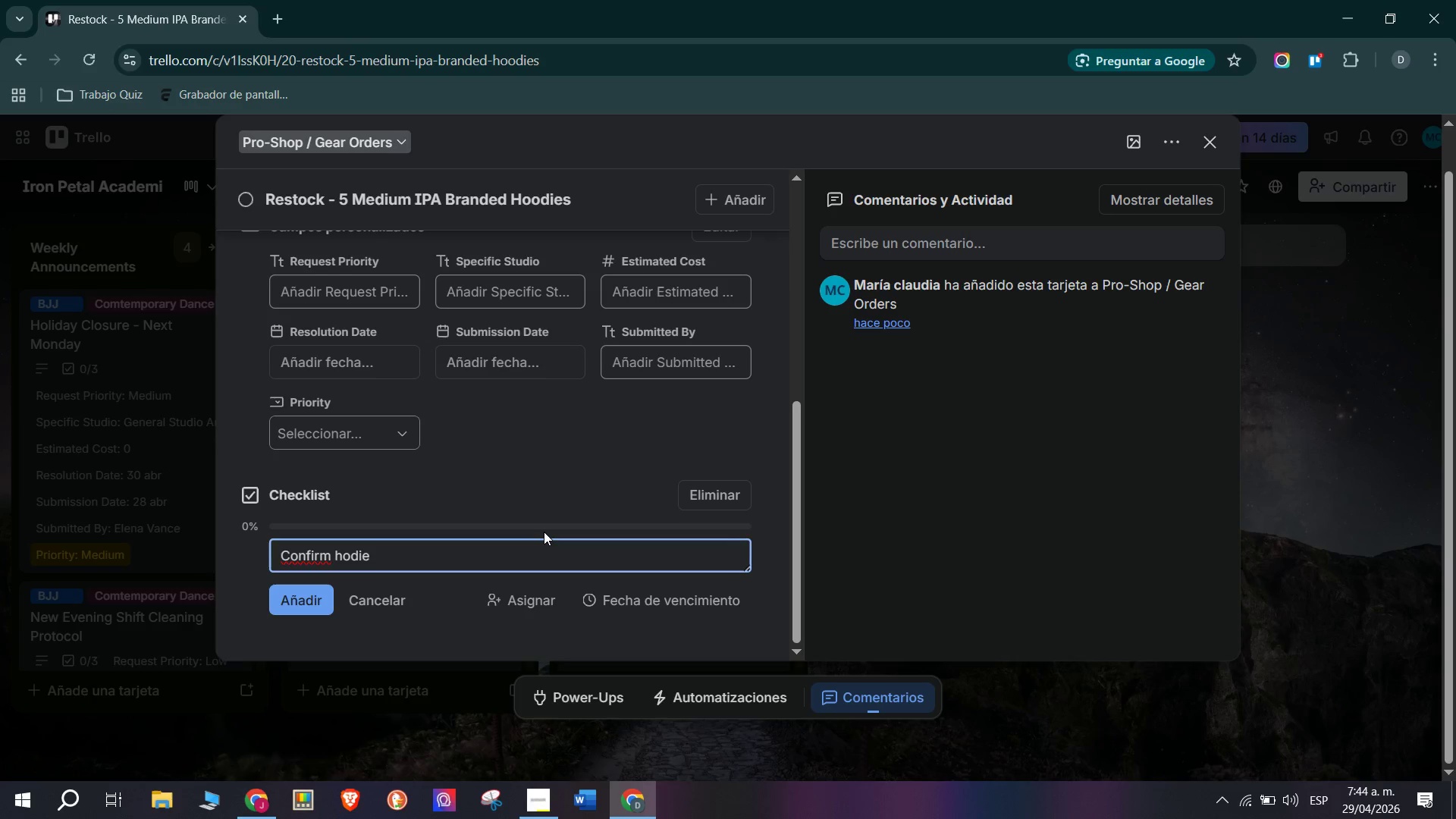 
key(Backspace)
key(Backspace)
key(Backspace)
type(odie dd)
key(Backspace)
type(esign&color with operations manager)
 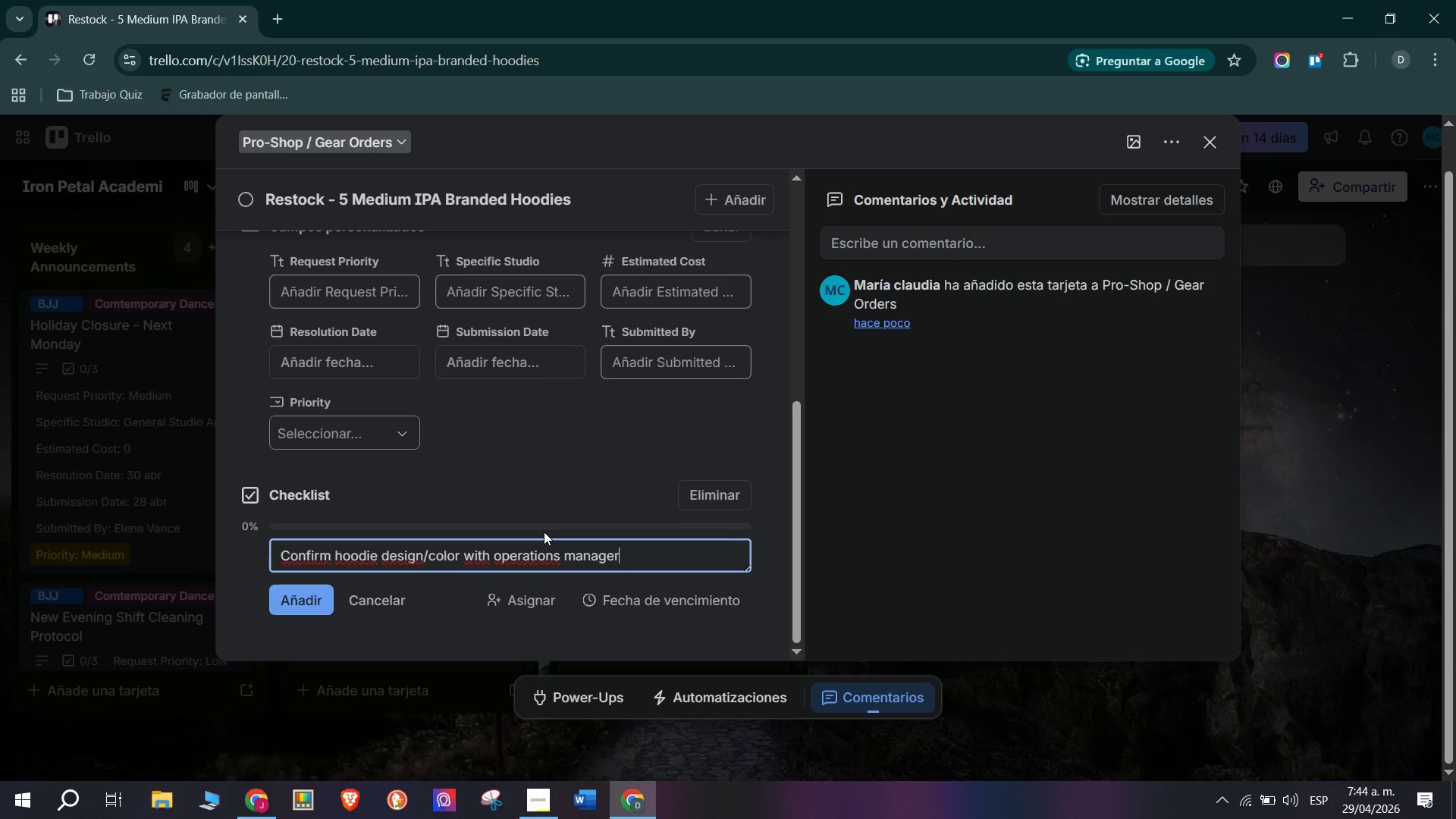 
wait(36.77)
 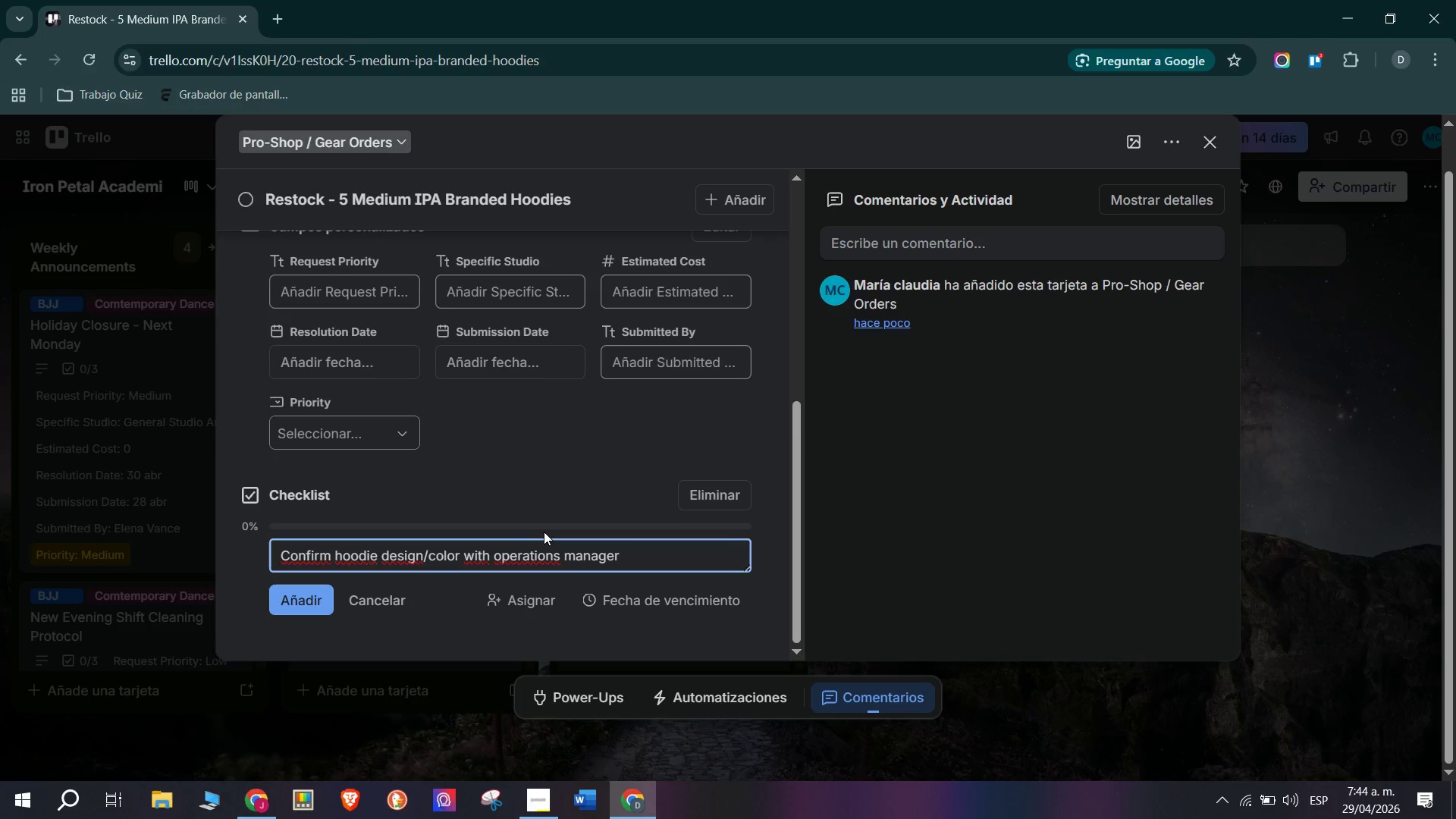 
key(Enter)
 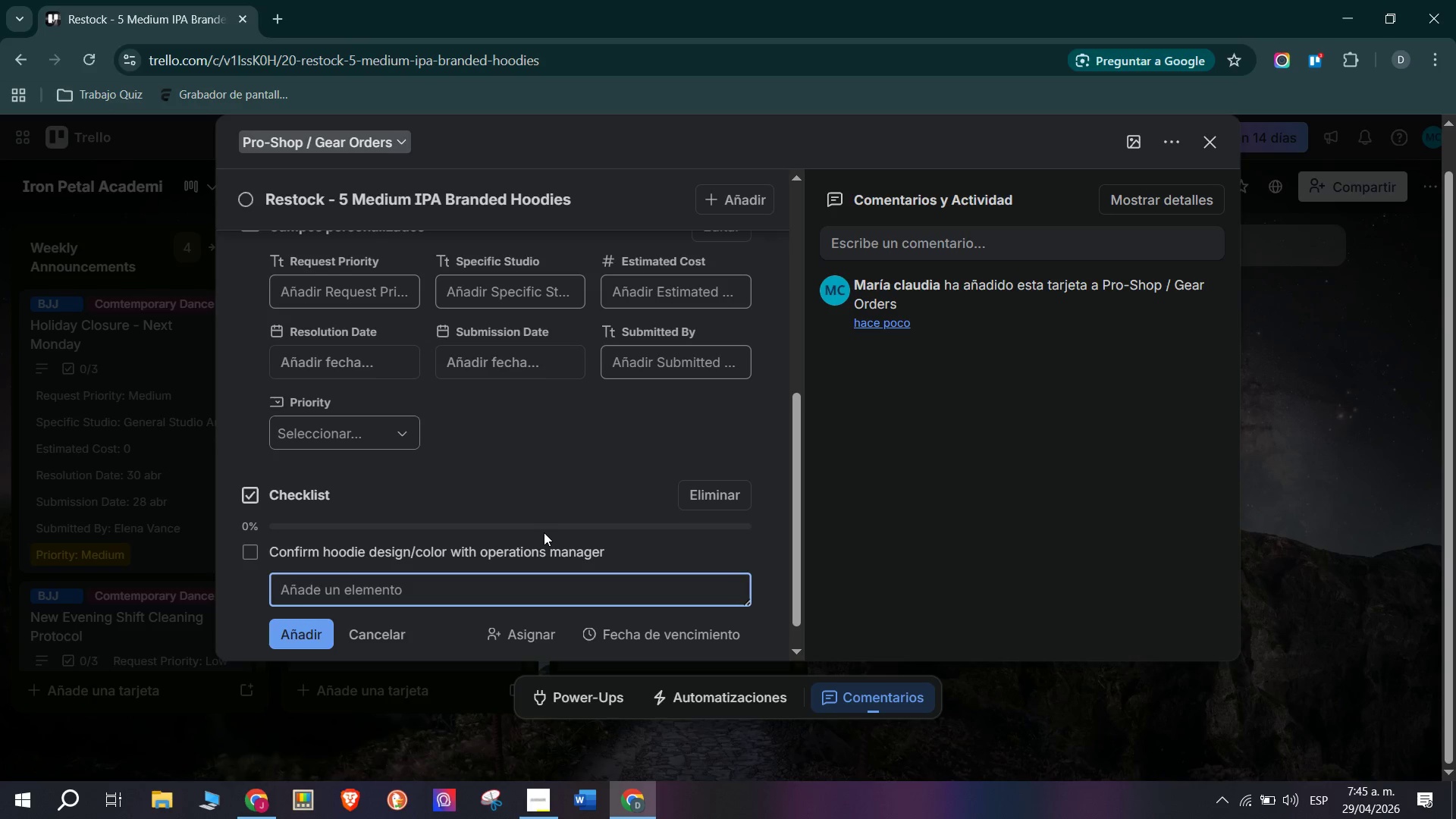 
type(Place ordfde)
key(Backspace)
key(Backspace)
key(Backspace)
key(Backspace)
type(der with suppl)
key(Backspace)
type(lier - 5 x Medium)
 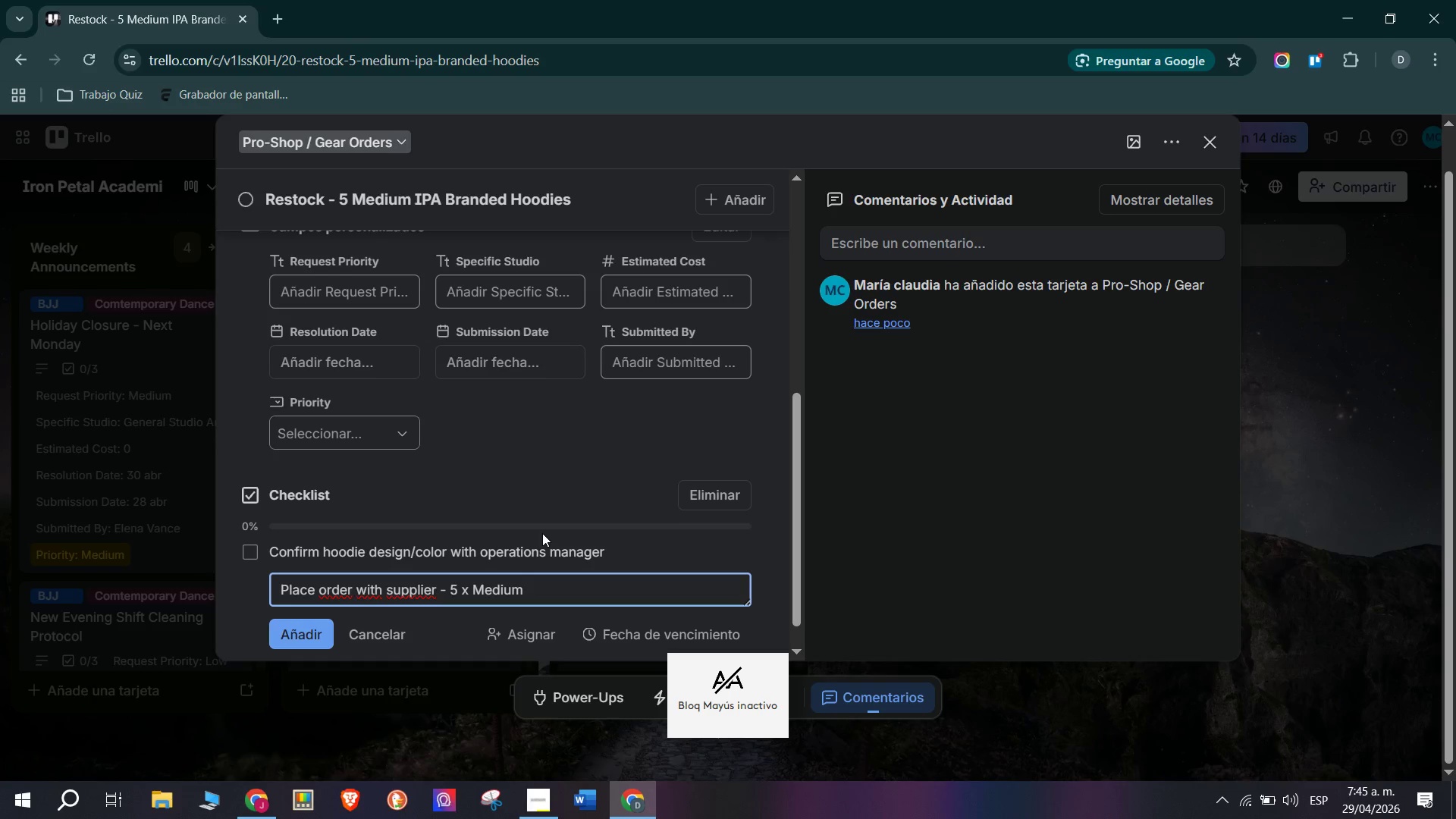 
key(Enter)
 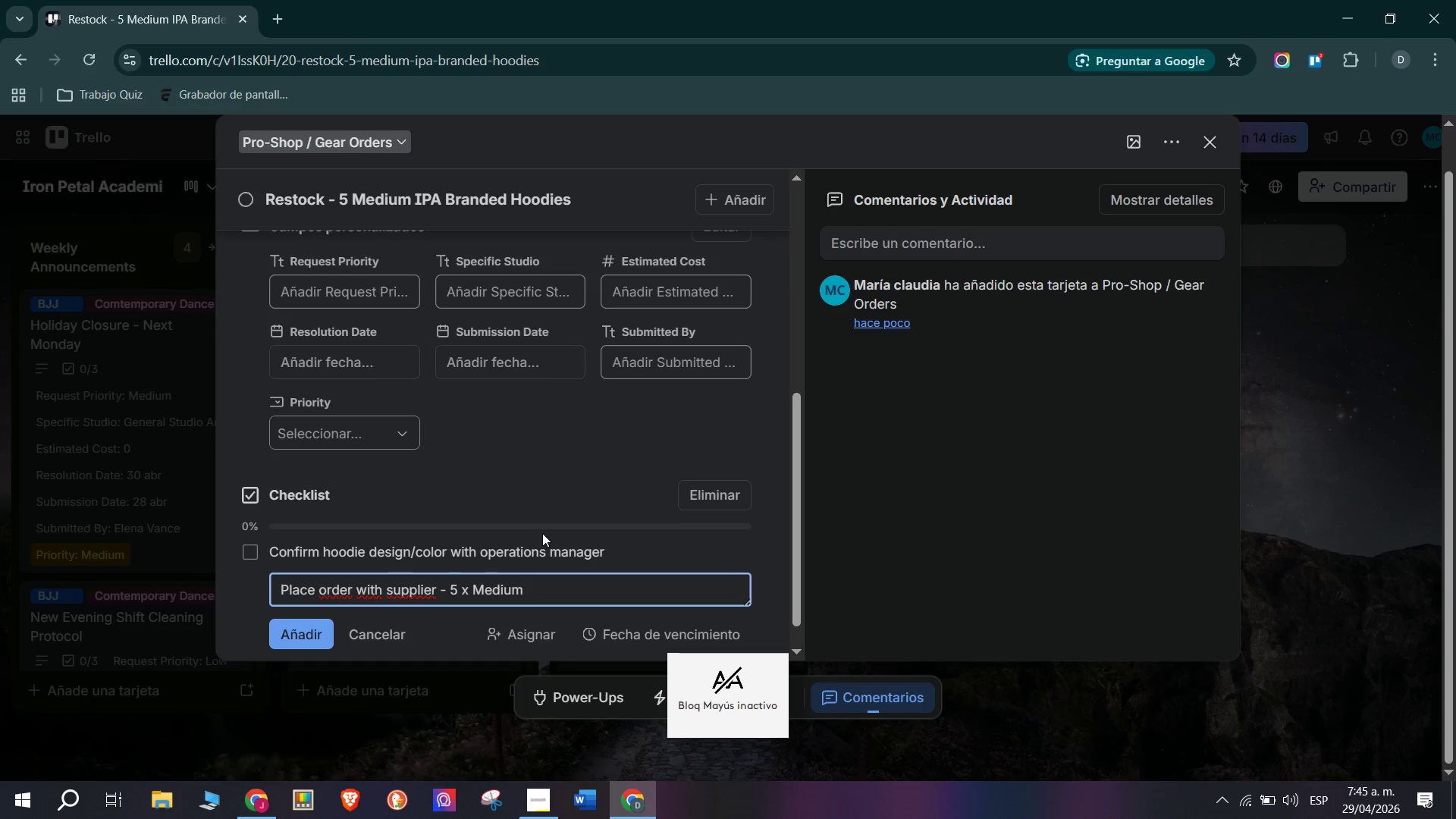 
type(/Log estimated cosat)
key(Backspace)
key(Backspace)
type(s)
key(Backspace)
key(Backspace)
type(st *$1125()
key(Backspace)
key(Backspace)
key(Backspace)
key(Backspace)
type(25*)
key(Backspace)
key(Backspace)
type(()
key(Backspace)
type(5( in monthly budget)
 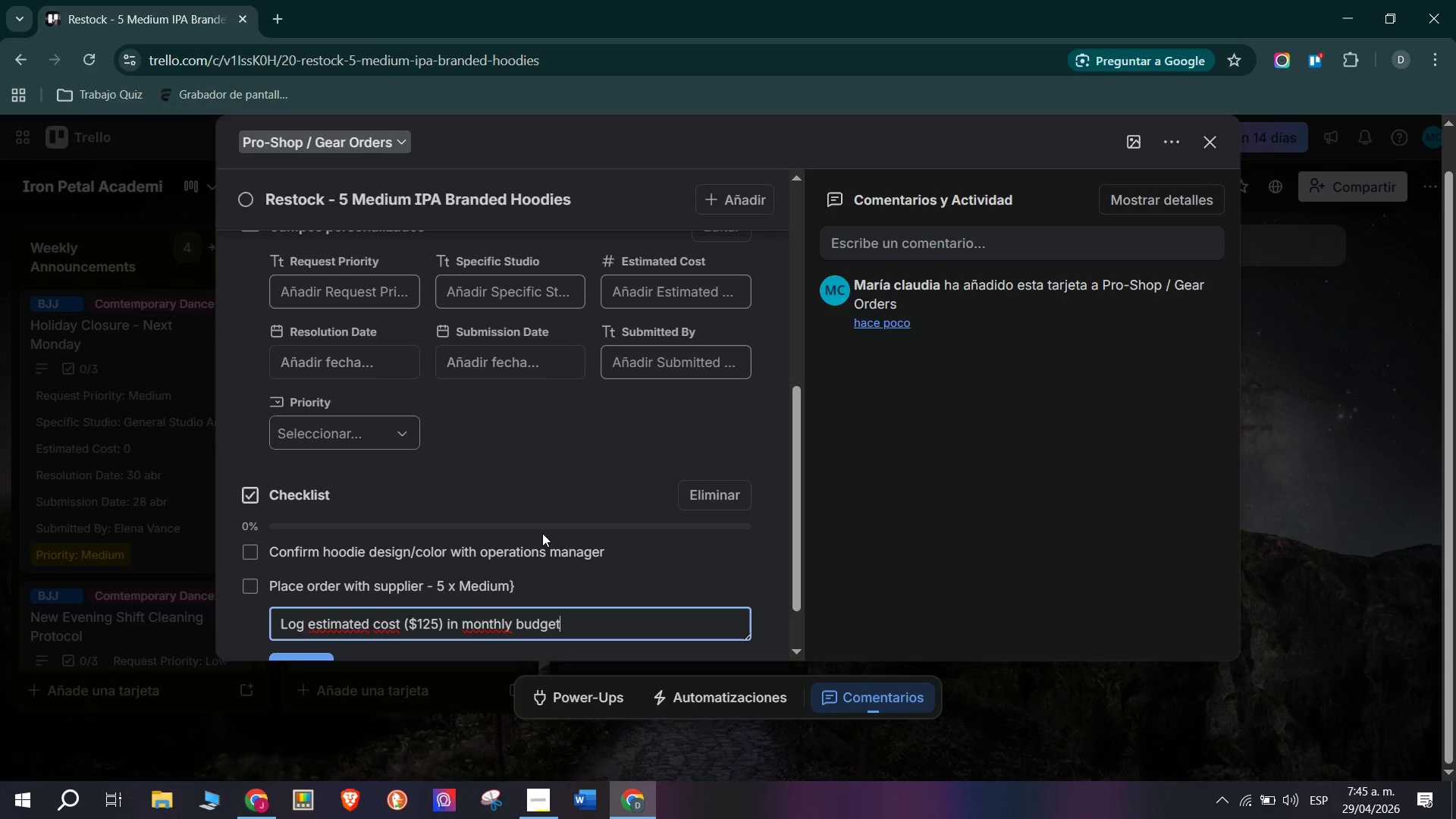 
key(Enter)
 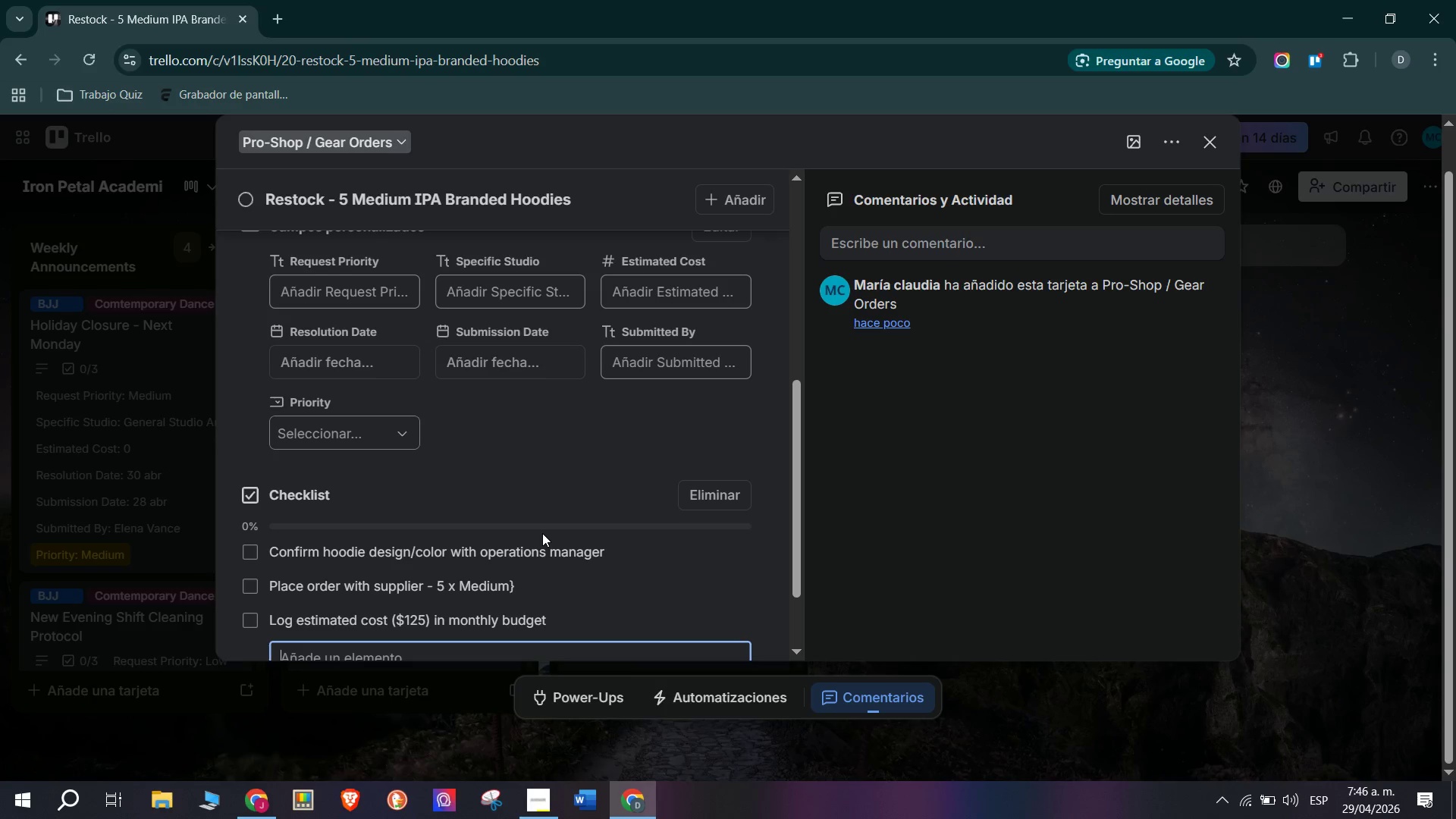 
type(Receive shipment and update inventory count)
 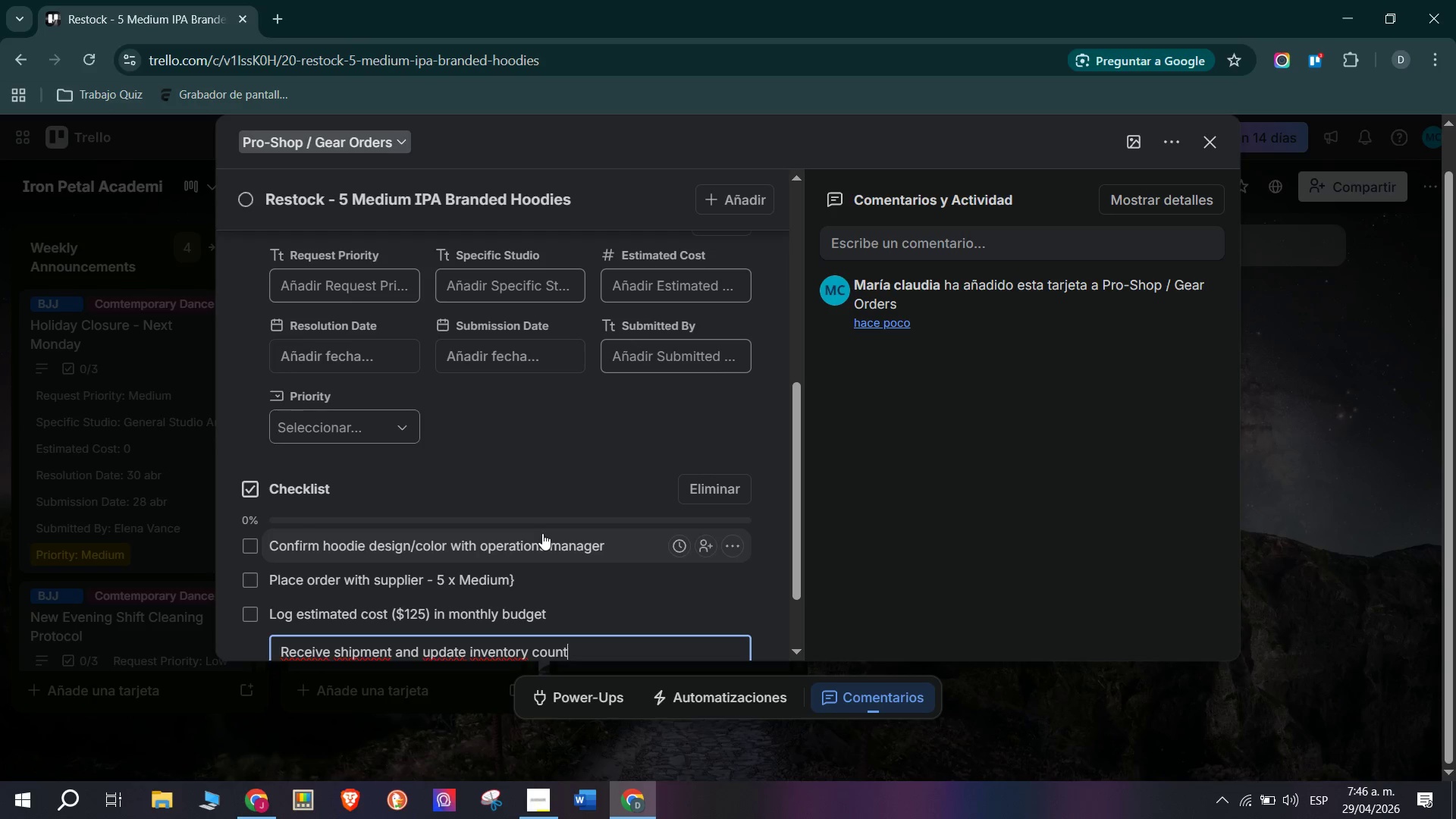 
key(Enter)
 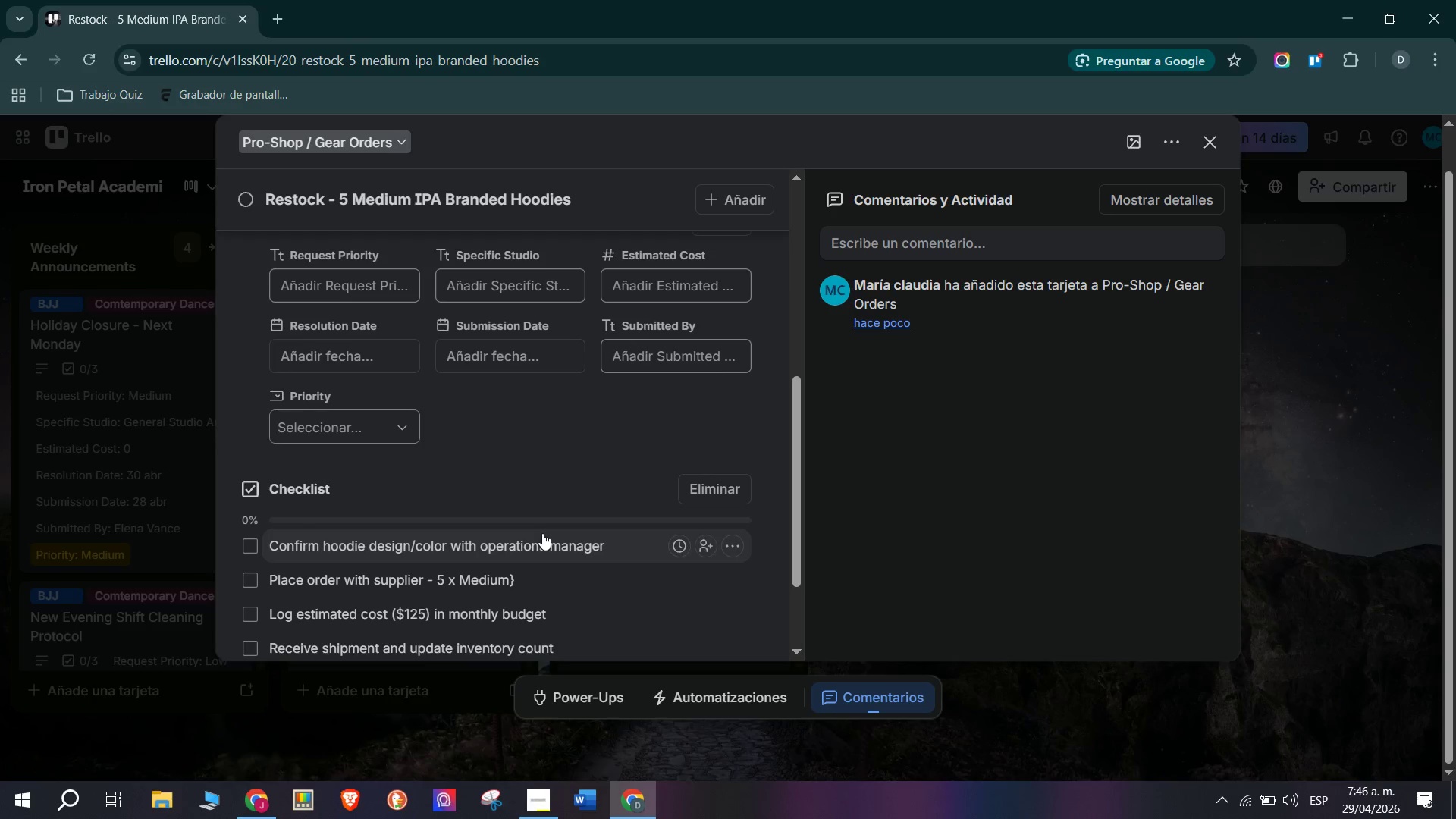 
scroll: coordinate [441, 480], scroll_direction: up, amount: 1.0
 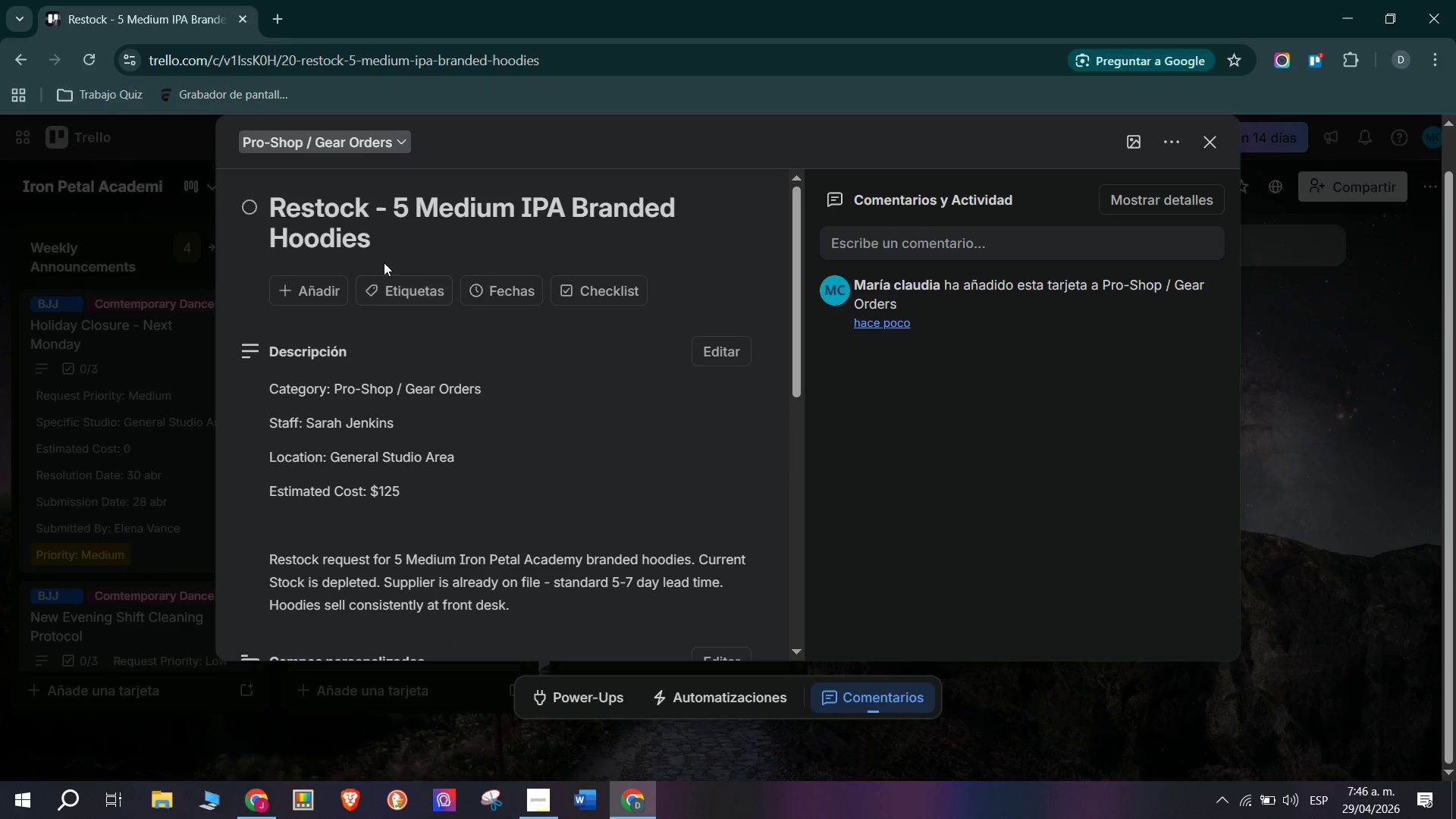 
left_click([398, 287])
 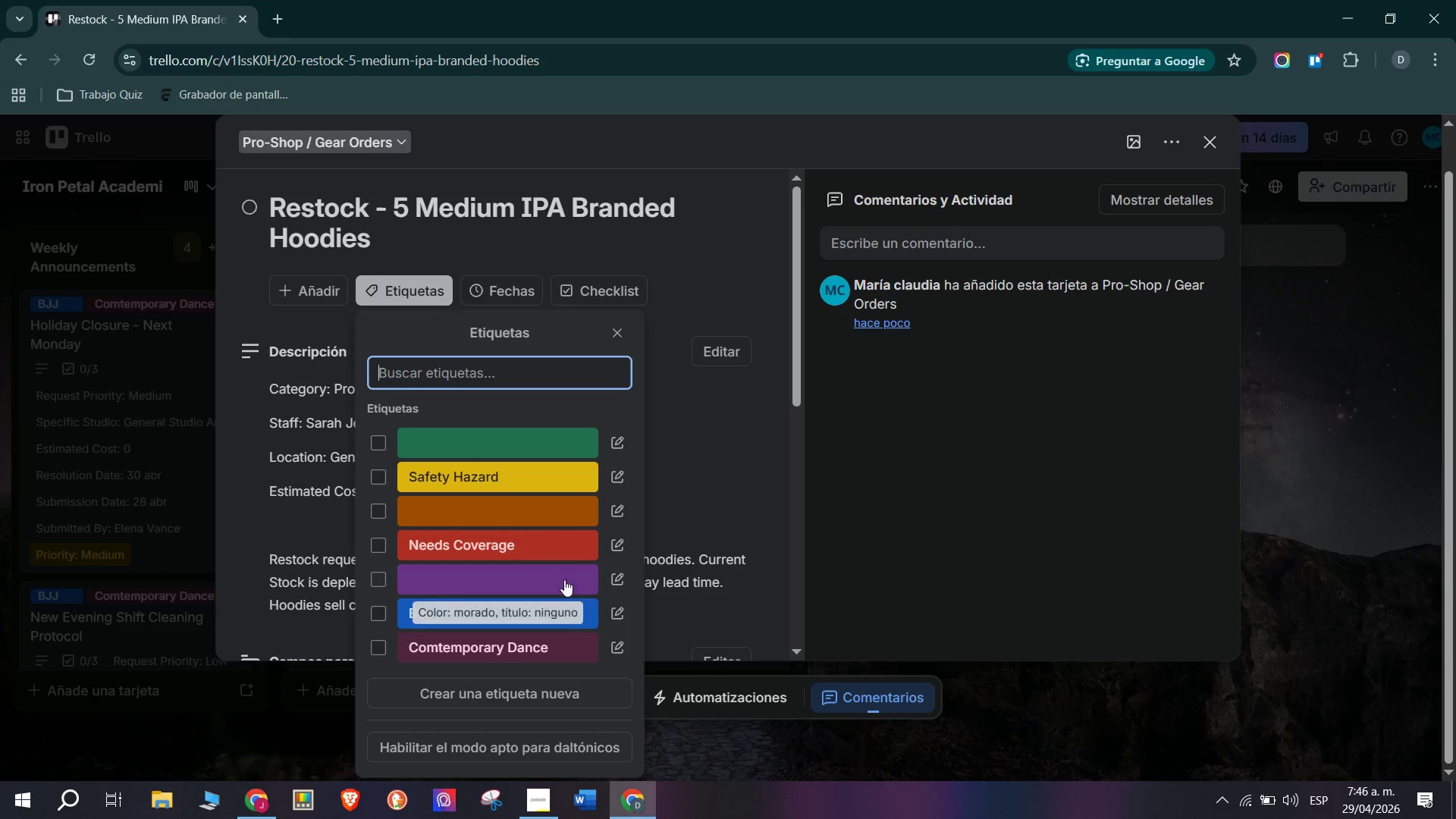 
left_click([604, 580])
 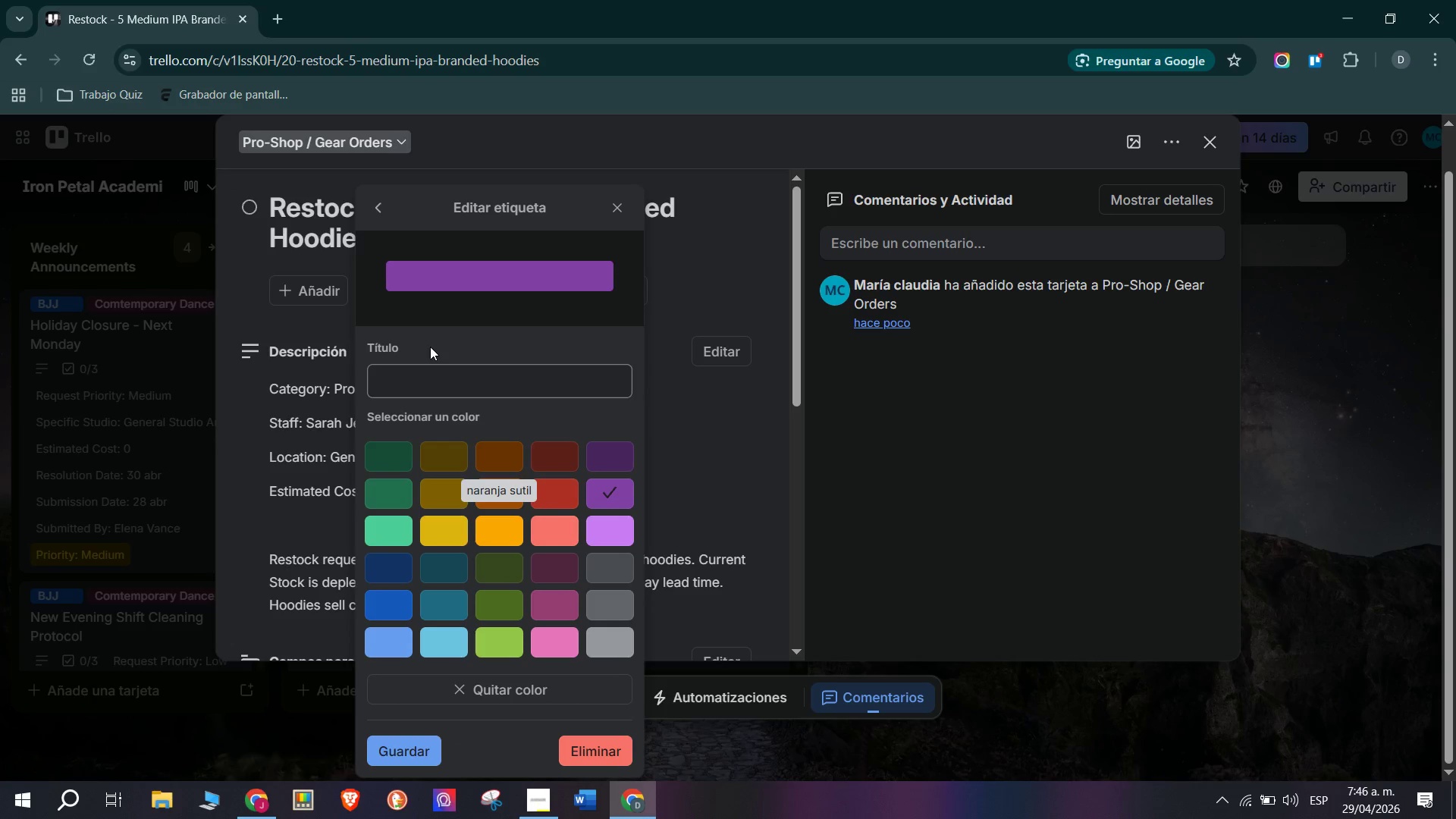 
left_click([440, 372])
 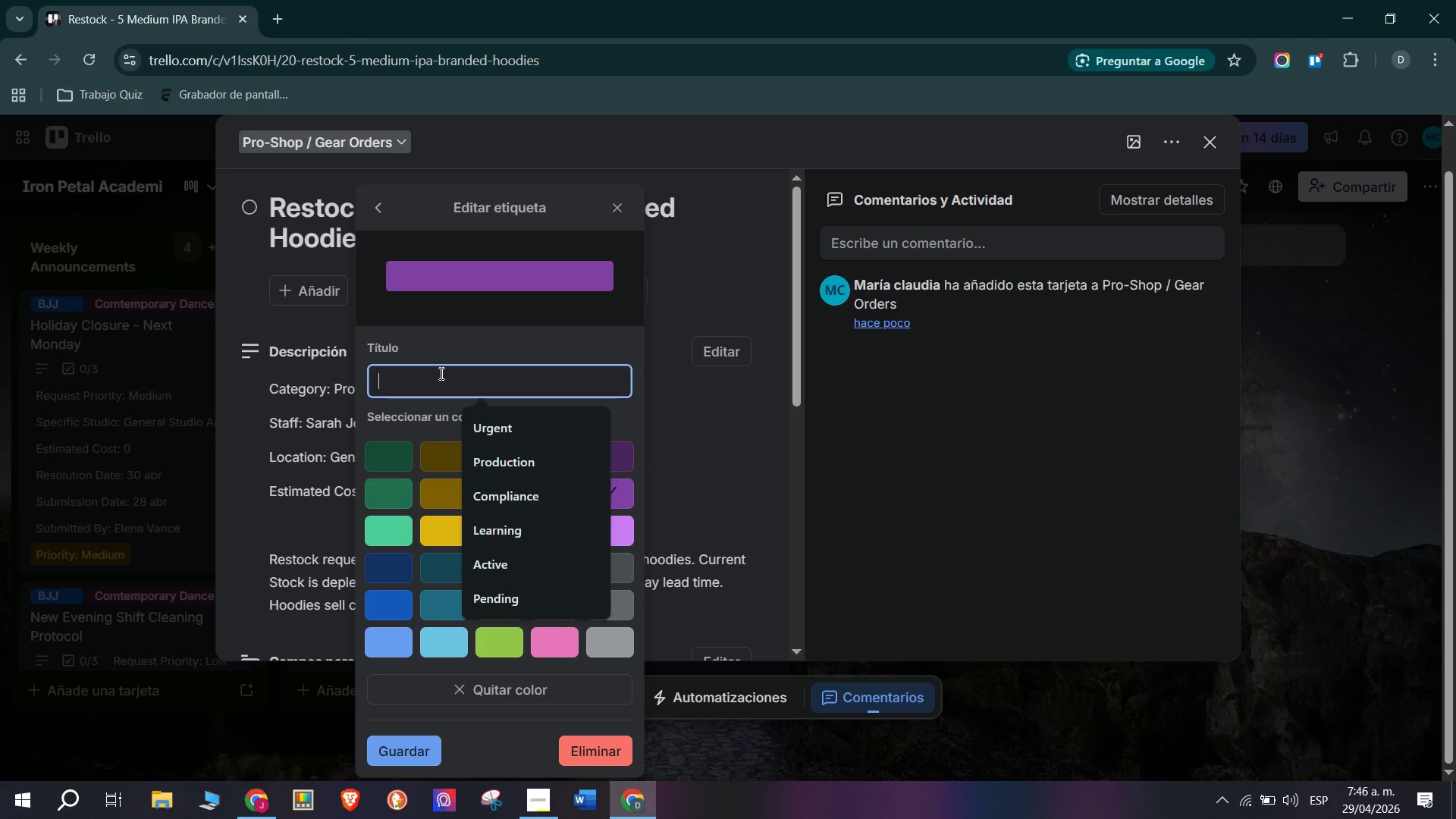 
key(CapsLock)
 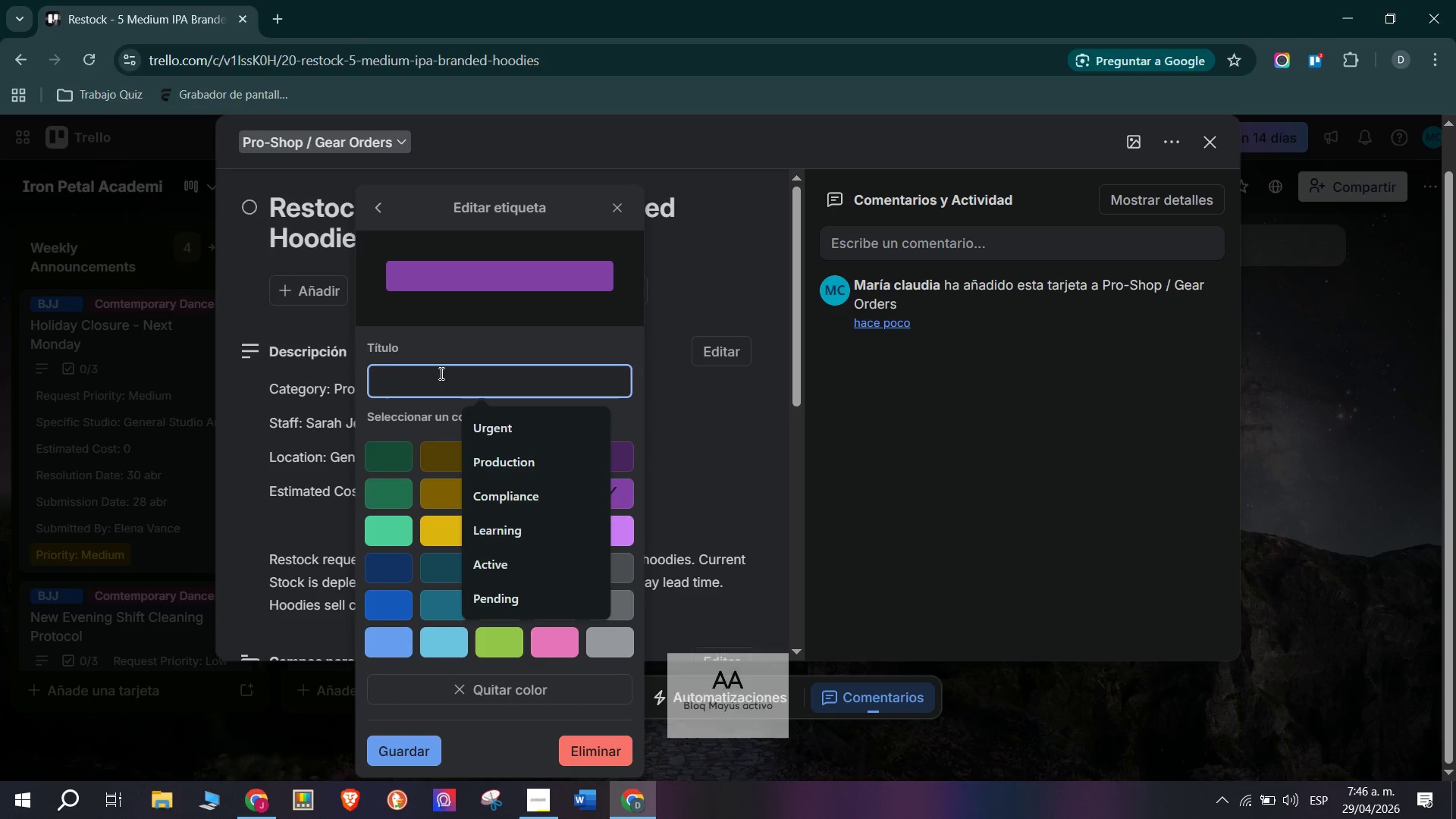 
key(C)
 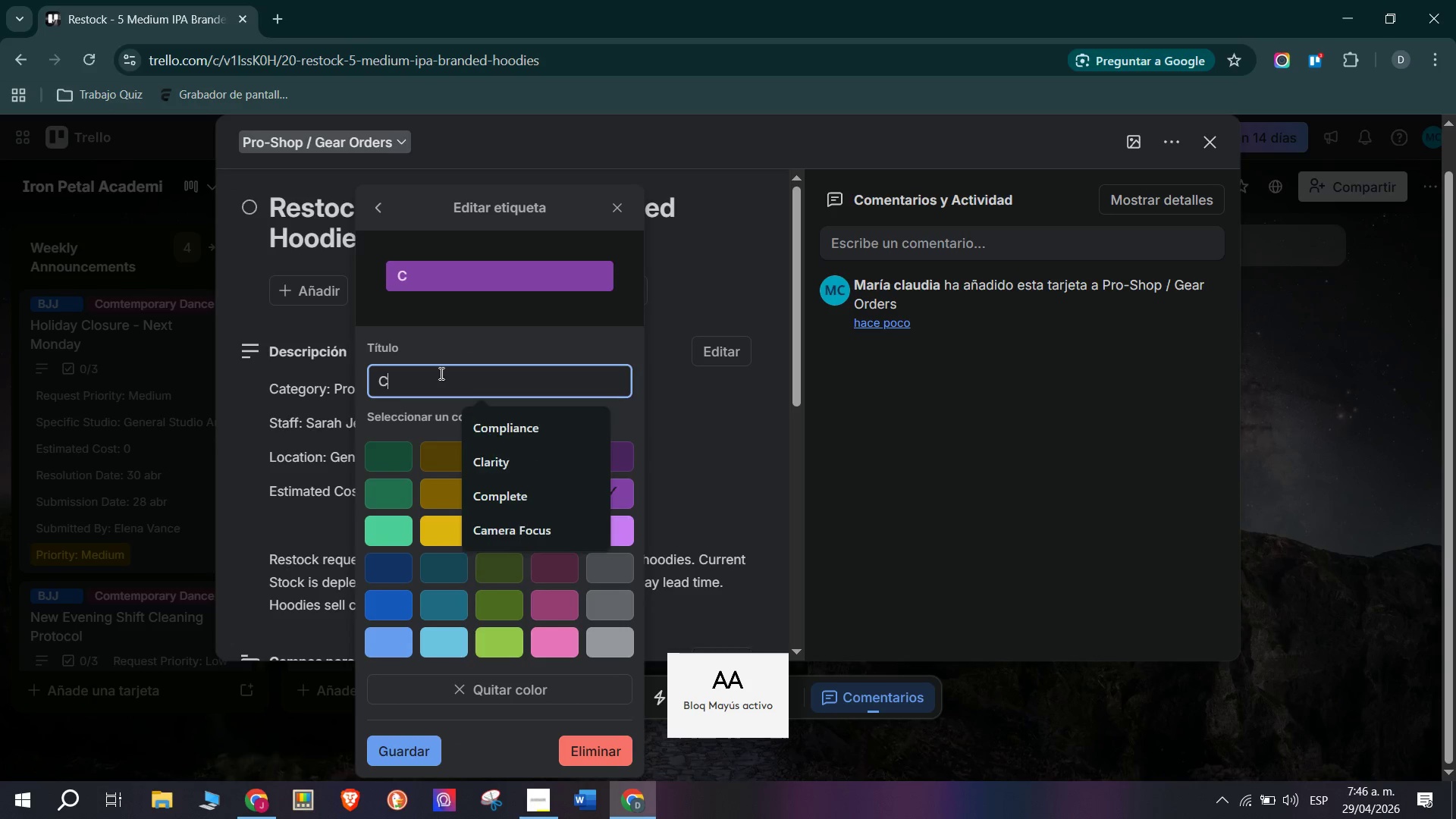 
key(CapsLock)
 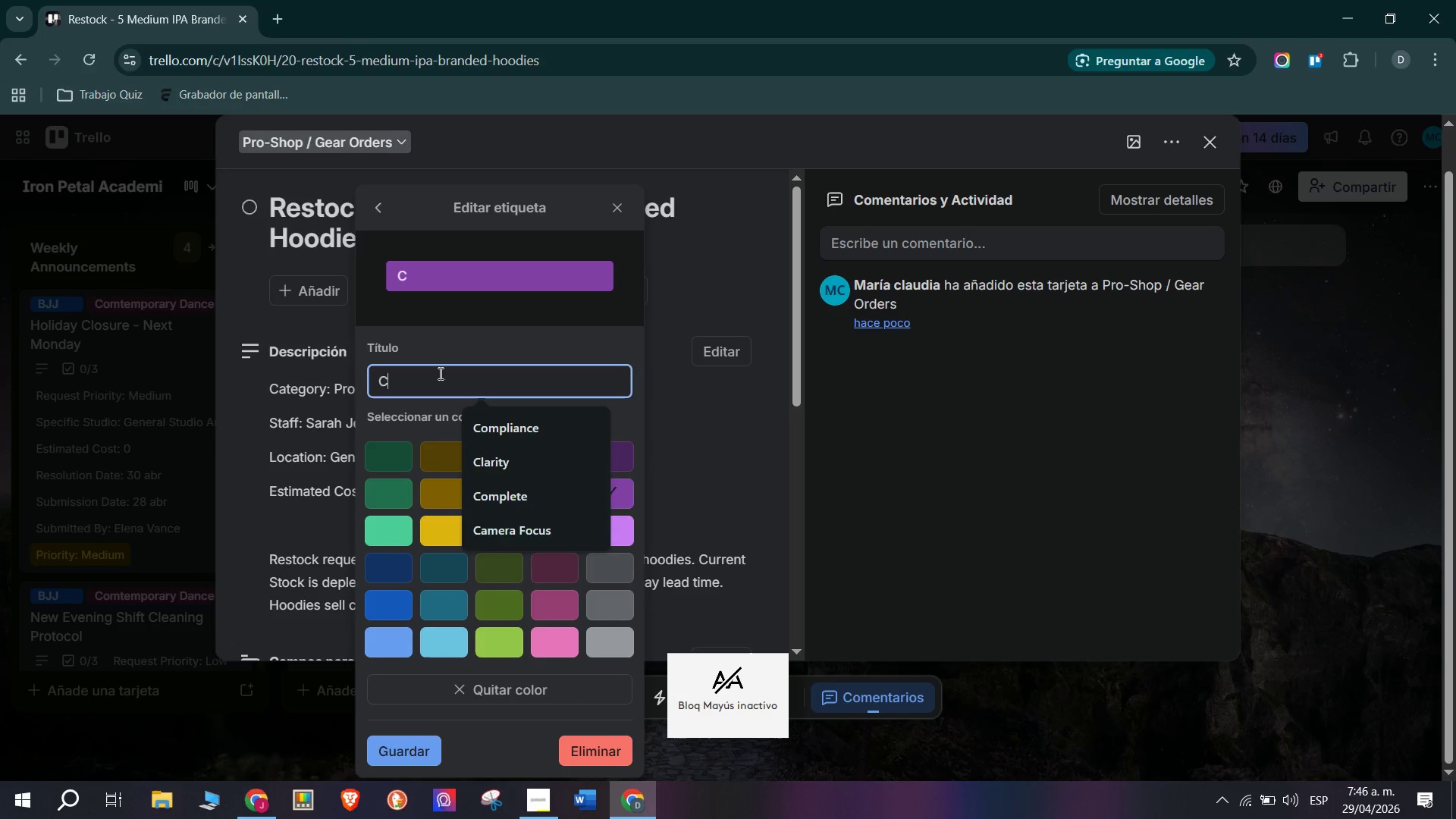 
key(O)
 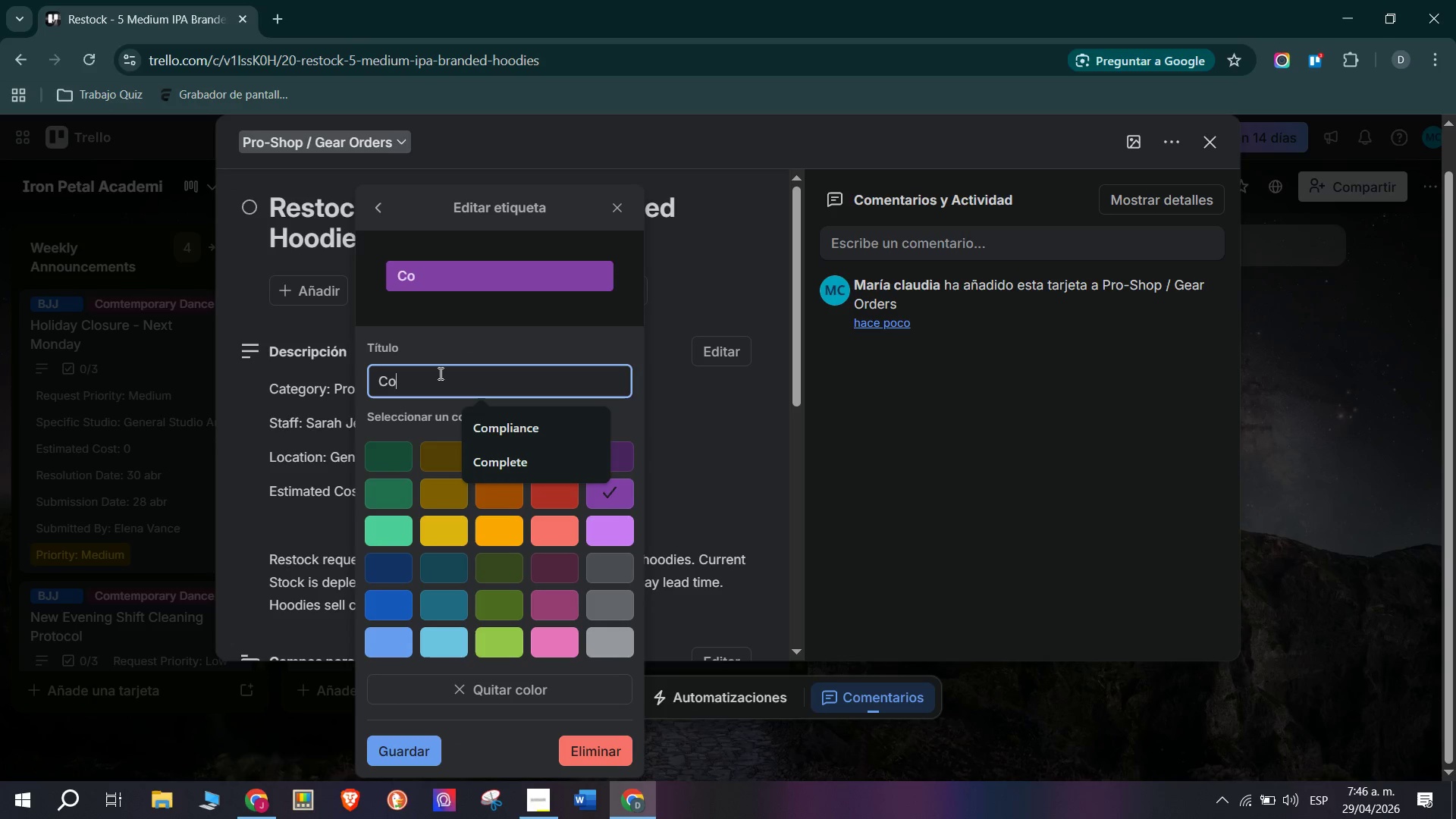 
type(ntemporary Dance)
 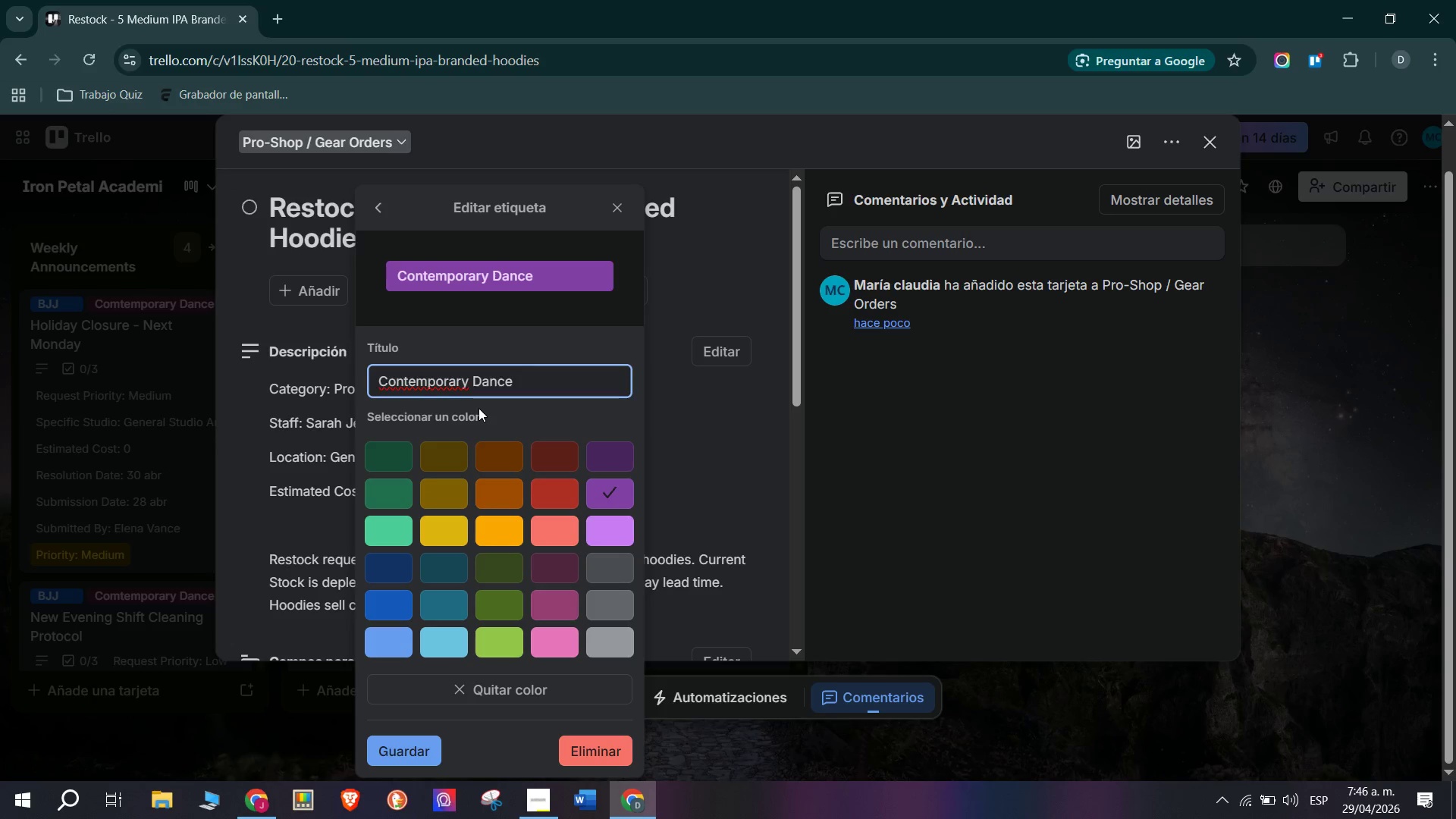 
wait(5.69)
 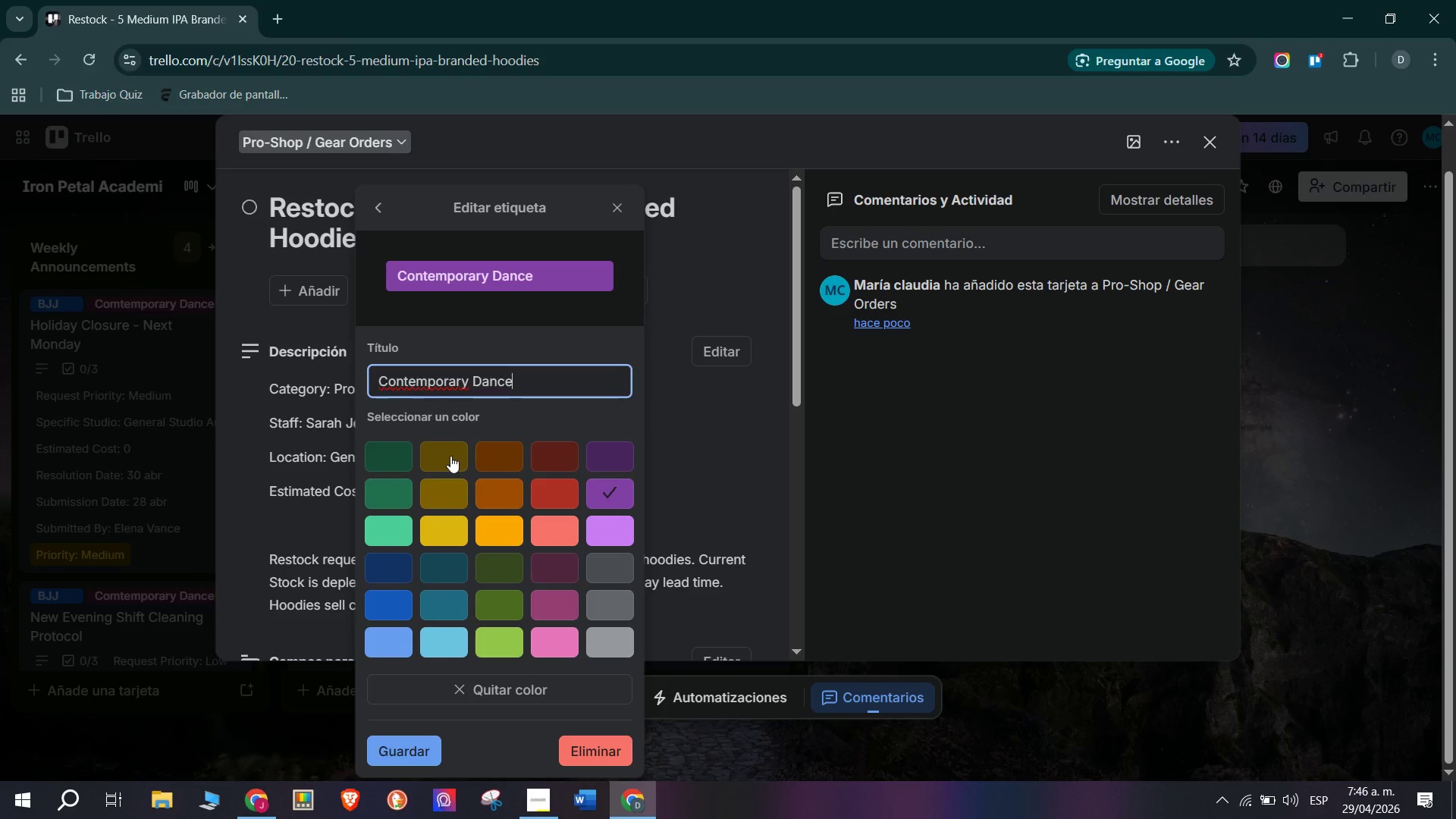 
left_click([388, 753])
 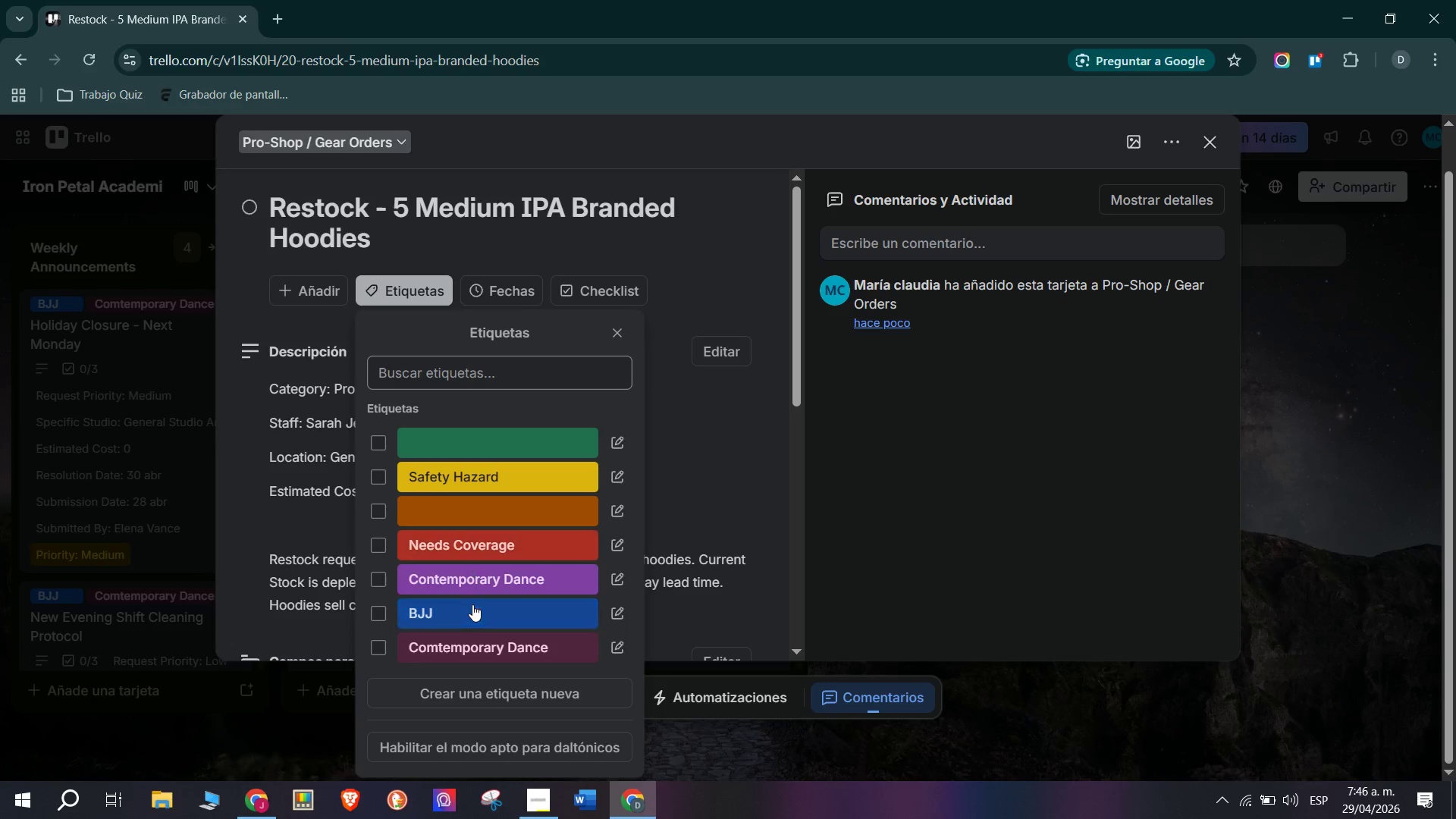 
left_click([466, 581])
 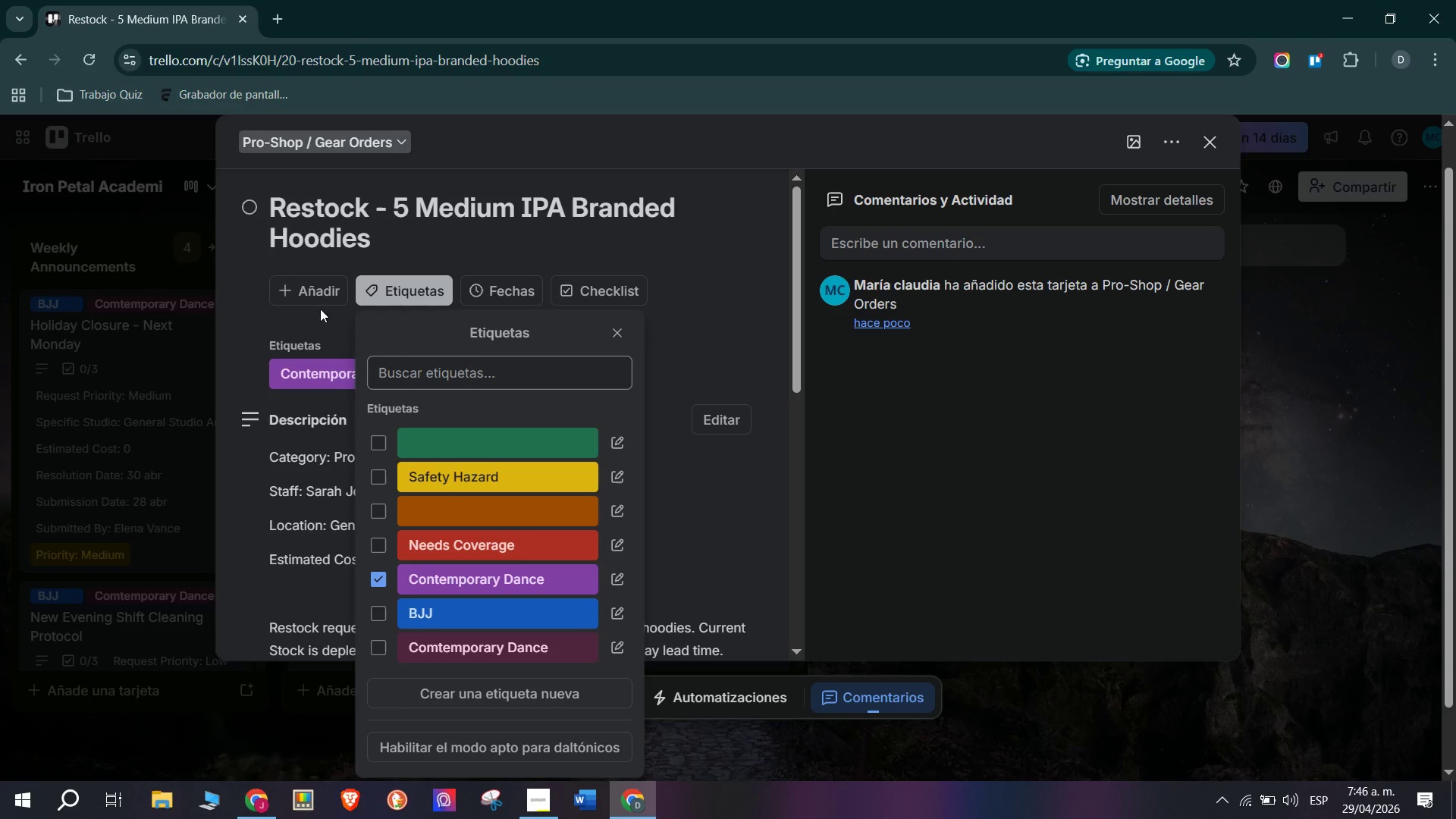 
left_click([320, 325])
 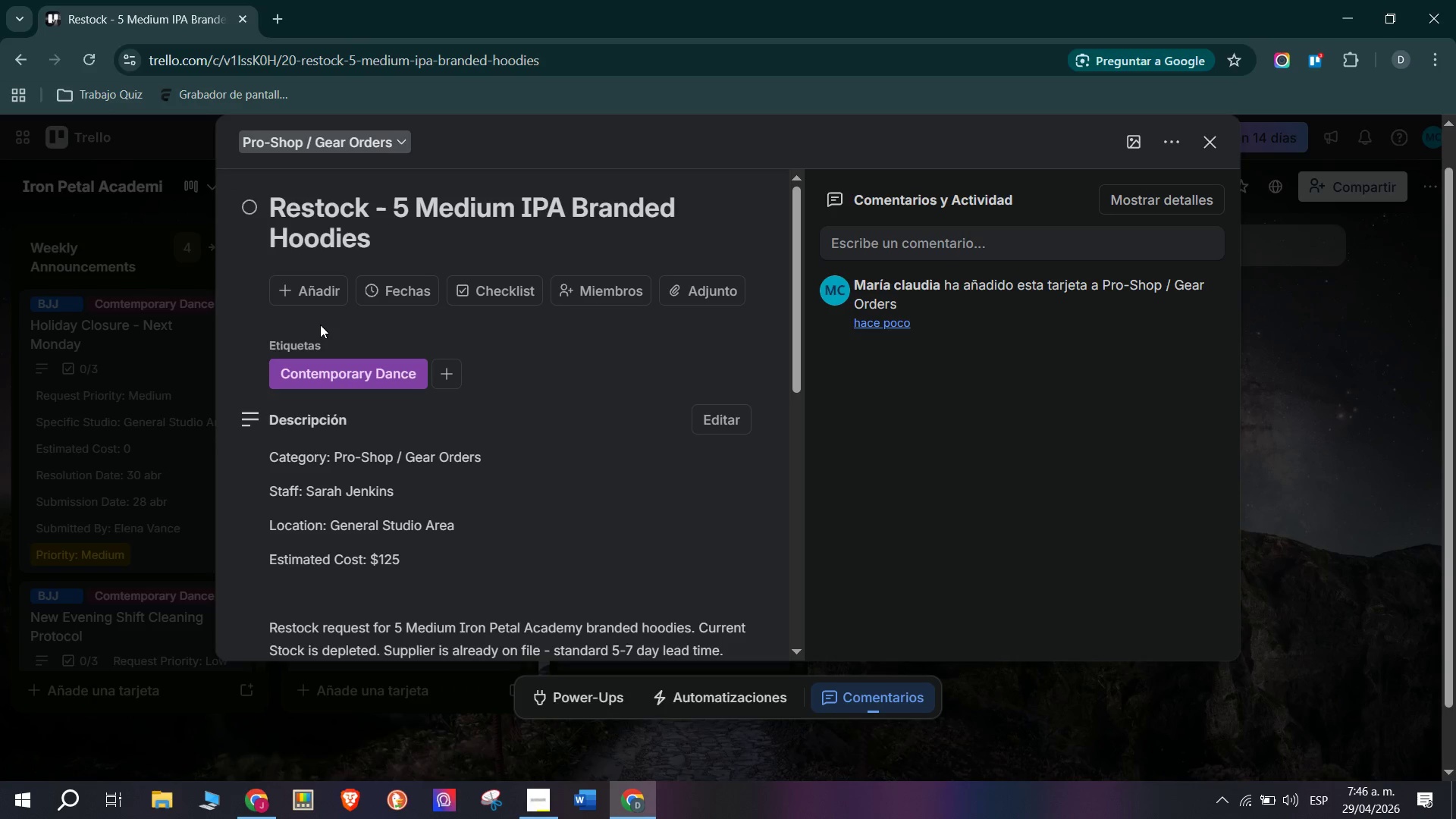 
scroll: coordinate [330, 346], scroll_direction: down, amount: 3.0
 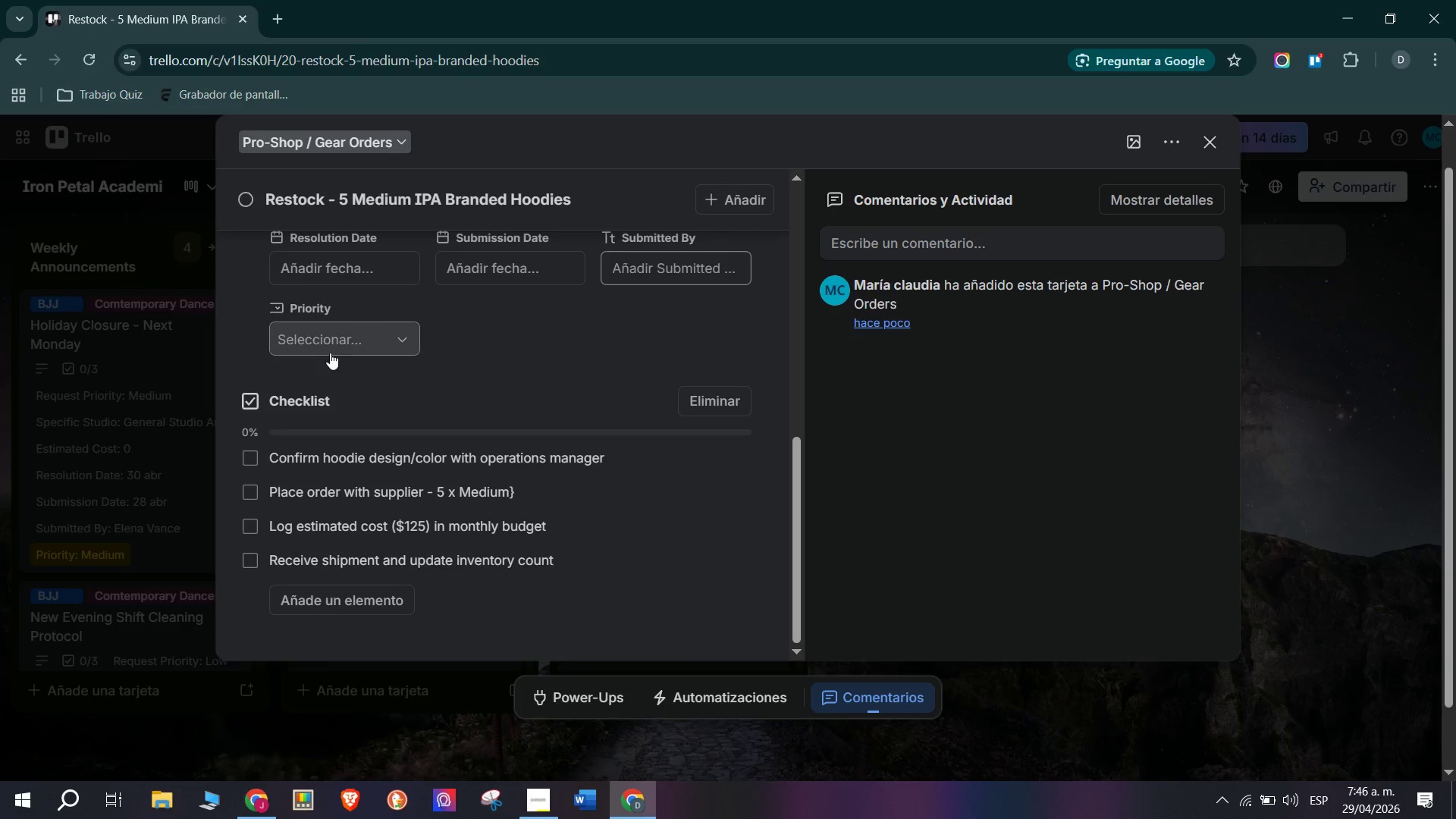 
scroll: coordinate [332, 347], scroll_direction: up, amount: 1.0
 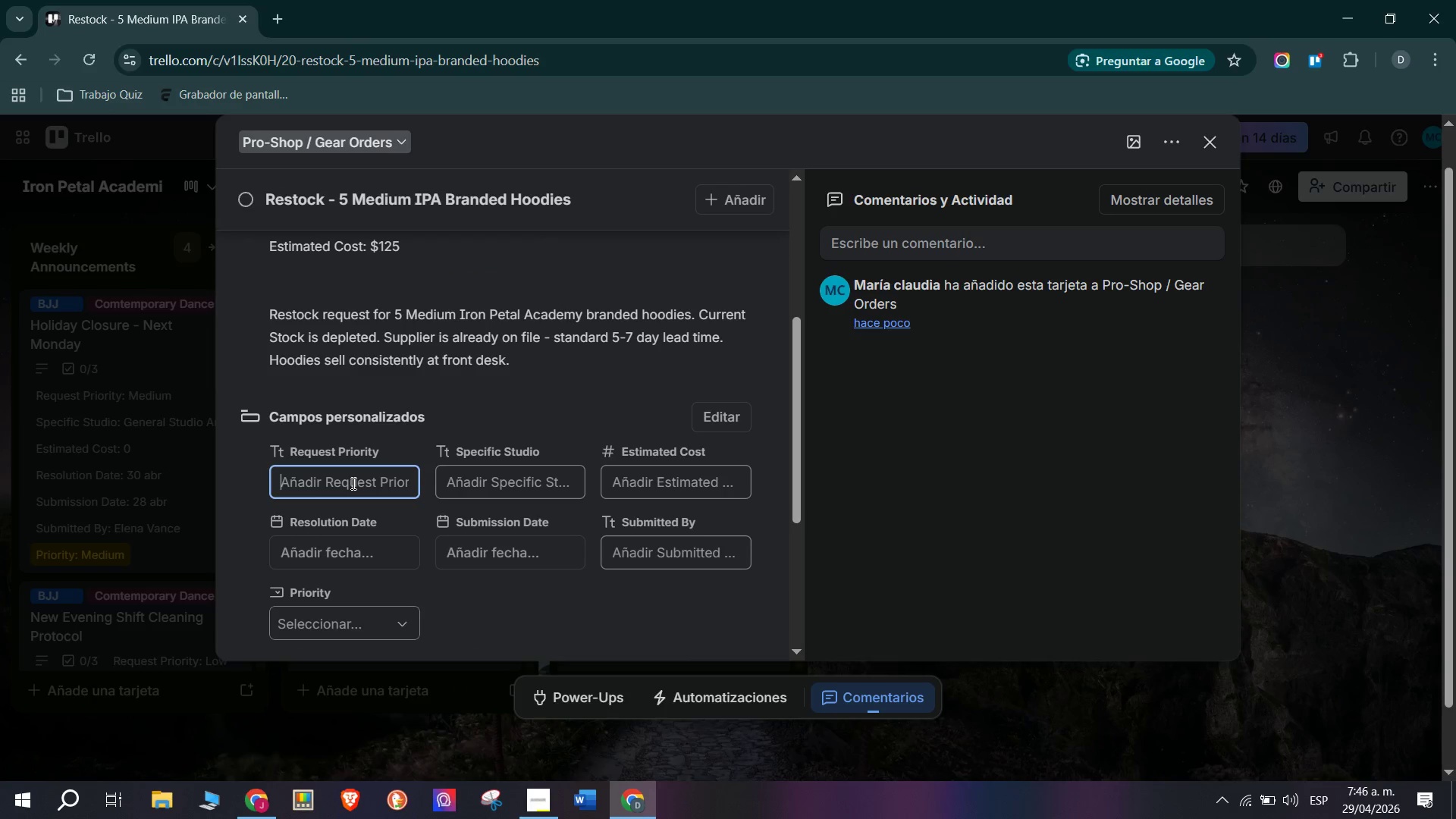 
type(Loe)
key(Backspace)
type(w)
key(Tab)
type(Ge)
 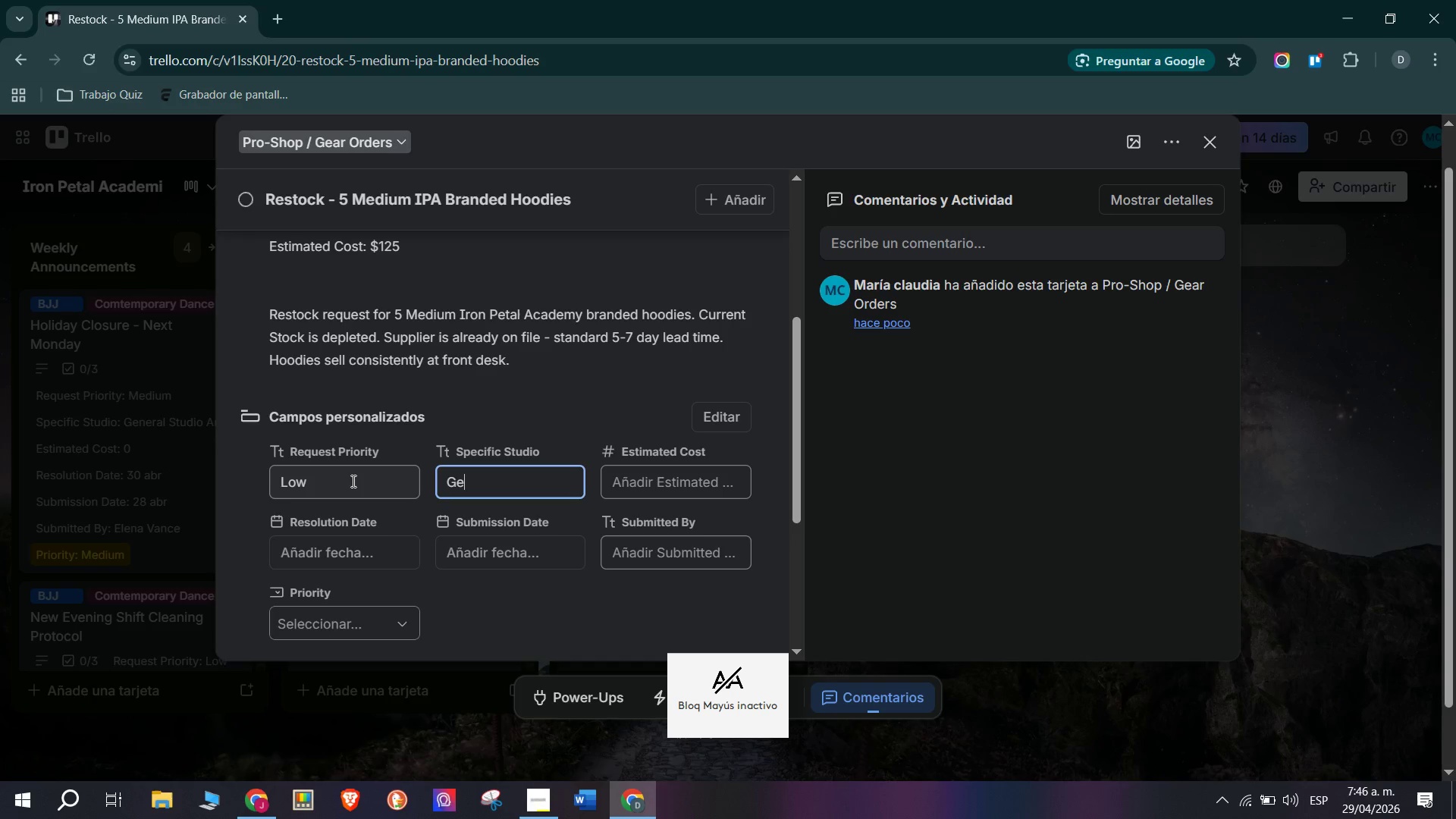 
type(neral Sti)
key(Backspace)
type(udio Area)
key(Tab)
type(125)
key(Tab)
 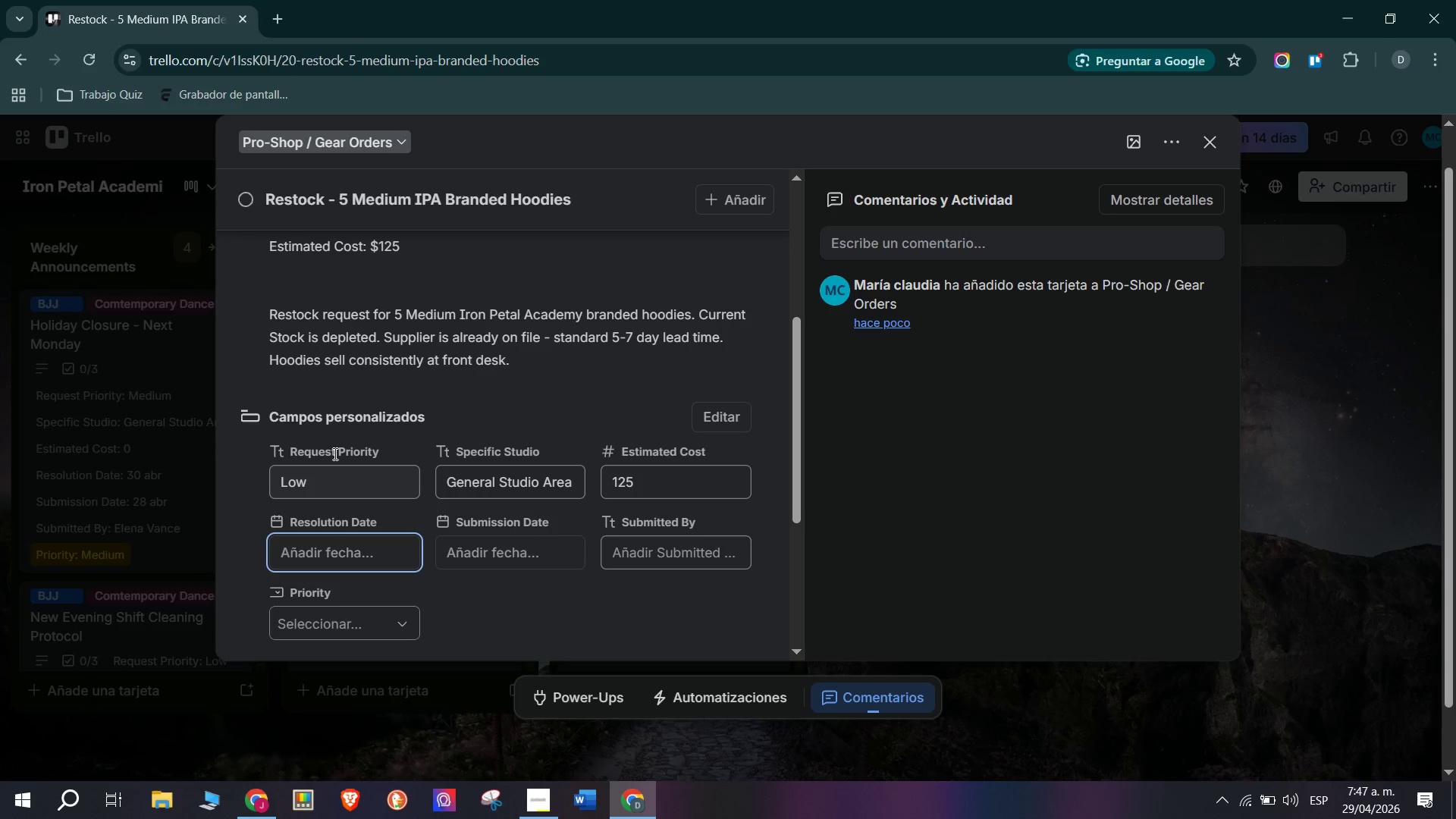 
wait(5.64)
 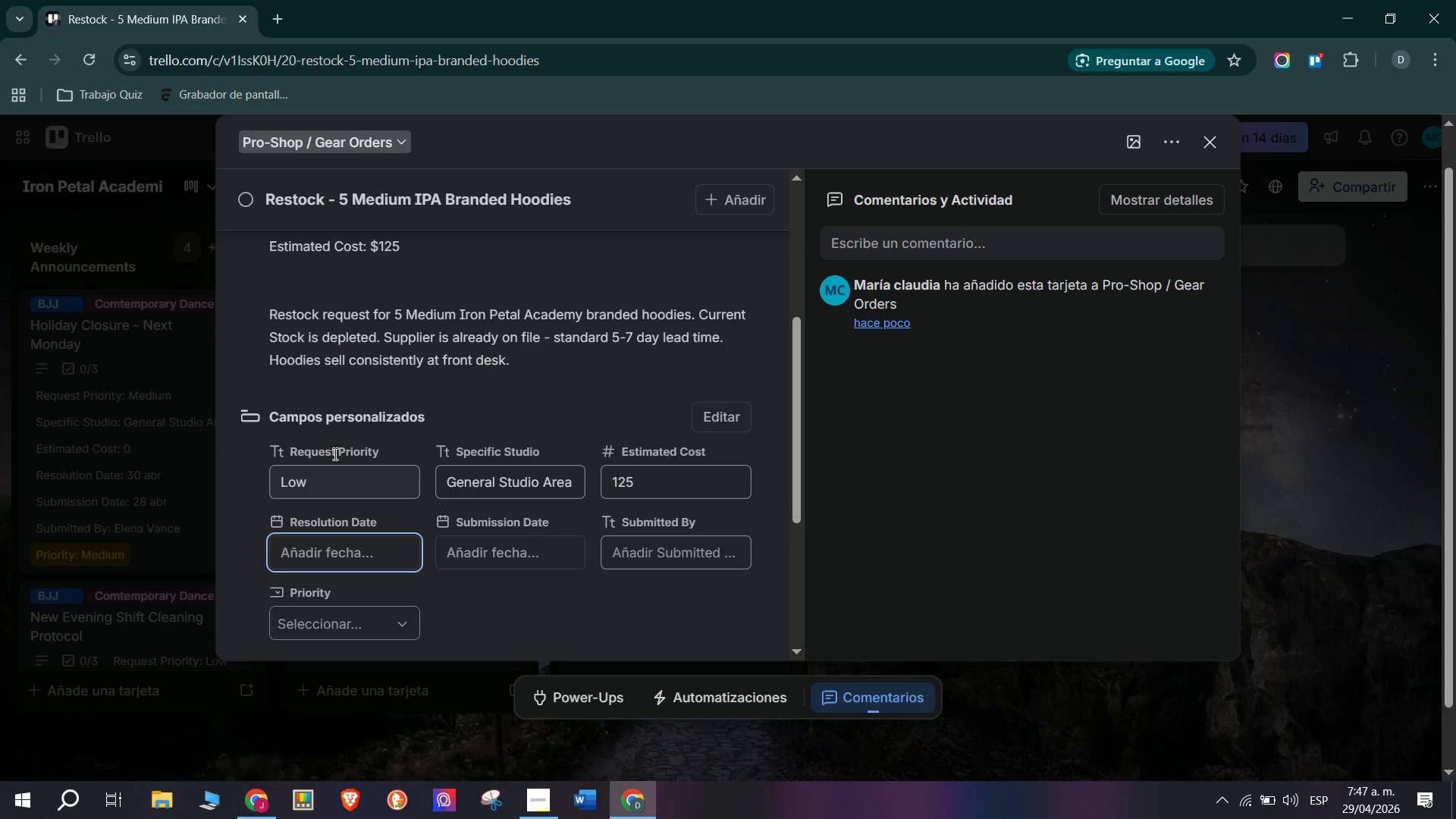 
mouse_move([320, 556])
 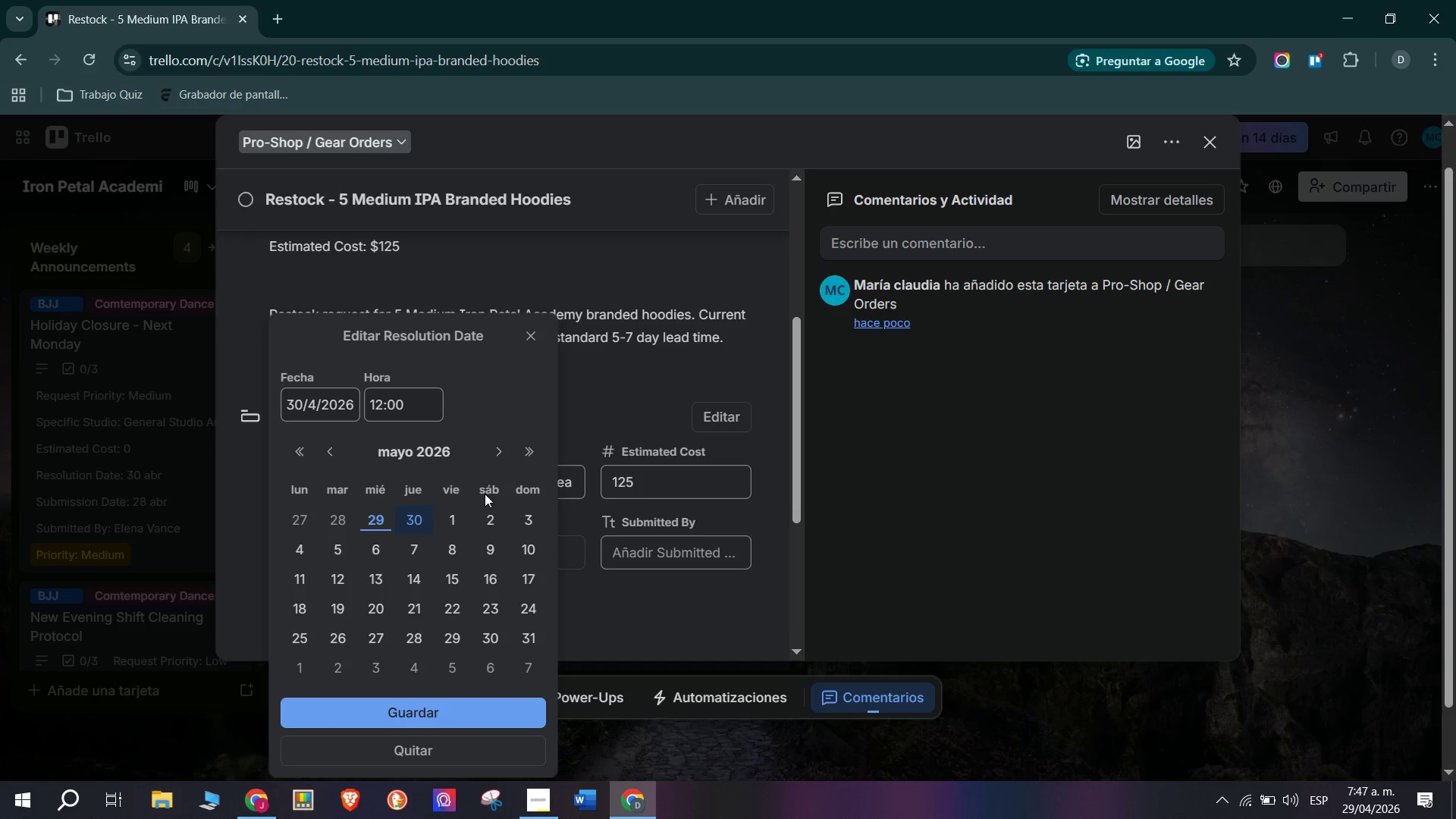 
wait(9.03)
 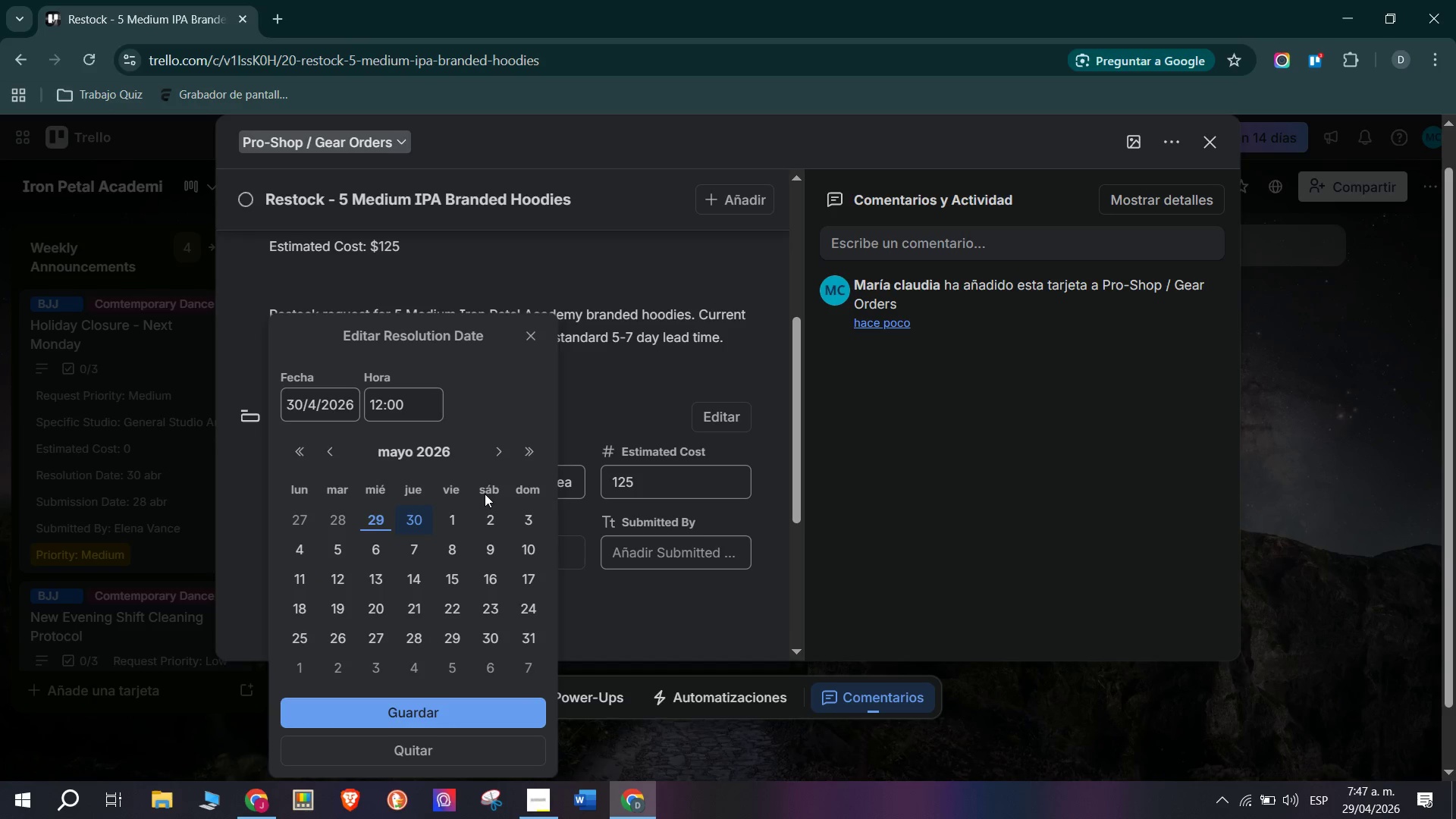 
left_click([447, 718])
 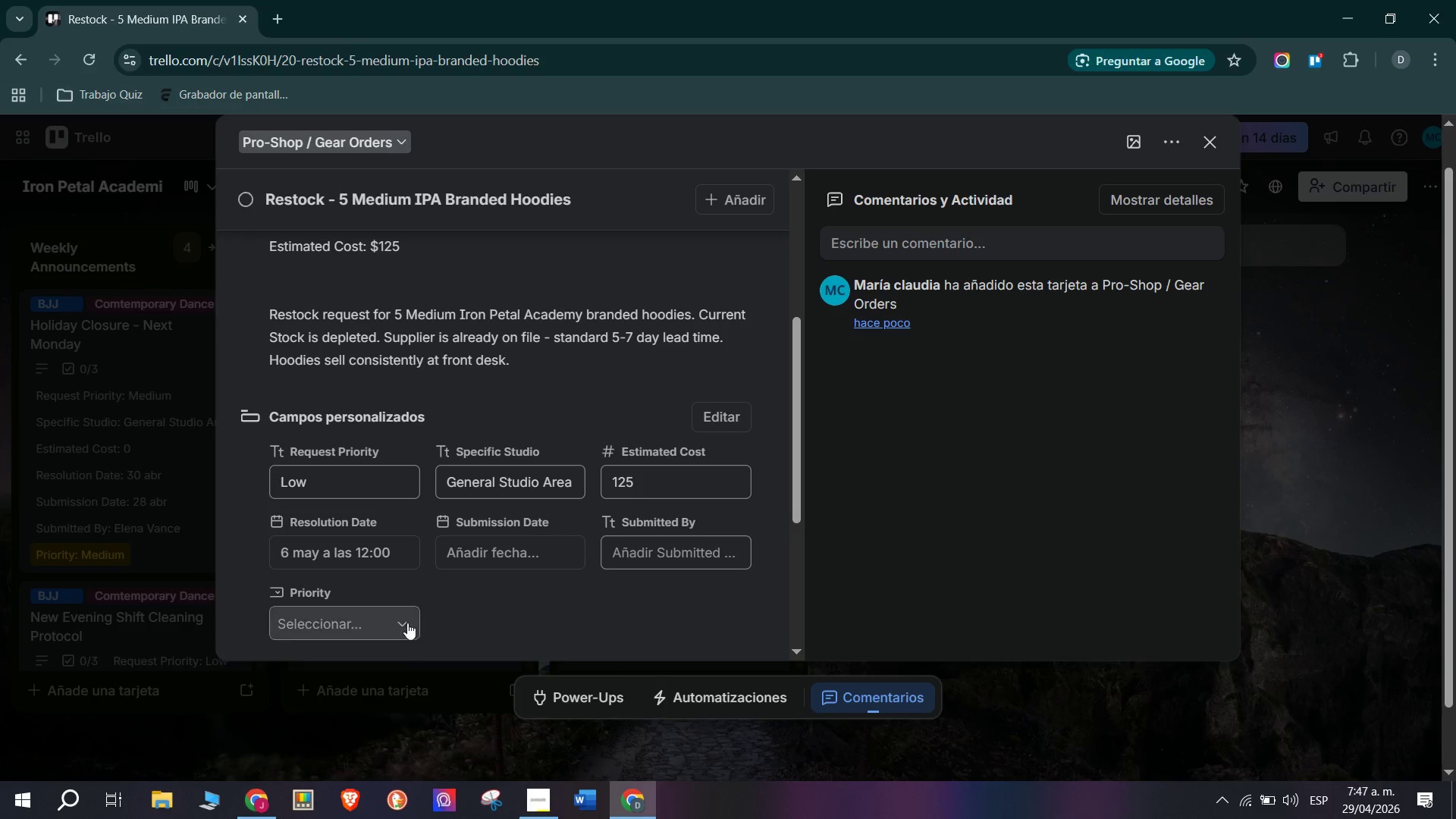 
mouse_move([447, 566])
 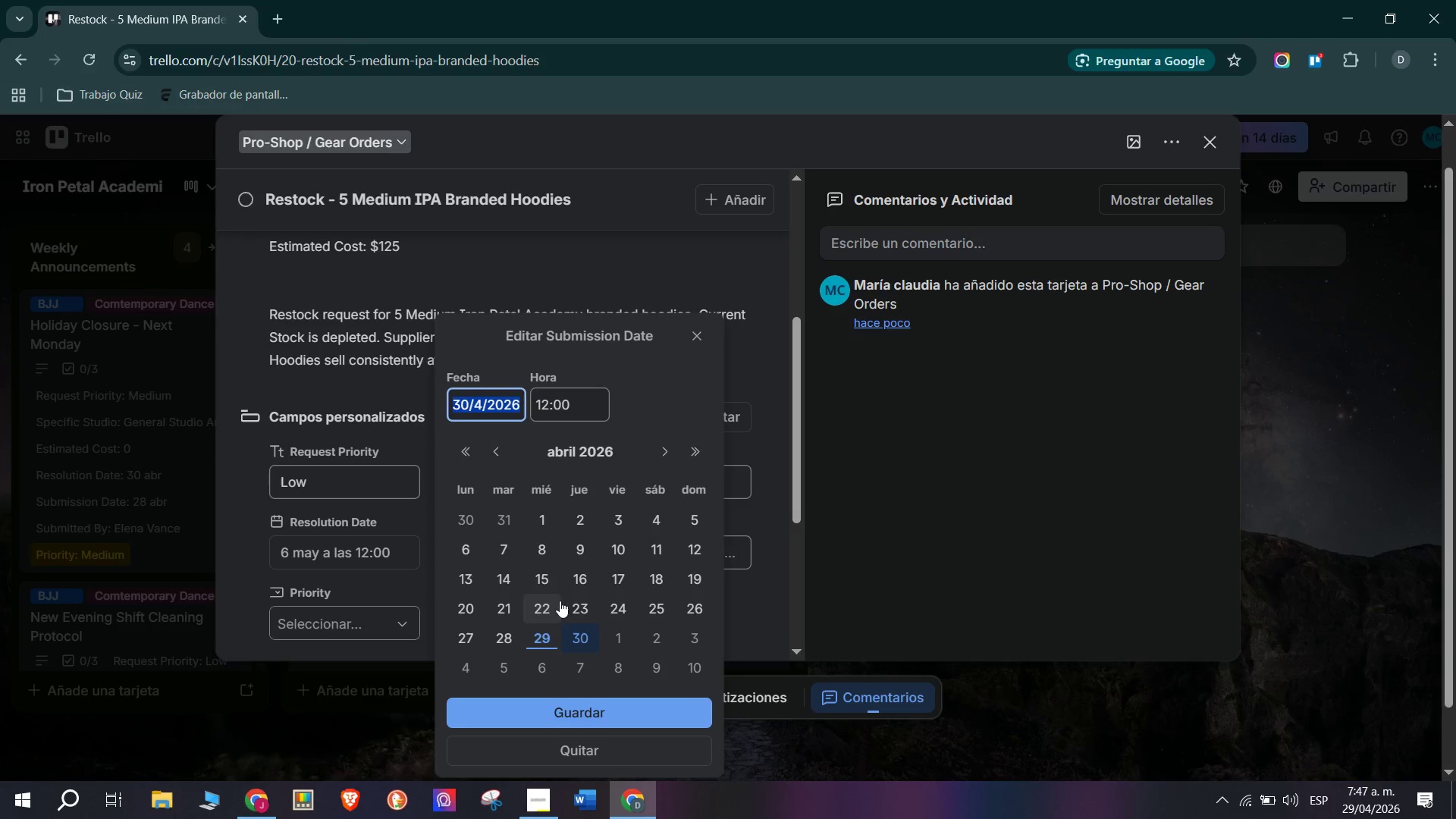 
left_click([615, 632])
 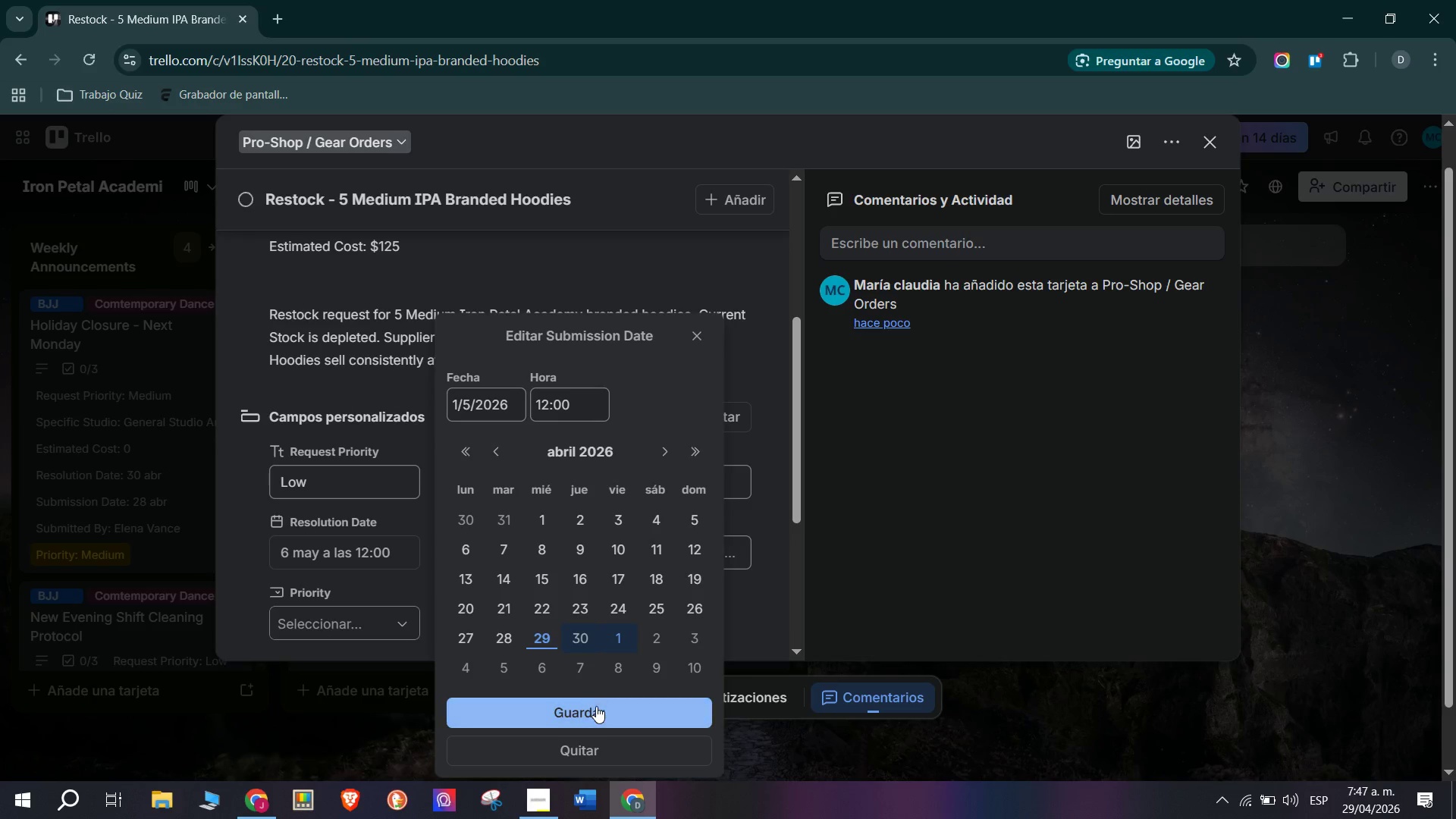 
left_click([598, 707])
 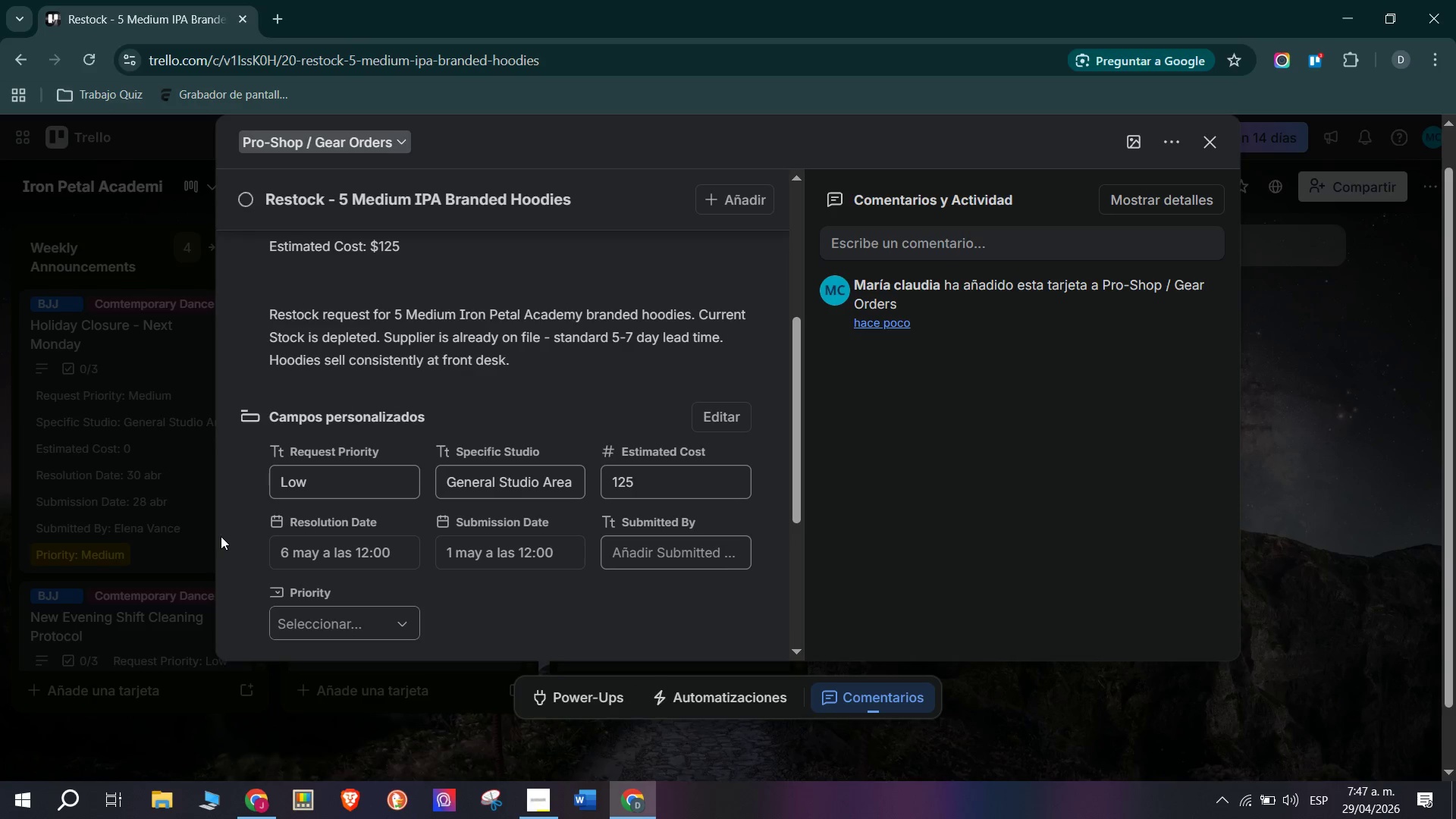 
left_click([187, 521])
 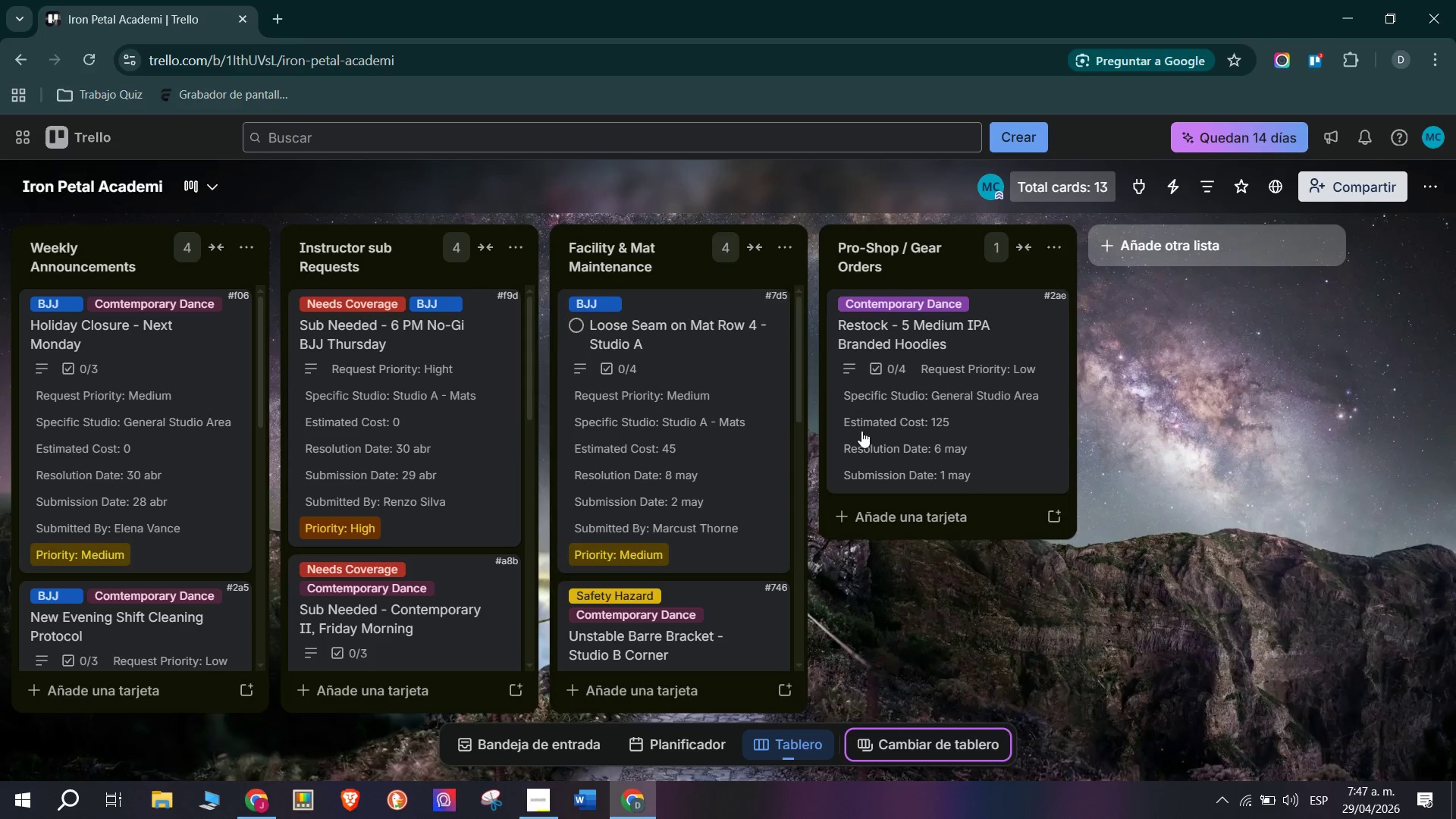 
left_click([967, 448])
 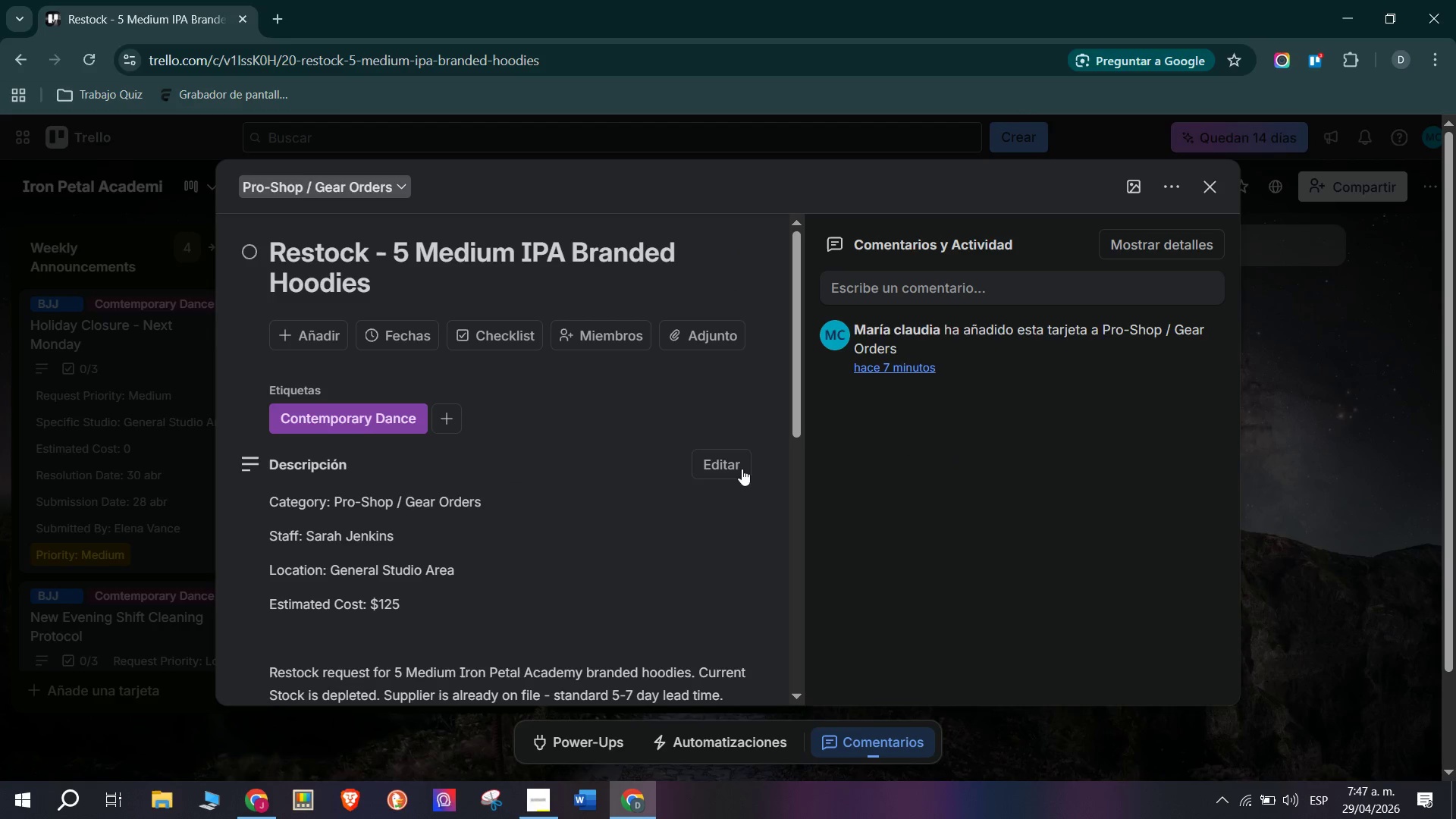 
scroll: coordinate [582, 454], scroll_direction: down, amount: 2.0
 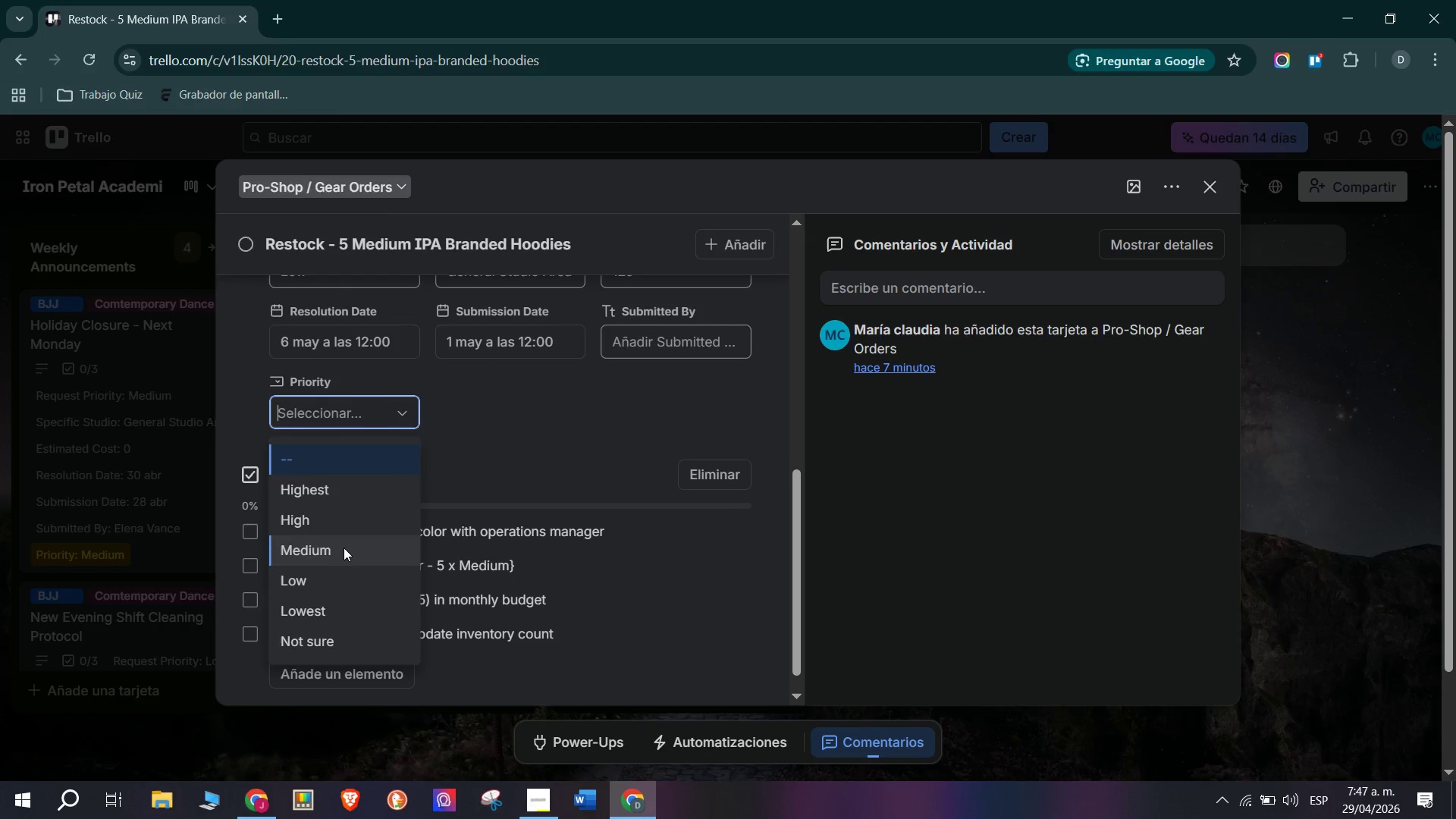 
left_click([352, 583])
 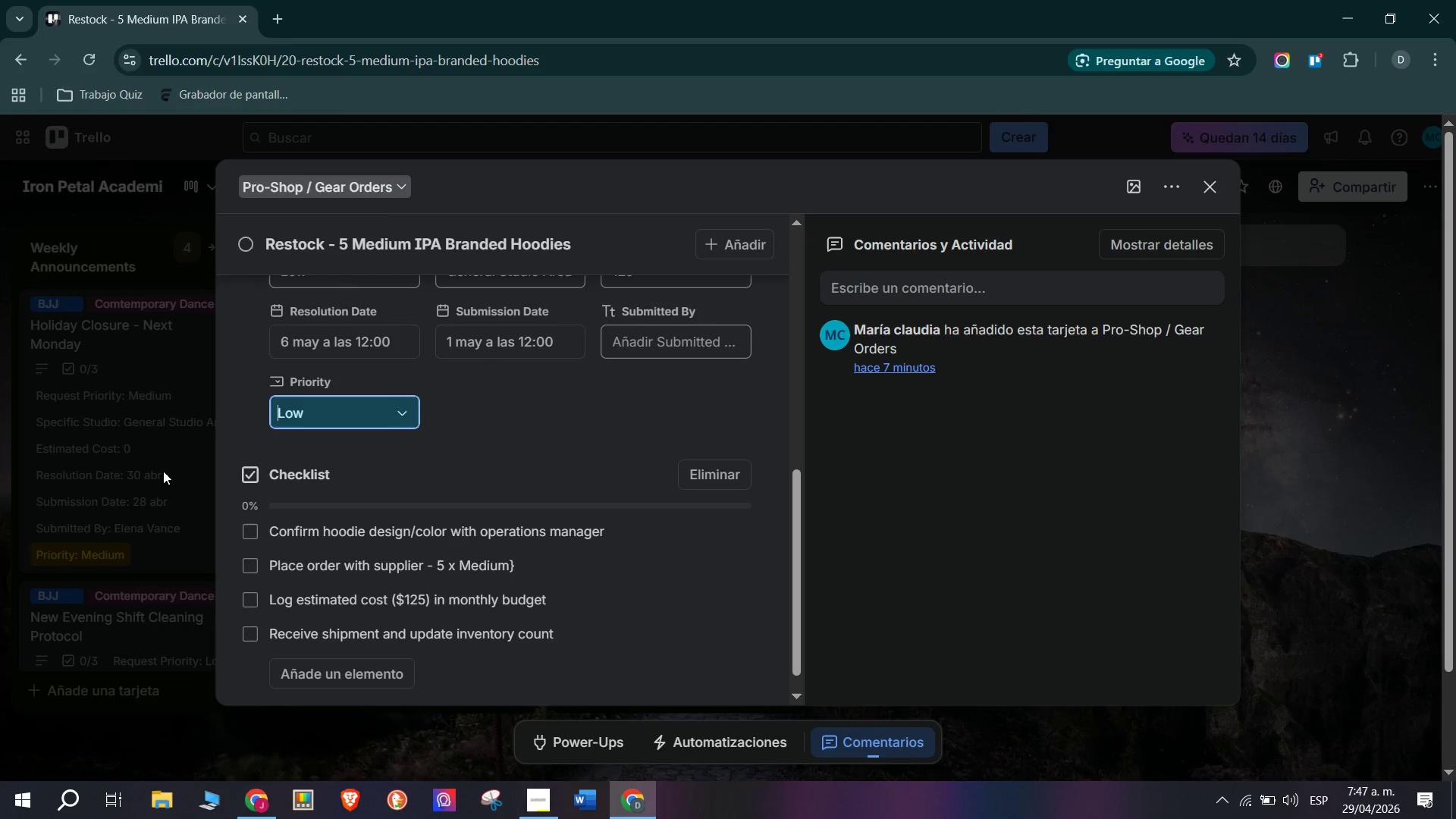 
left_click([162, 469])
 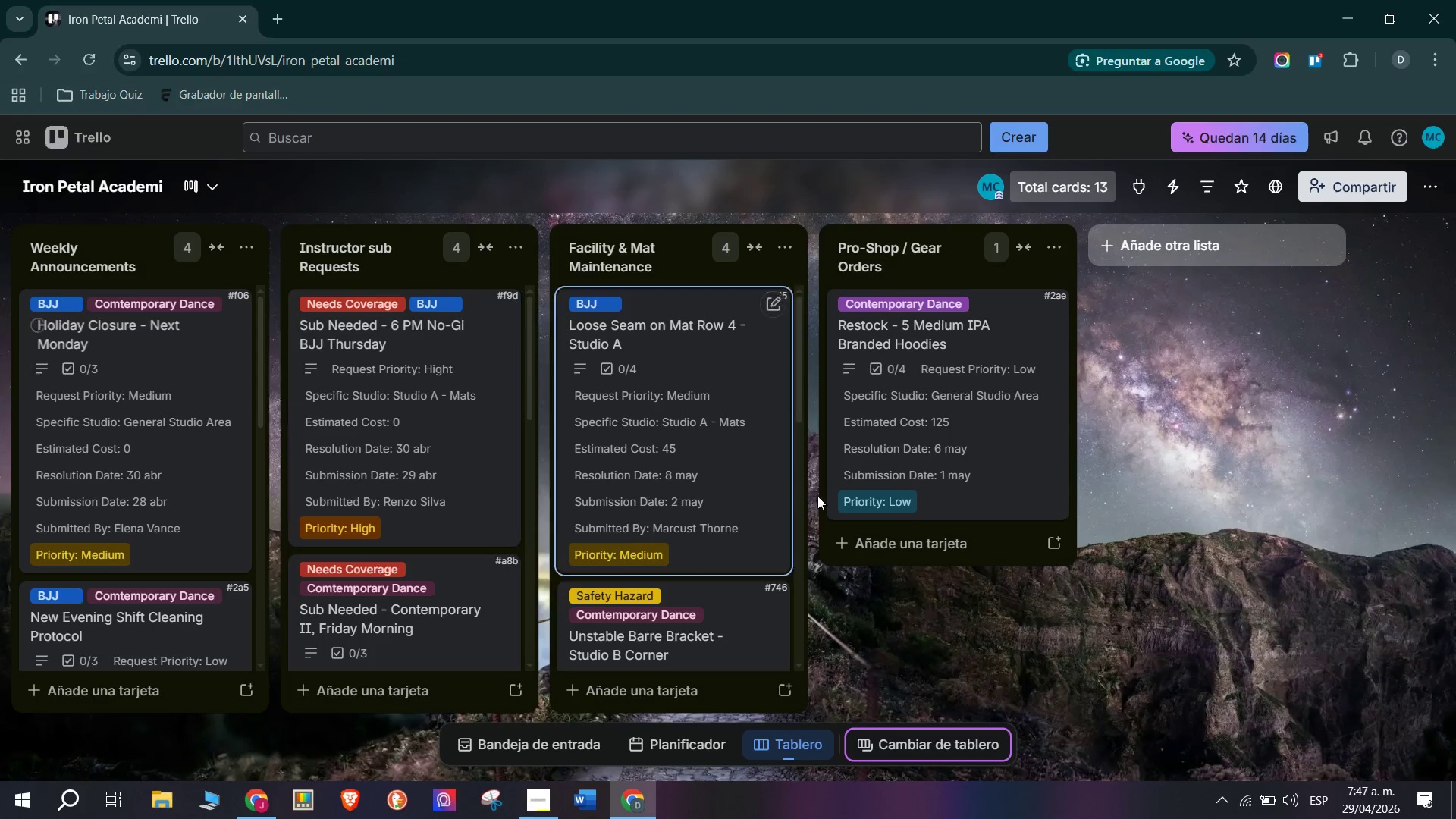 
scroll: coordinate [967, 510], scroll_direction: down, amount: 4.0
 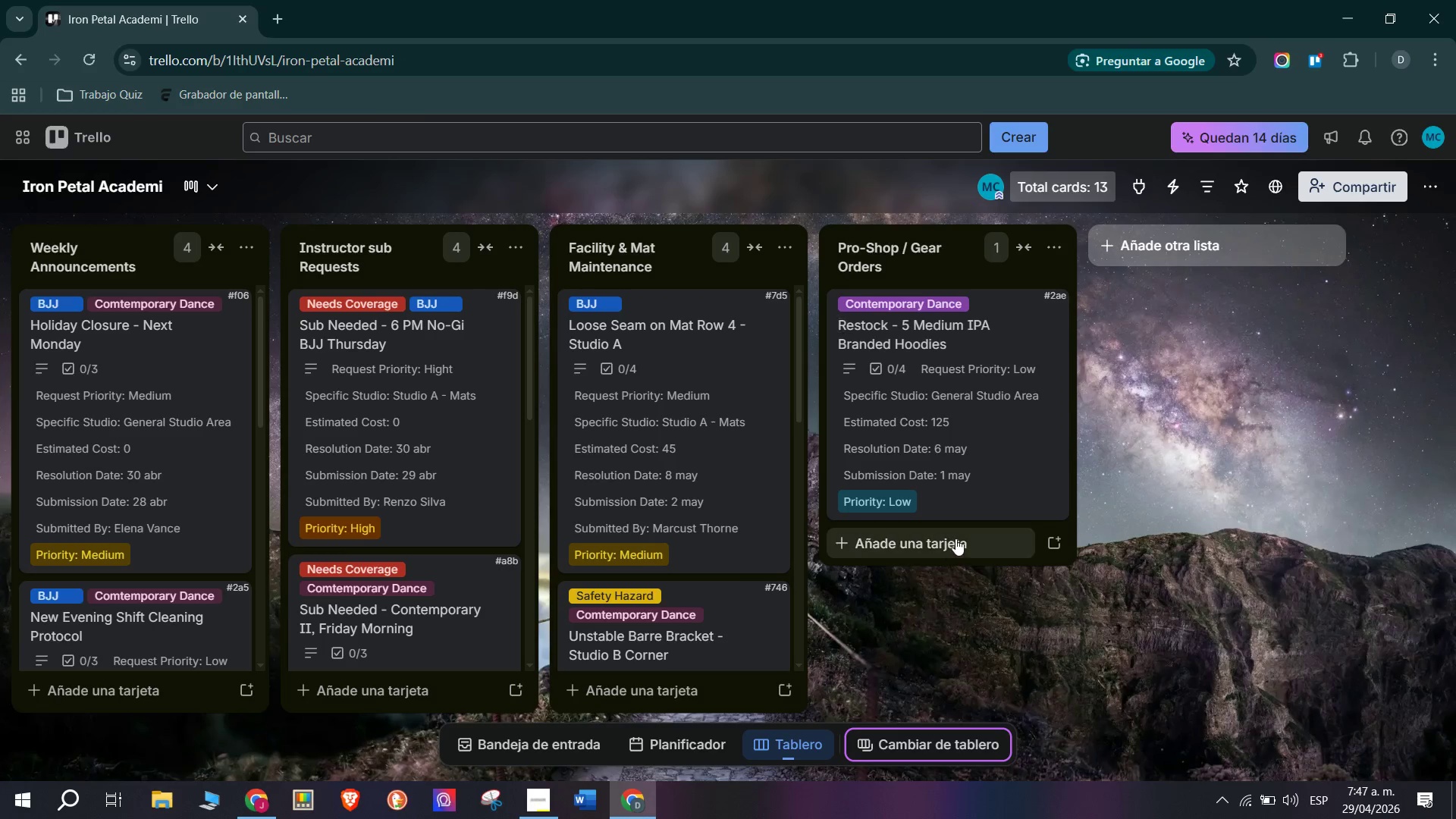 
left_click([956, 535])
 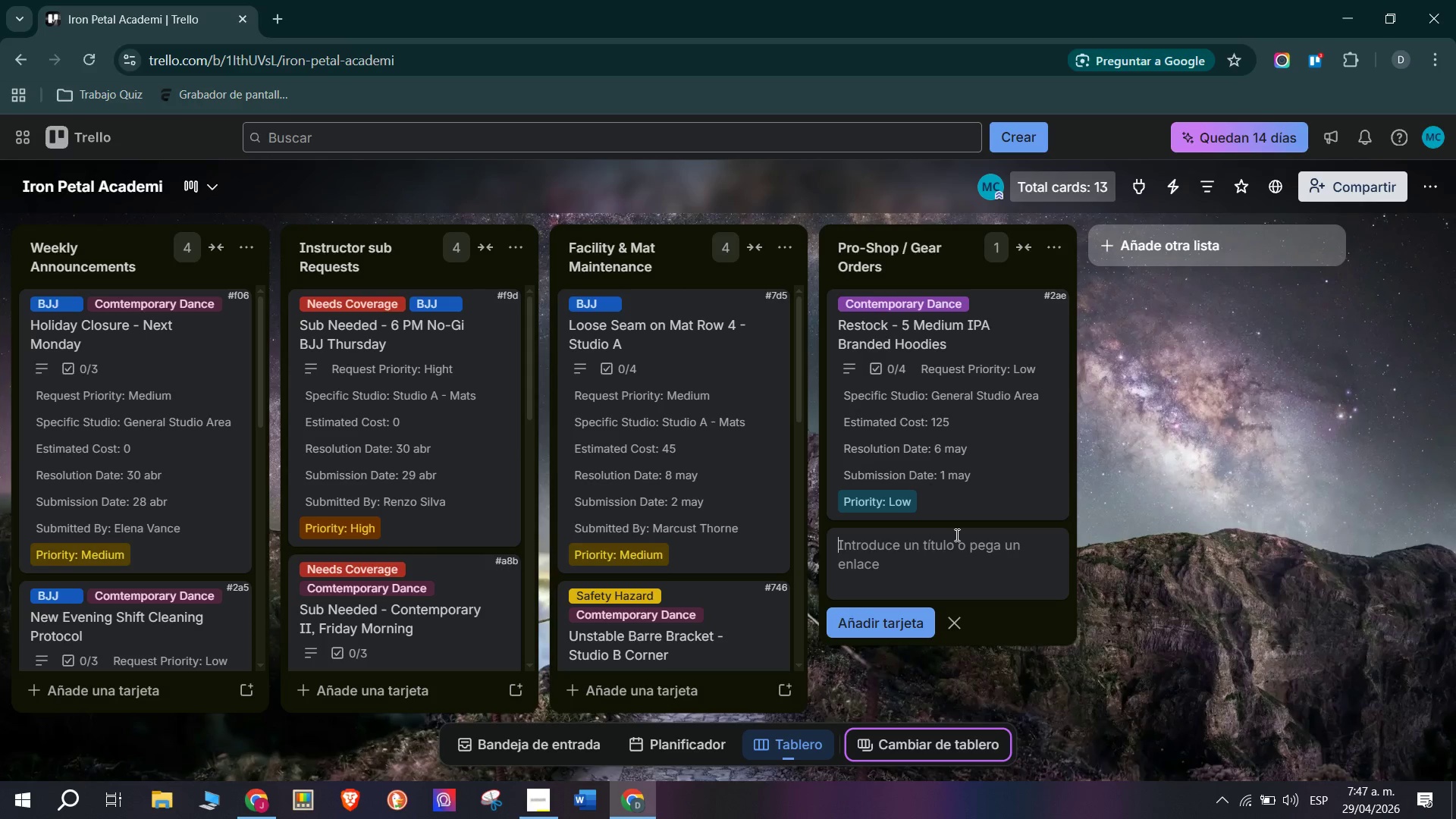 
wait(7.75)
 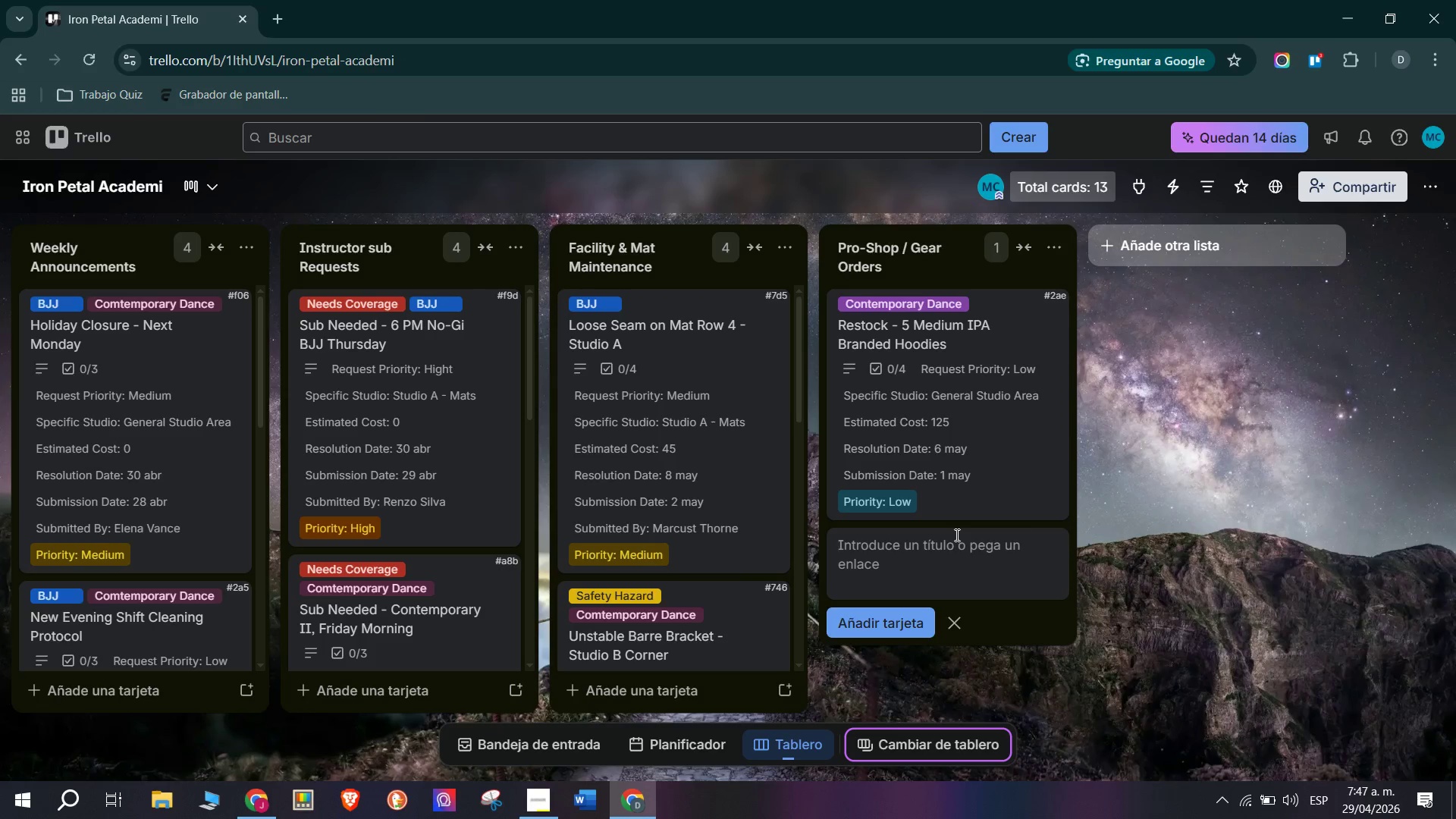 
type(Order - 10 Rolls A thletic Finger Tape *BJJJ)
key(Backspace)
type(()
 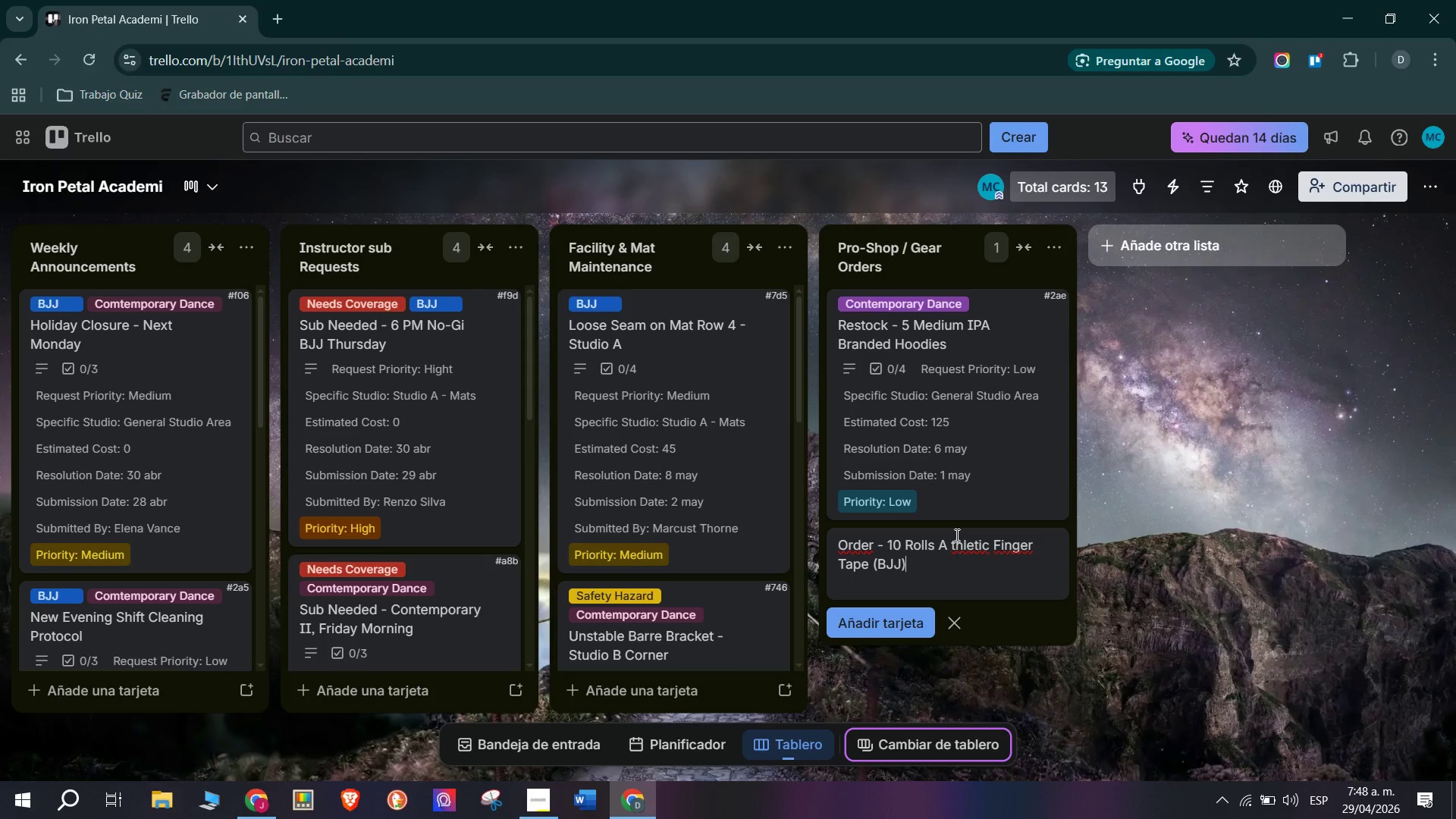 
 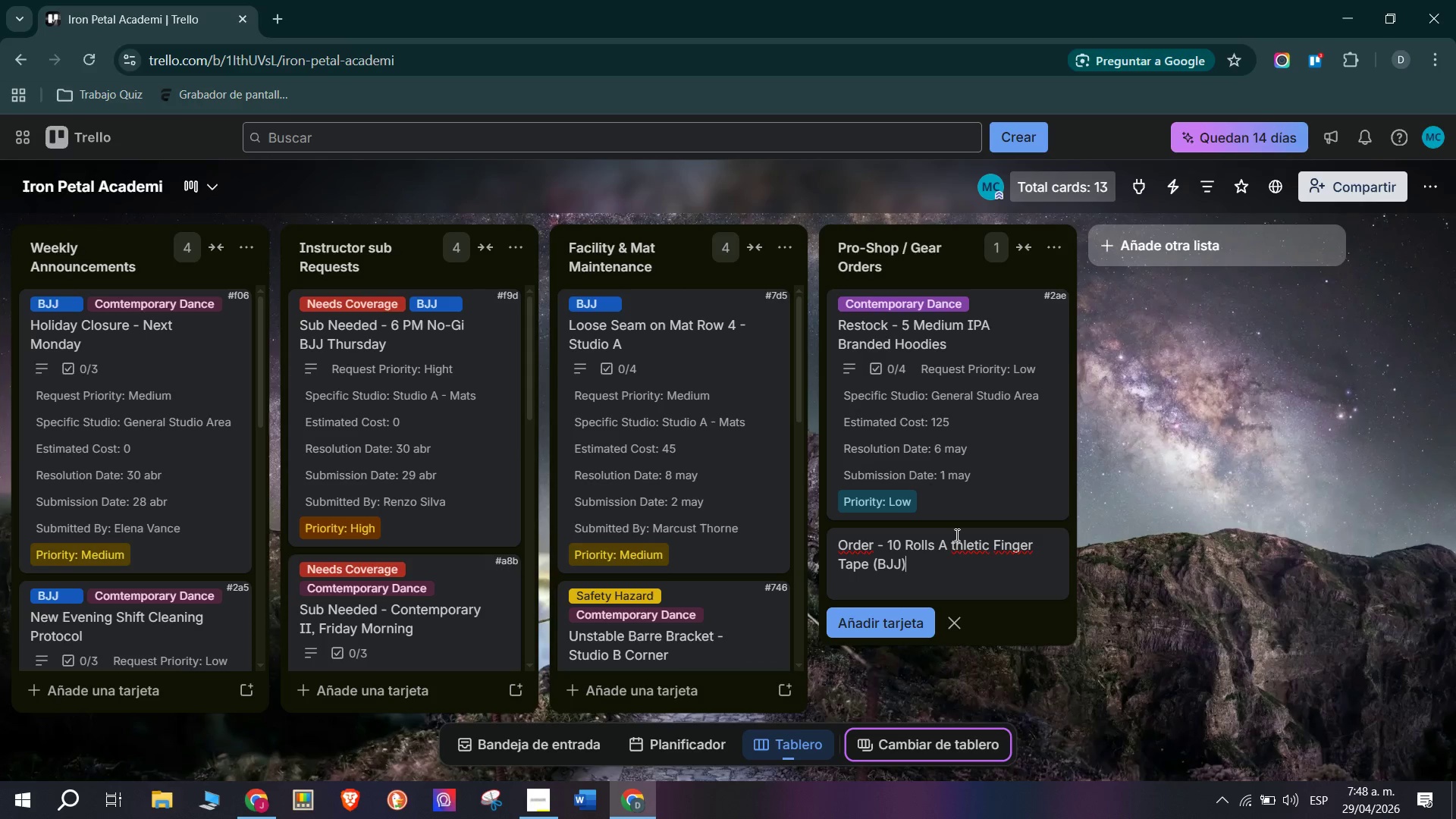 
key(Enter)
 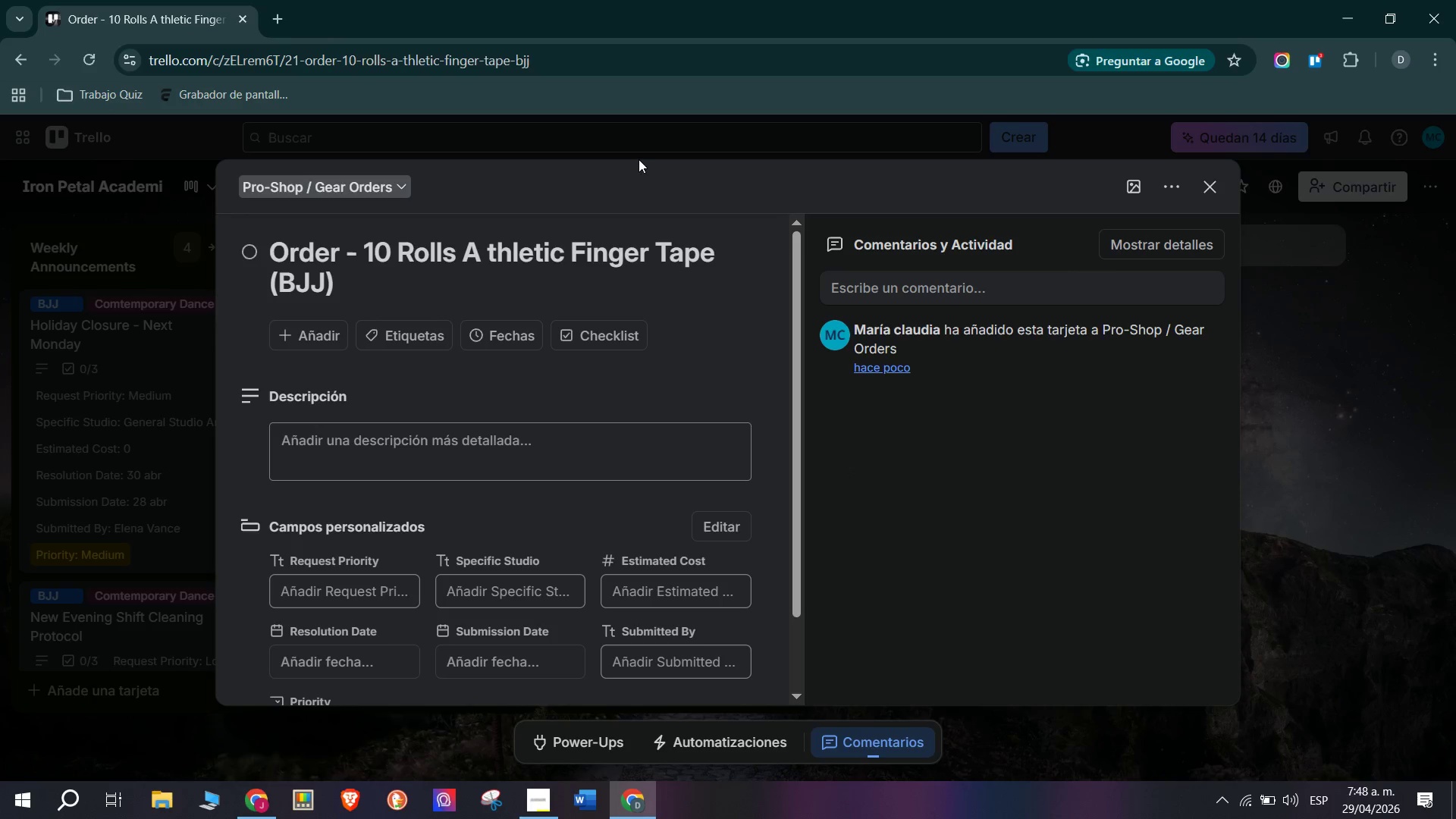 
wait(7.2)
 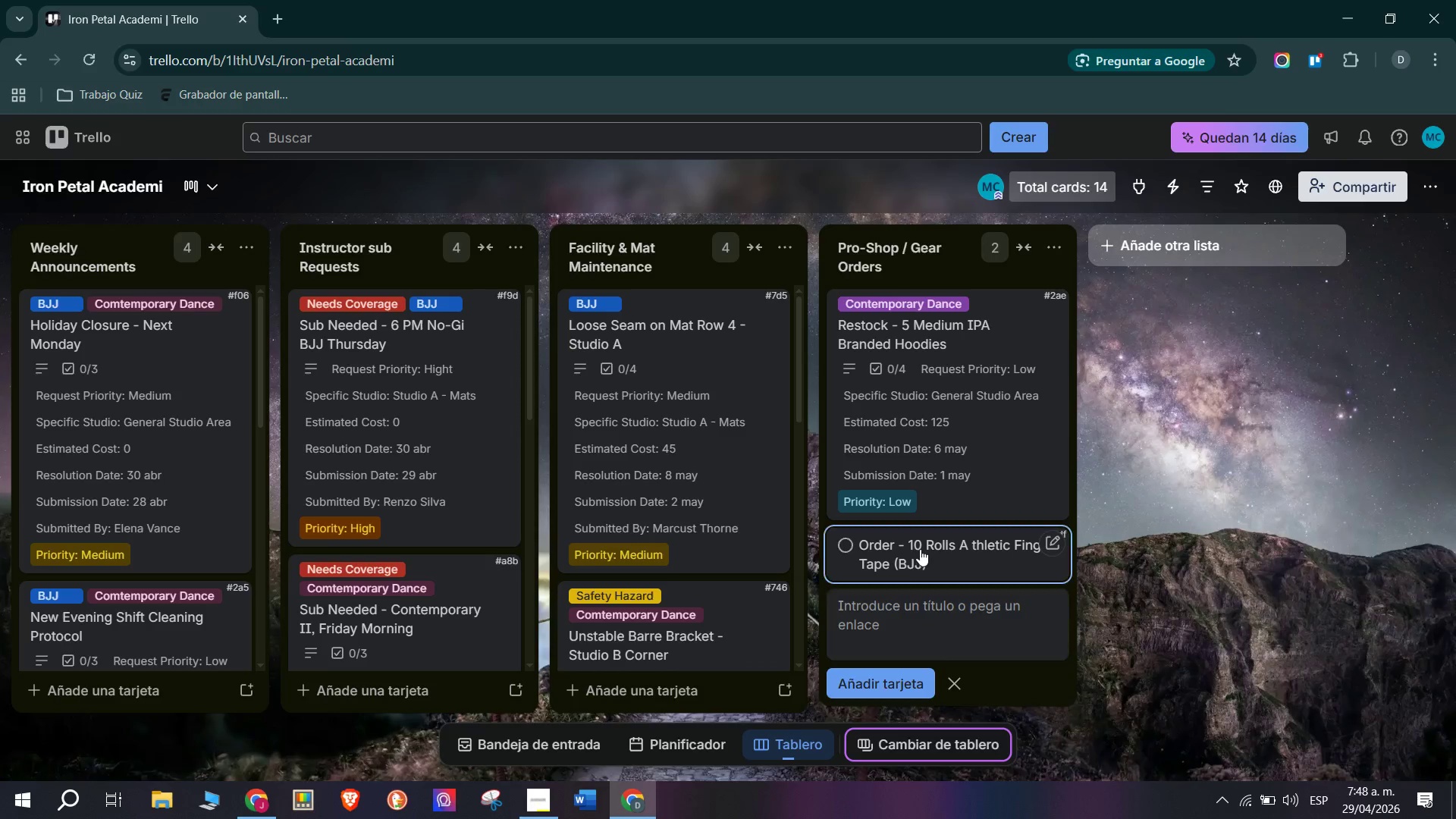 
left_click([362, 476])
 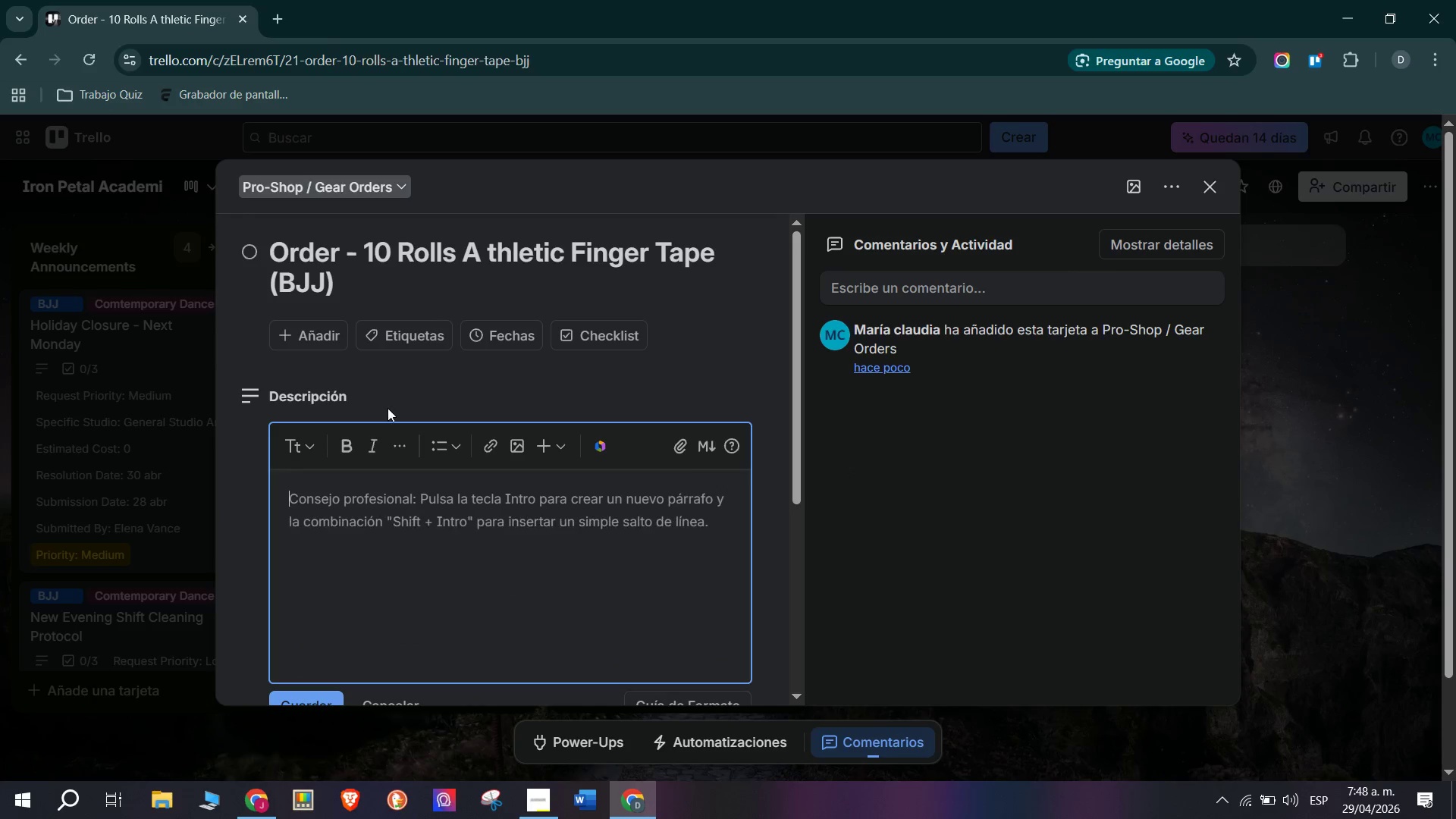 
scroll: coordinate [386, 364], scroll_direction: down, amount: 1.0
 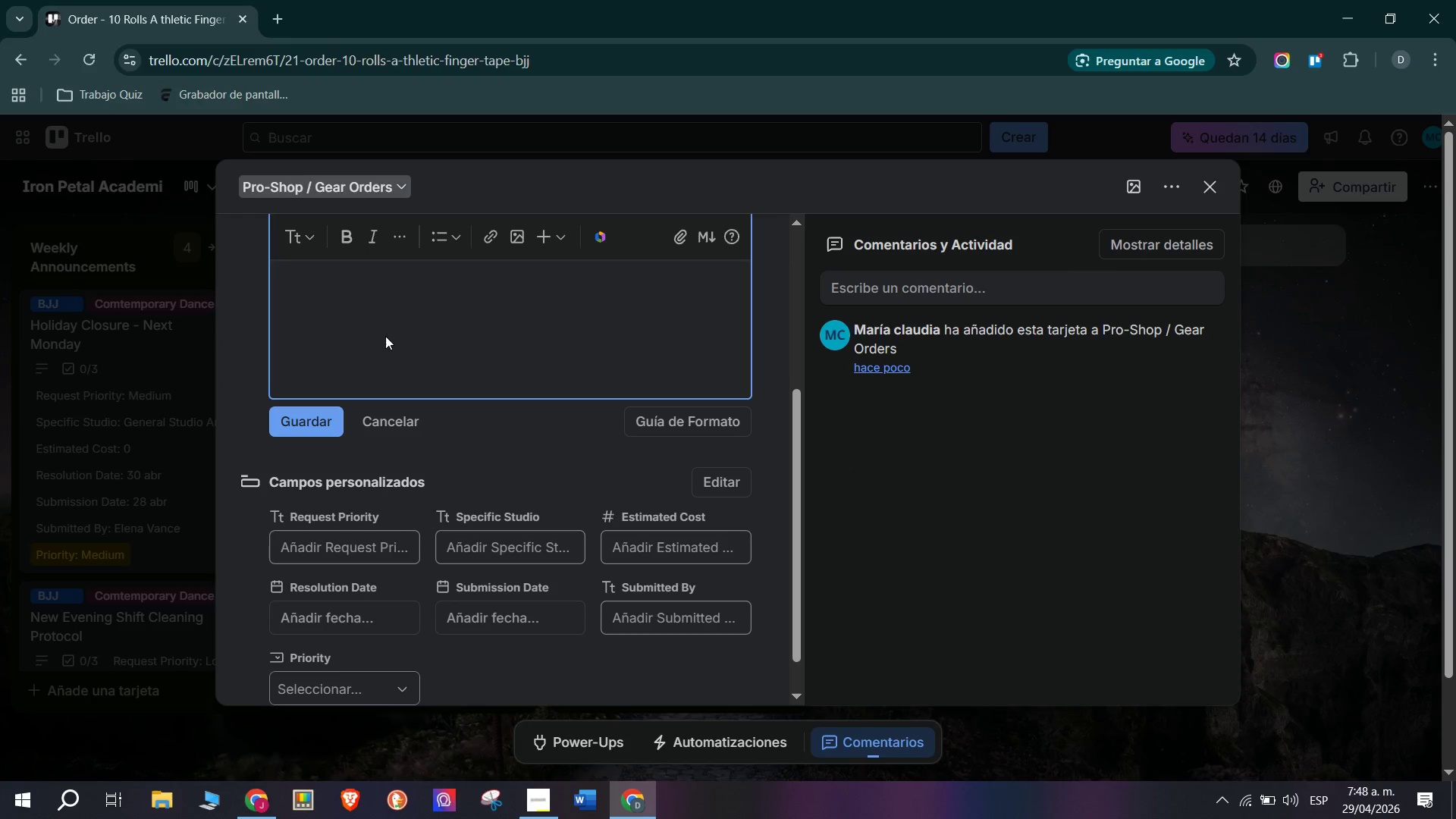 
scroll: coordinate [385, 330], scroll_direction: up, amount: 1.0
 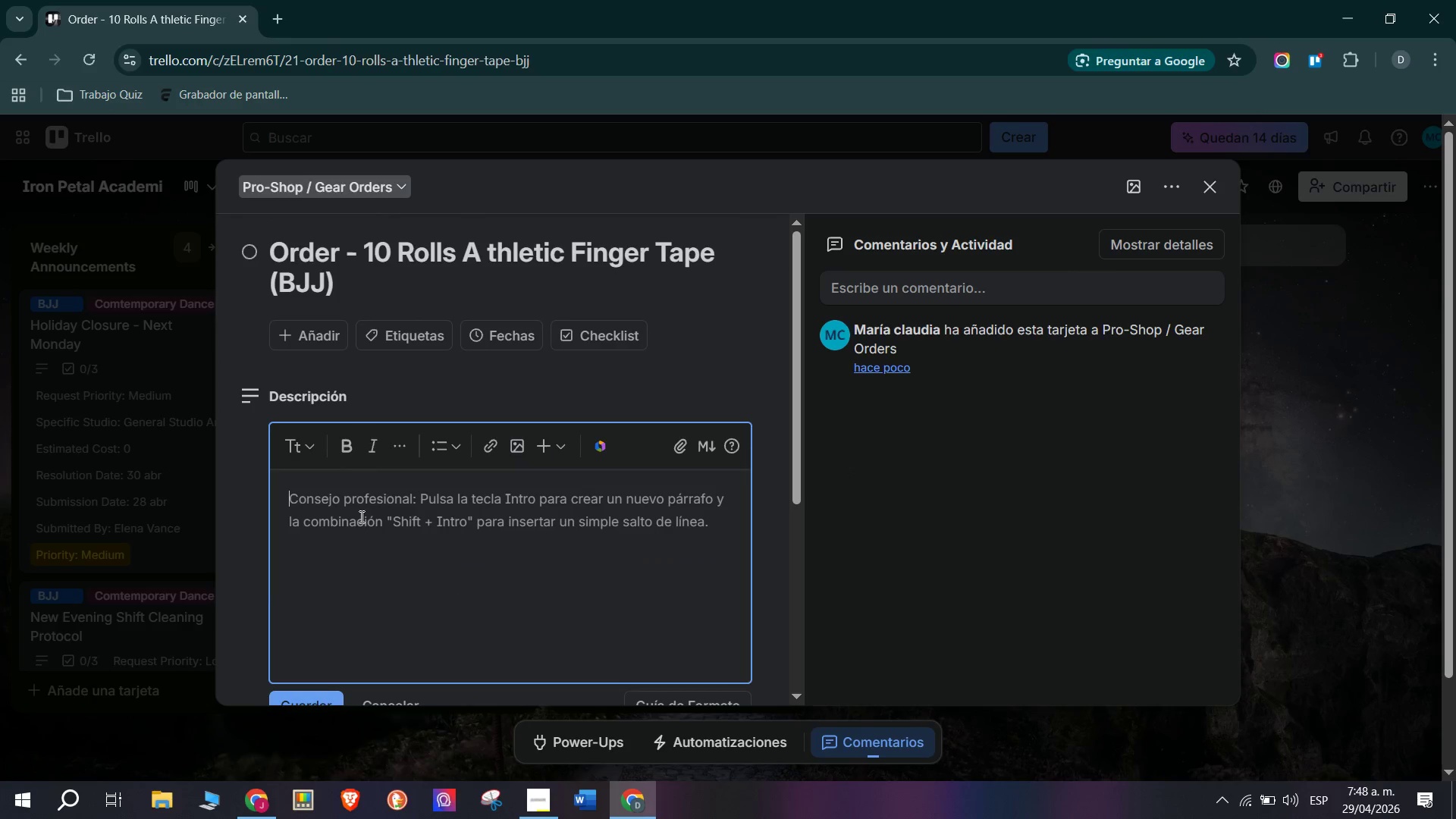 
left_click([360, 516])
 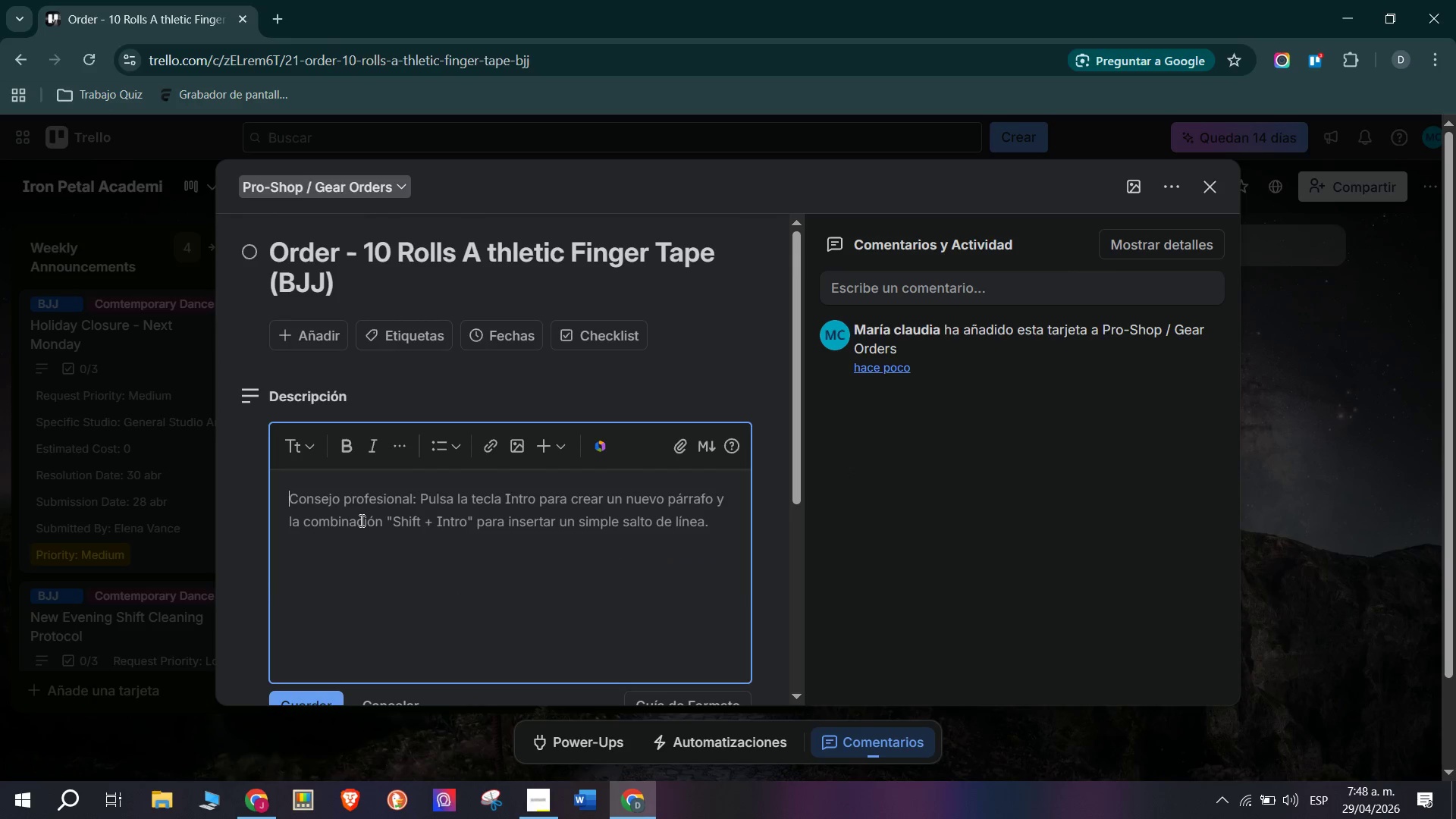 
type(Category )
key(Backspace)
type(> Pro)
 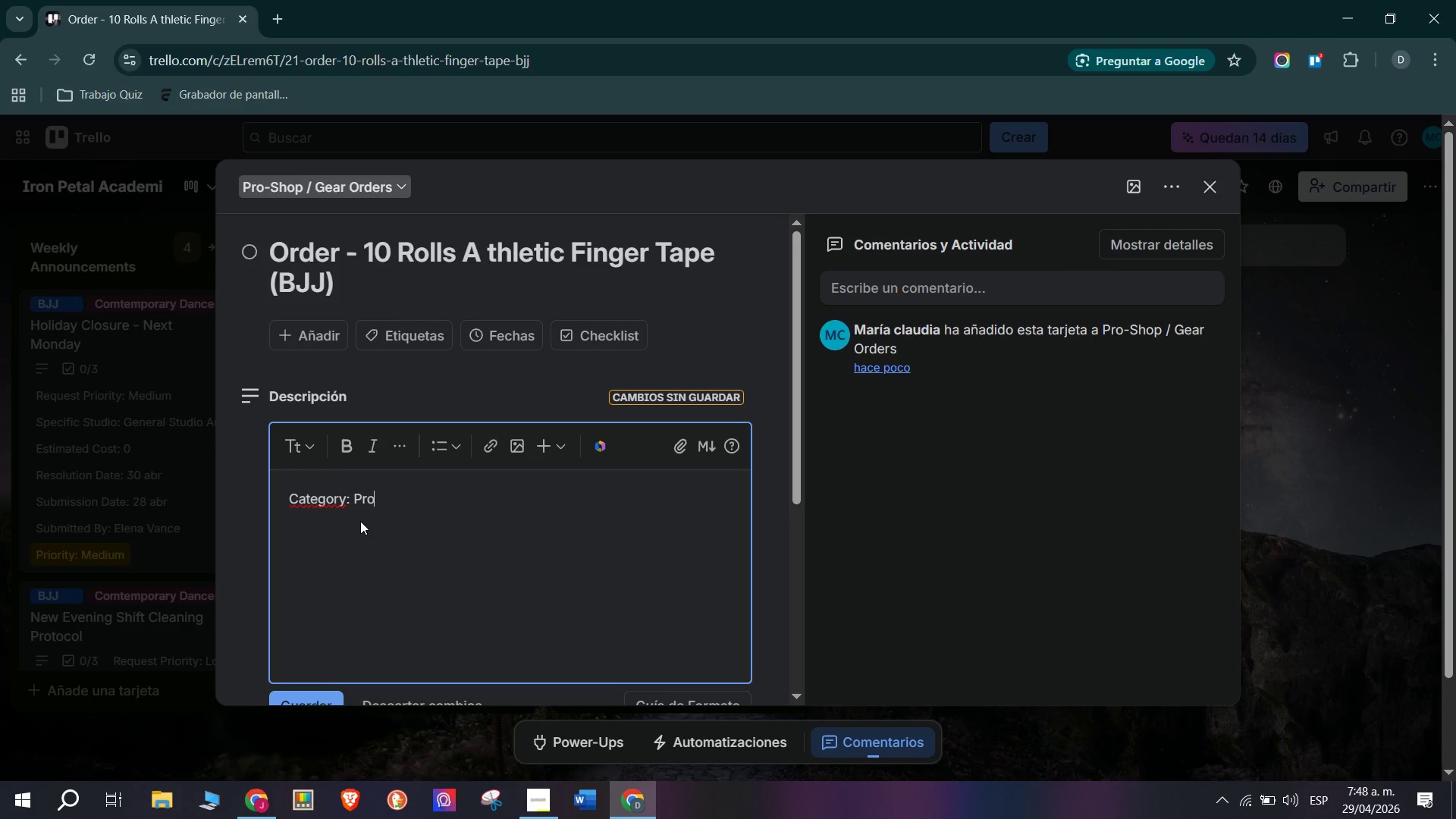 
type(- Shop & Gear Orders)
 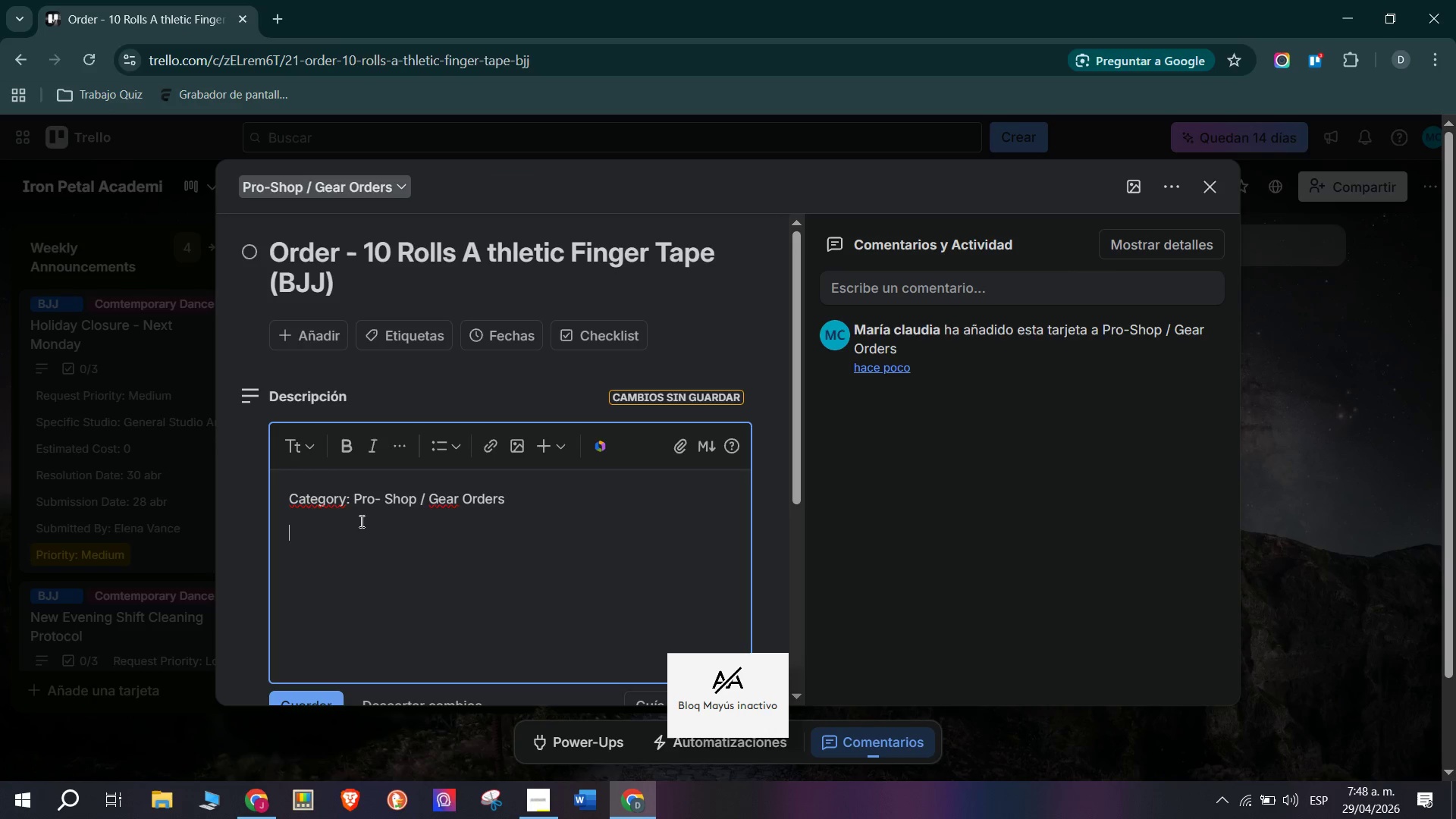 
 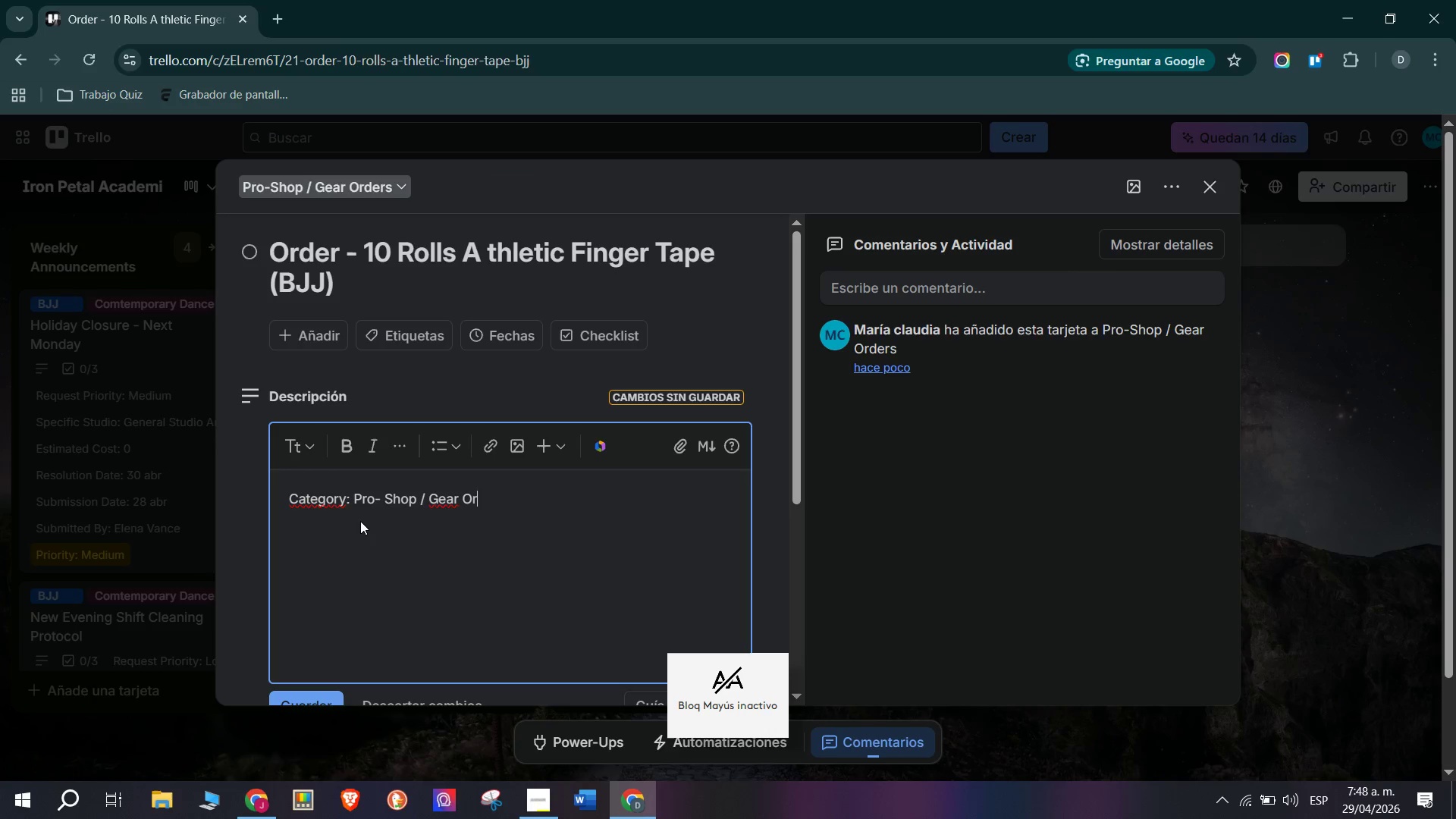 
key(Enter)
 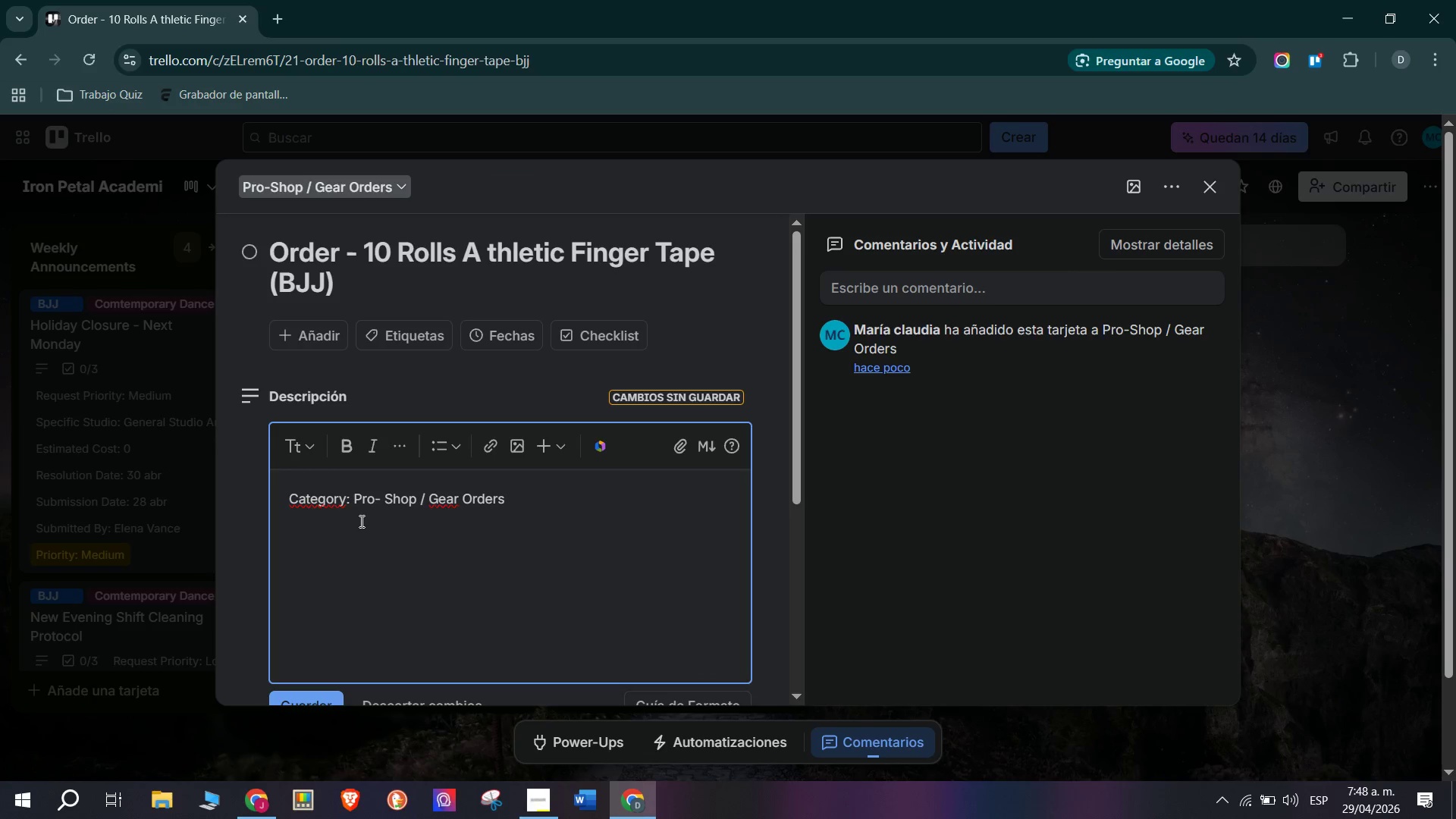 
type(Staff> Jasmine Reed)
 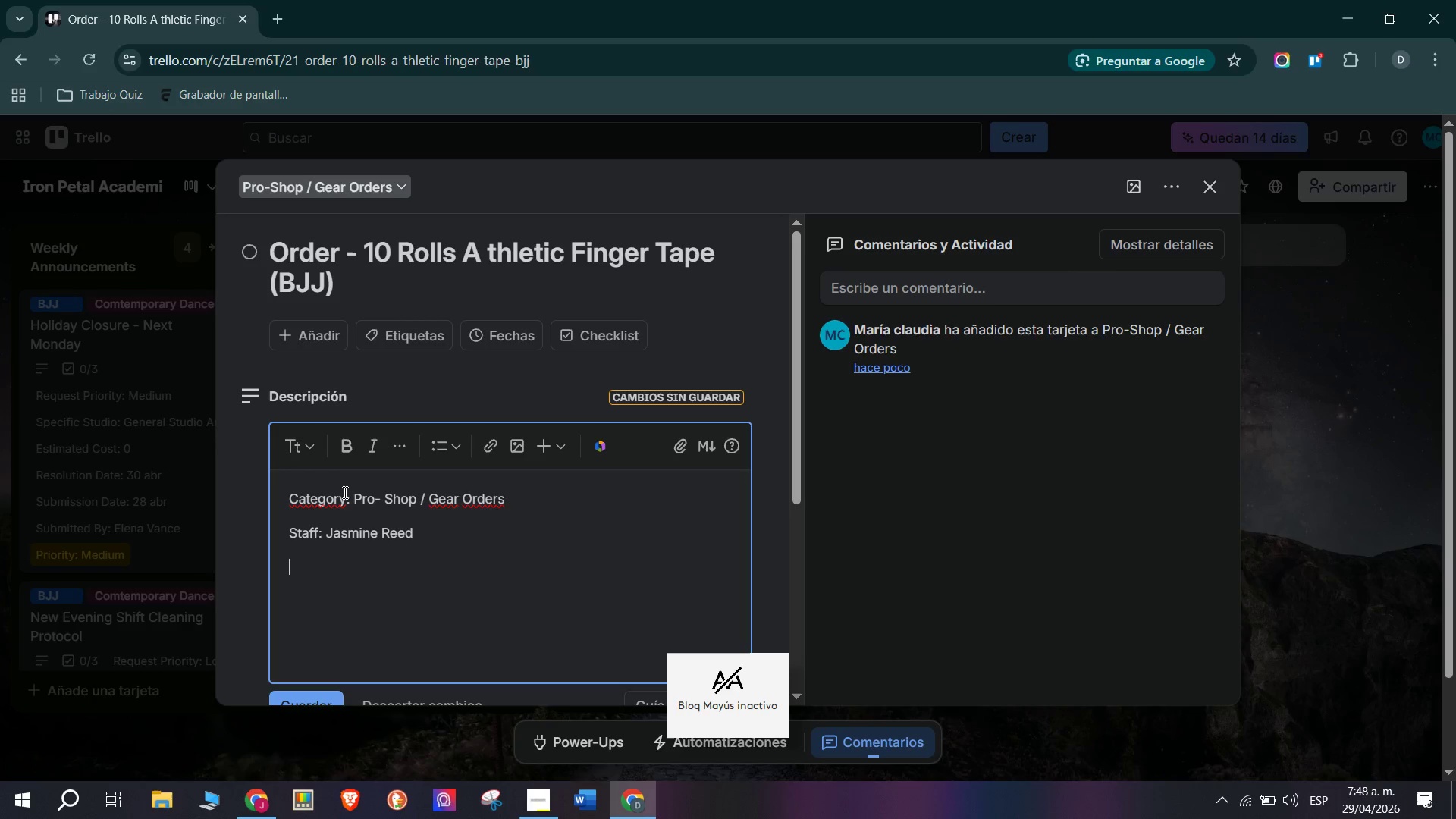 
 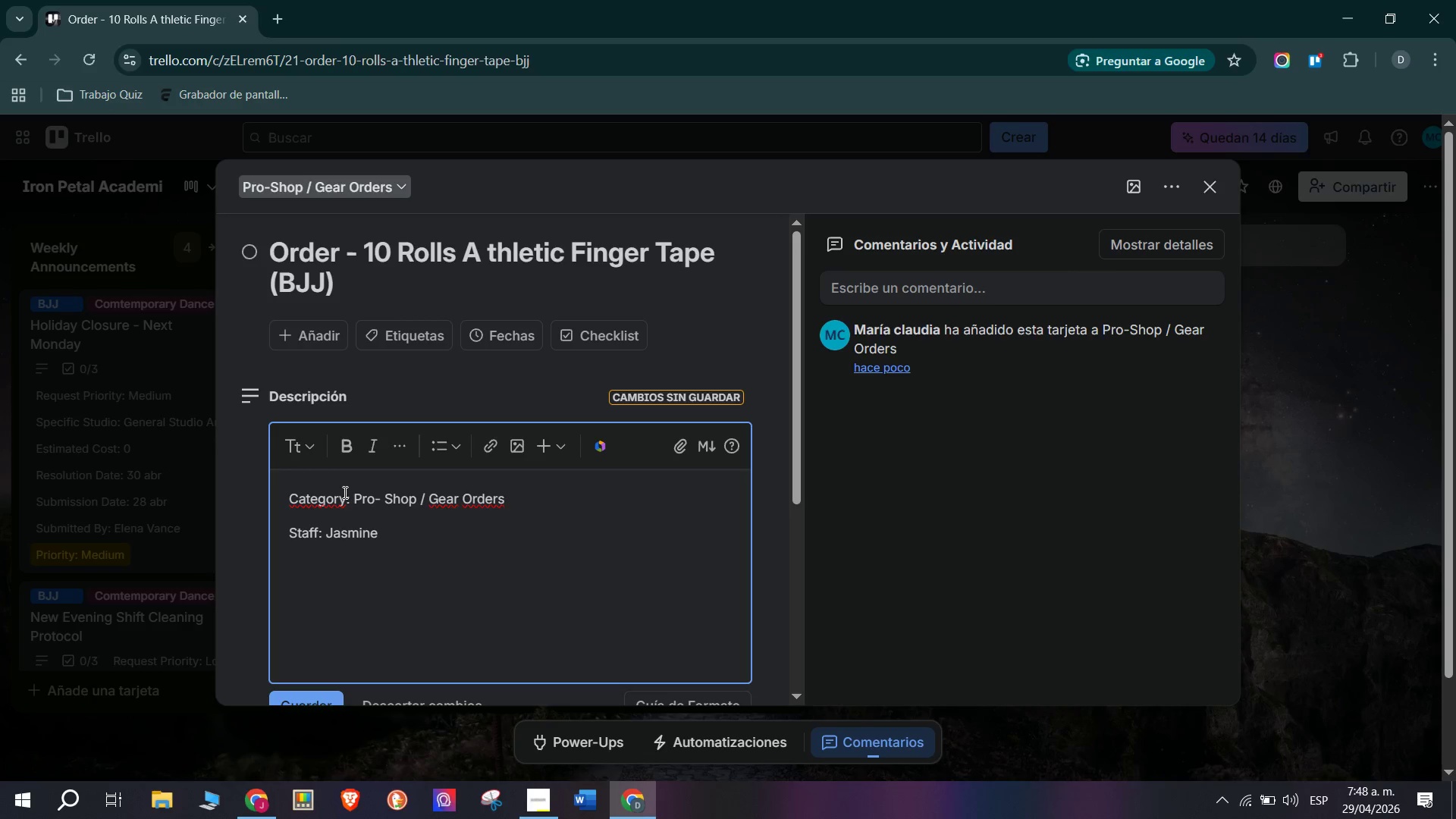 
key(Enter)
 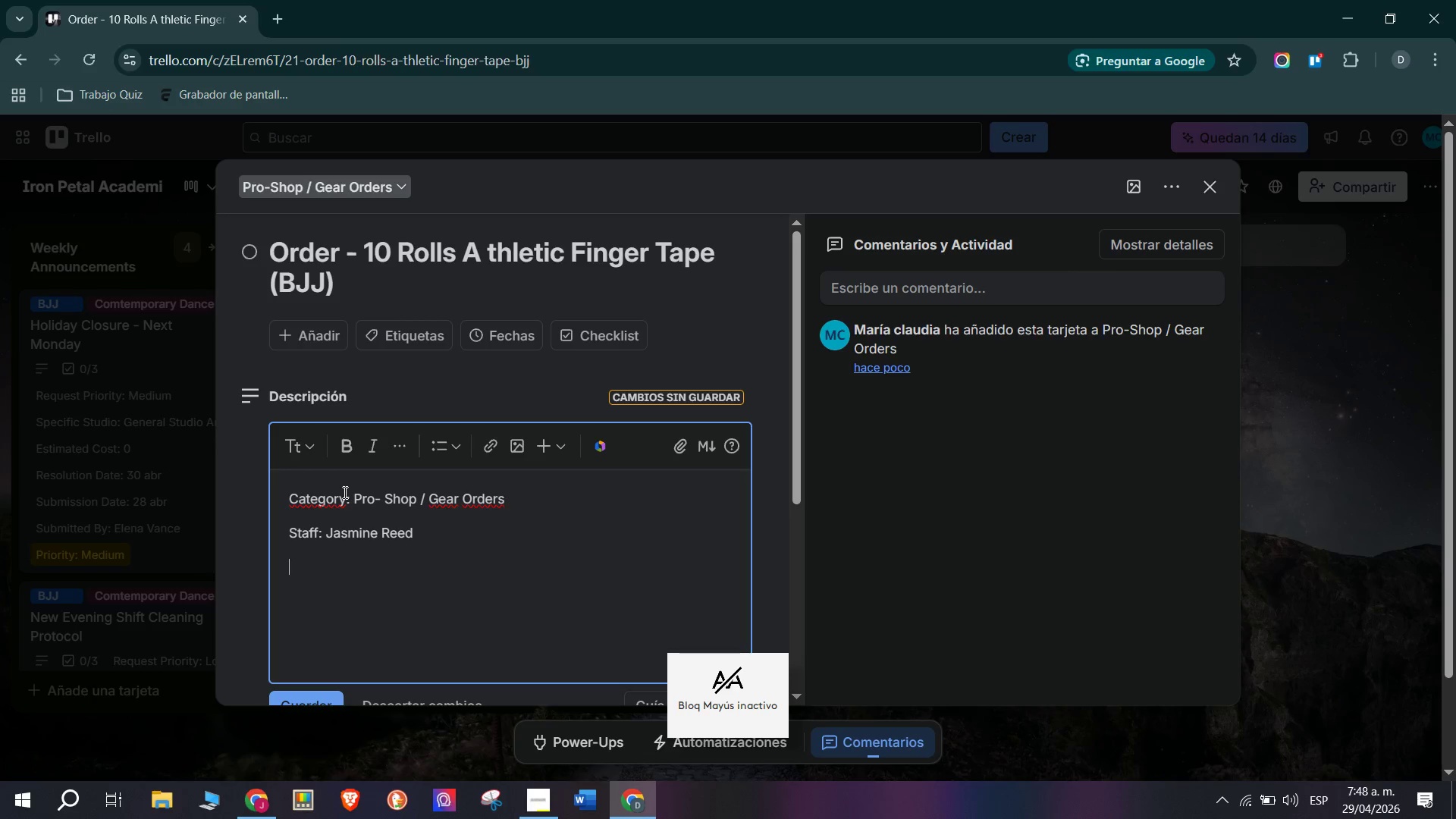 
type(Loc)
key(Backspace)
type(cs)
key(Backspace)
type(ation> )
 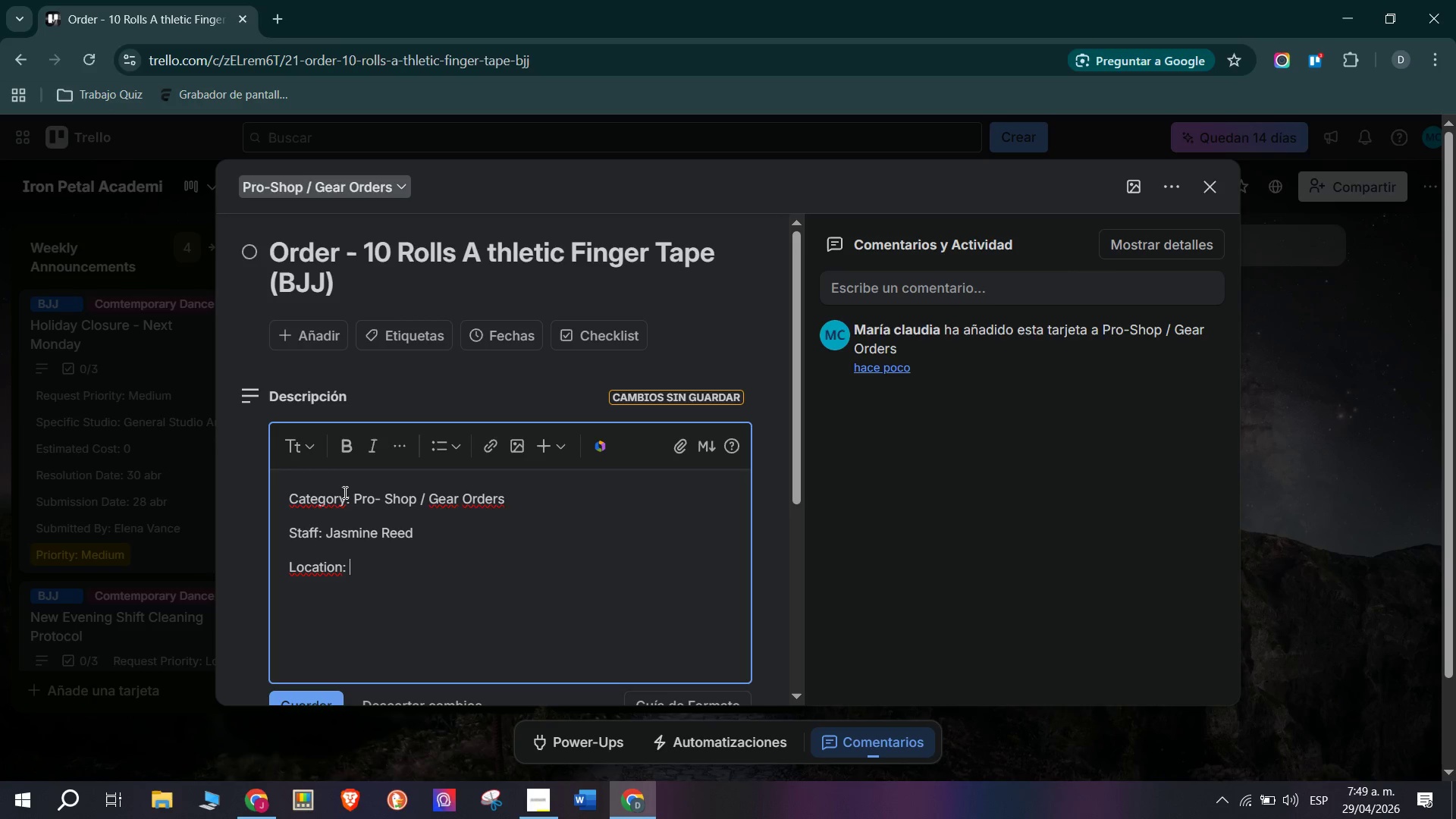 
wait(6.59)
 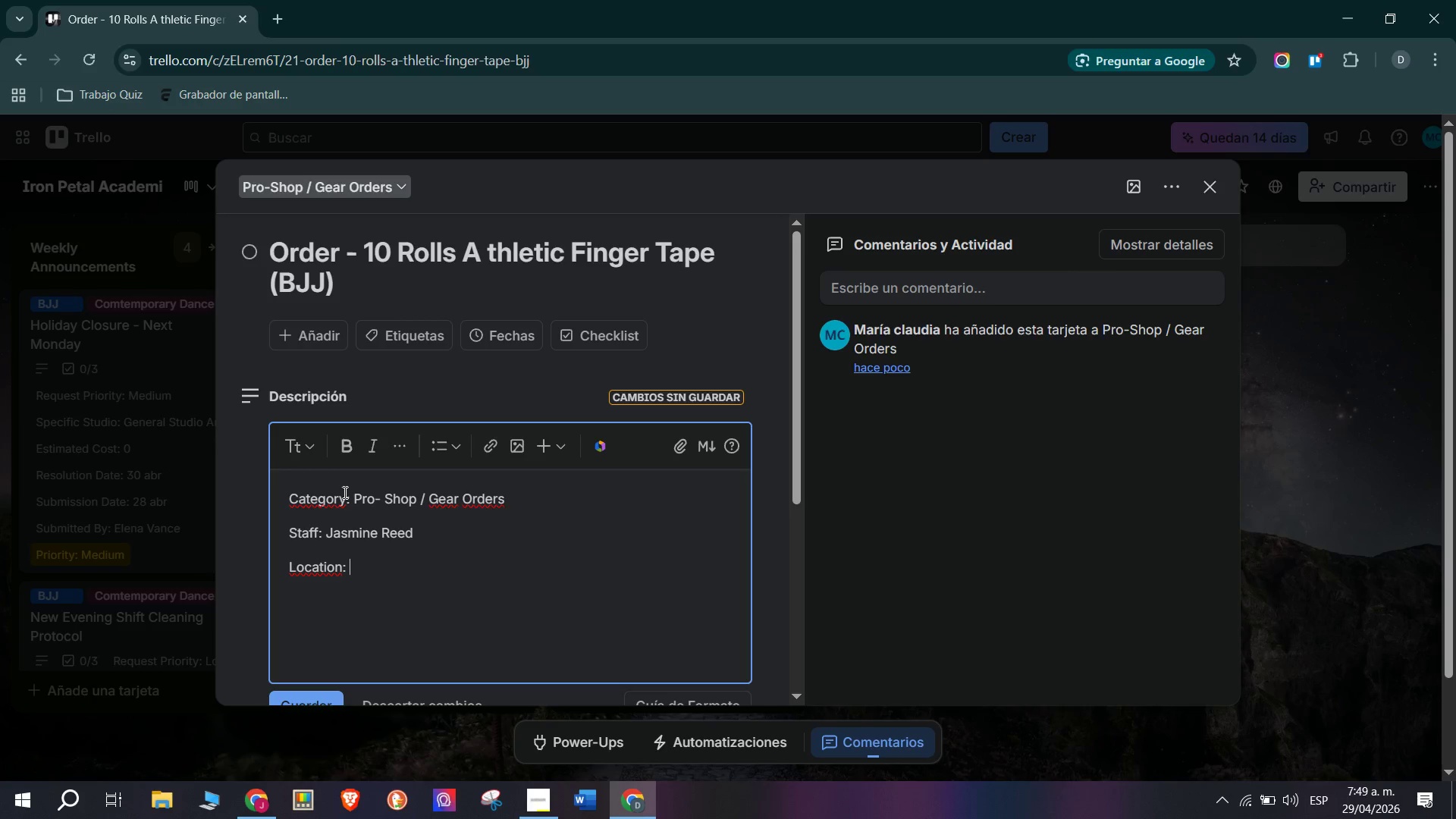 
type(General St)
 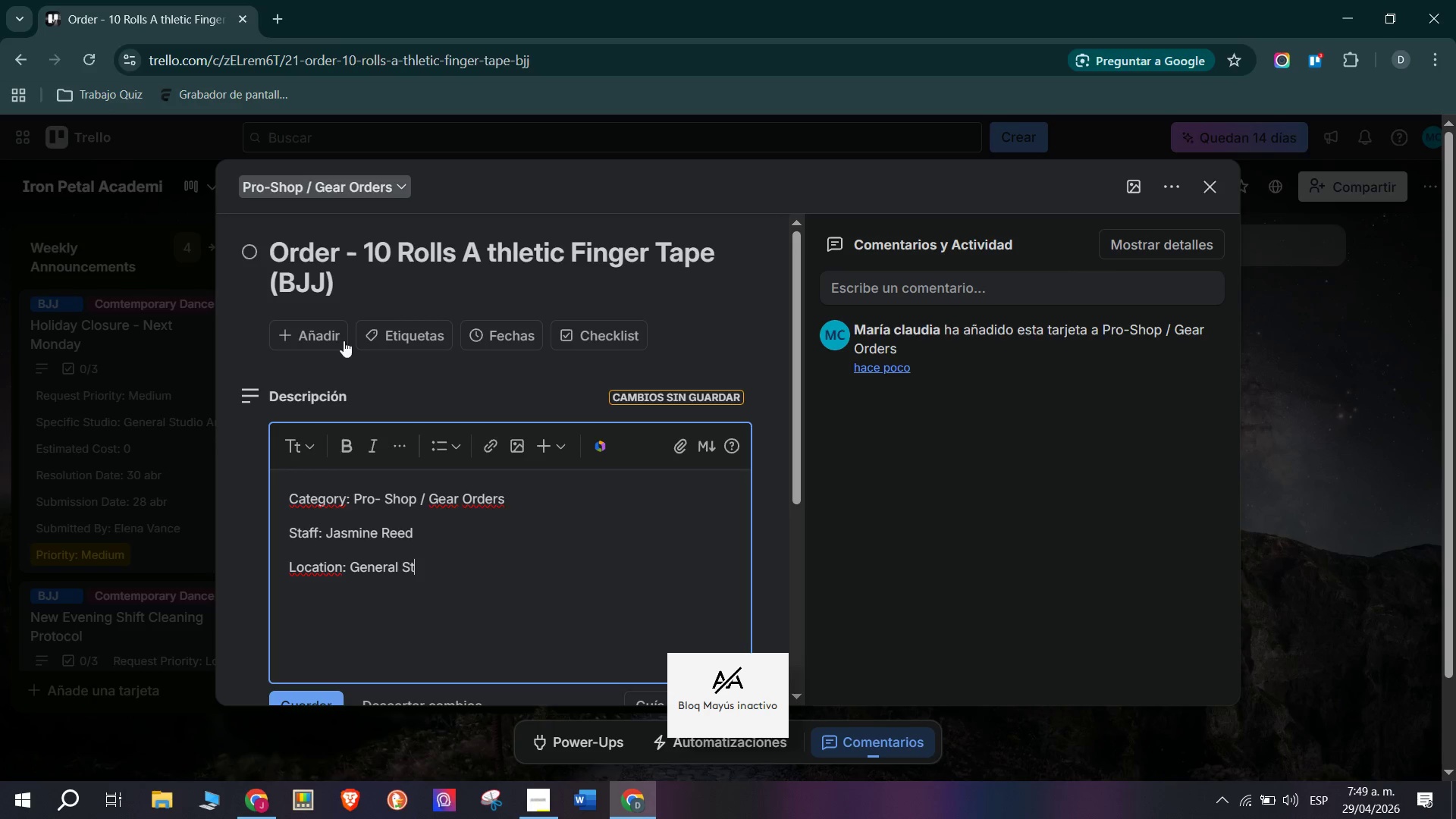 
type(udio Area)
 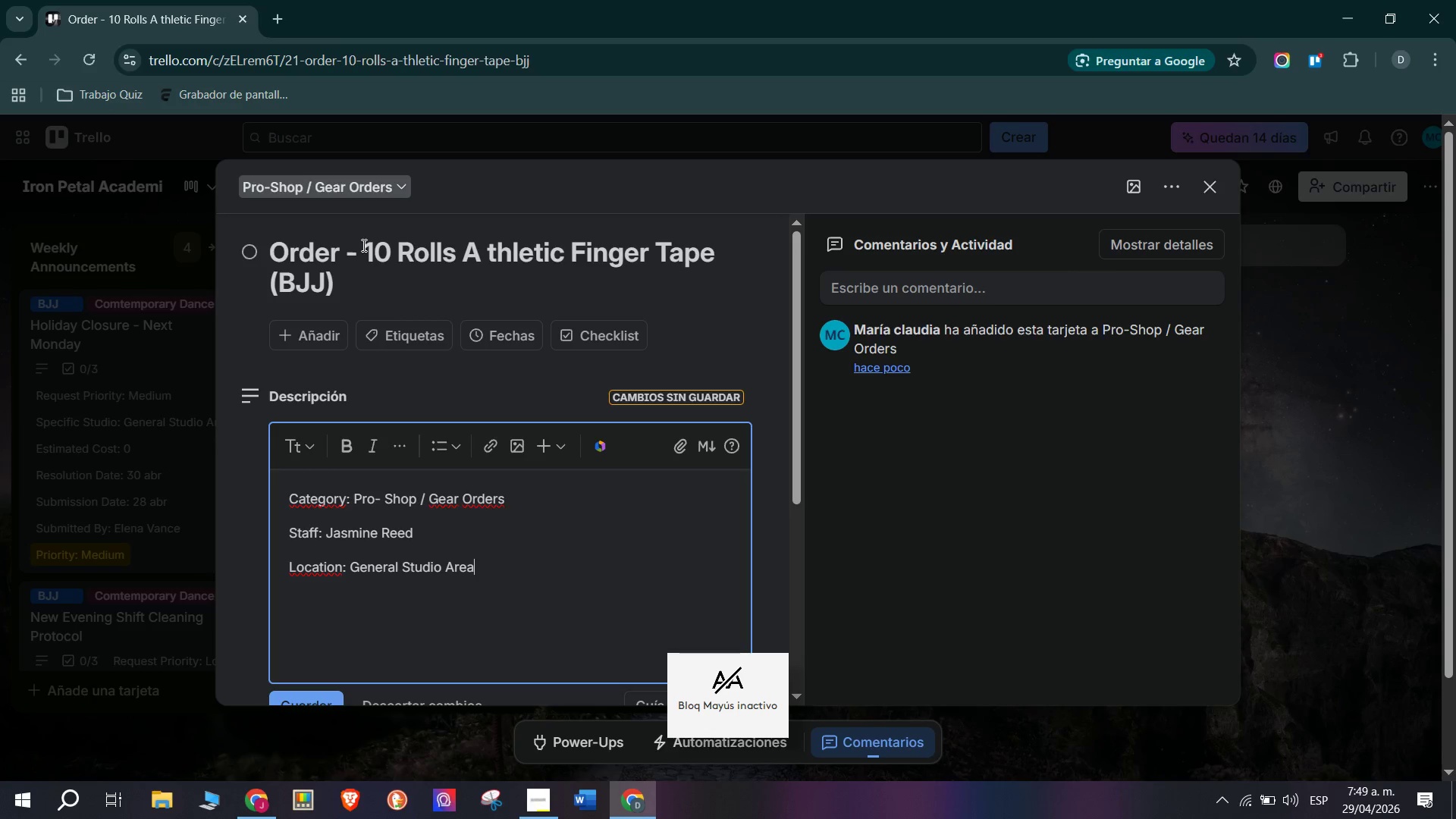 
key(Enter)
 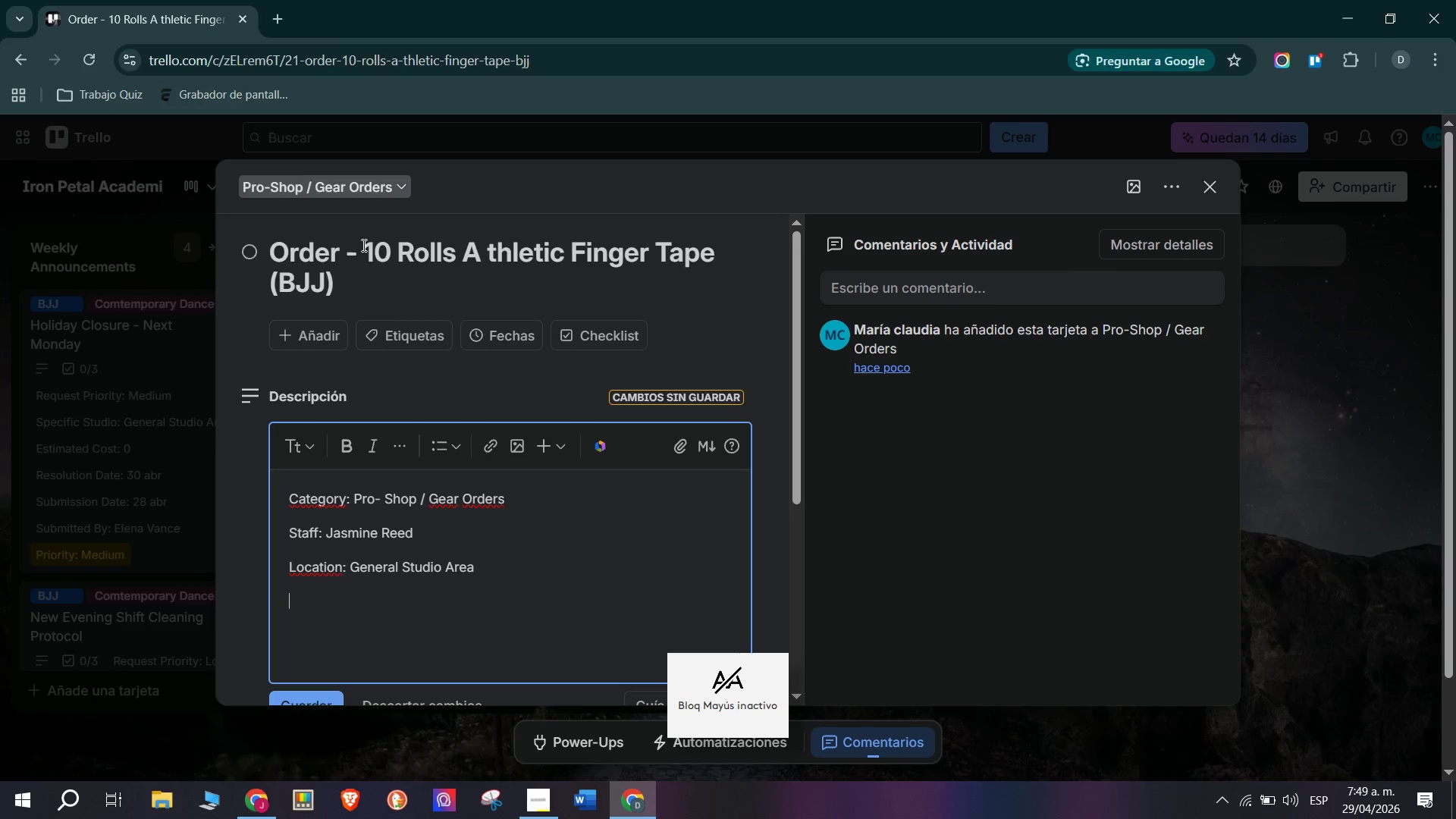 
type(Estimated> )
key(Backspace)
key(Backspace)
type( Cost> )
 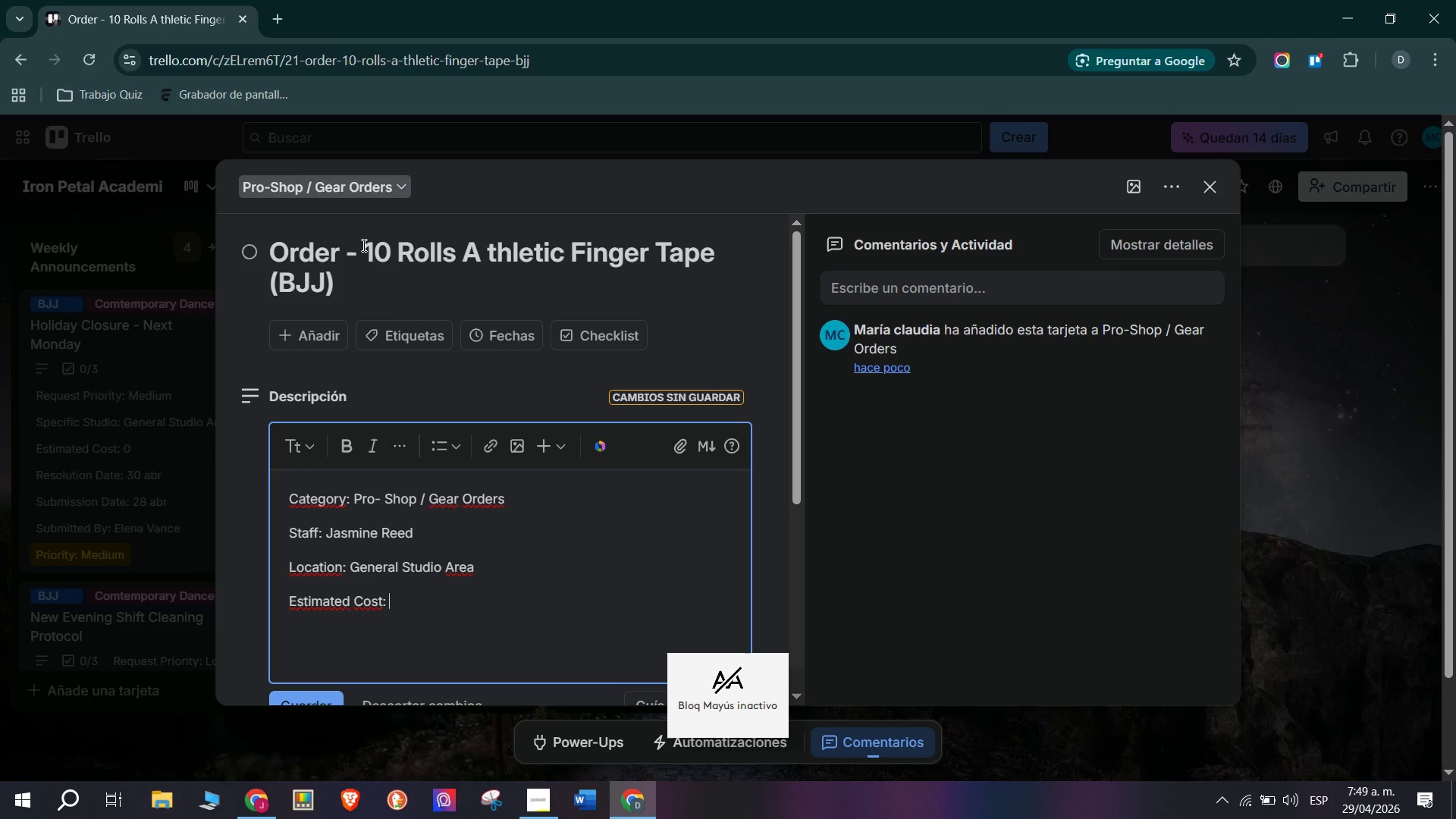 
type($40)
 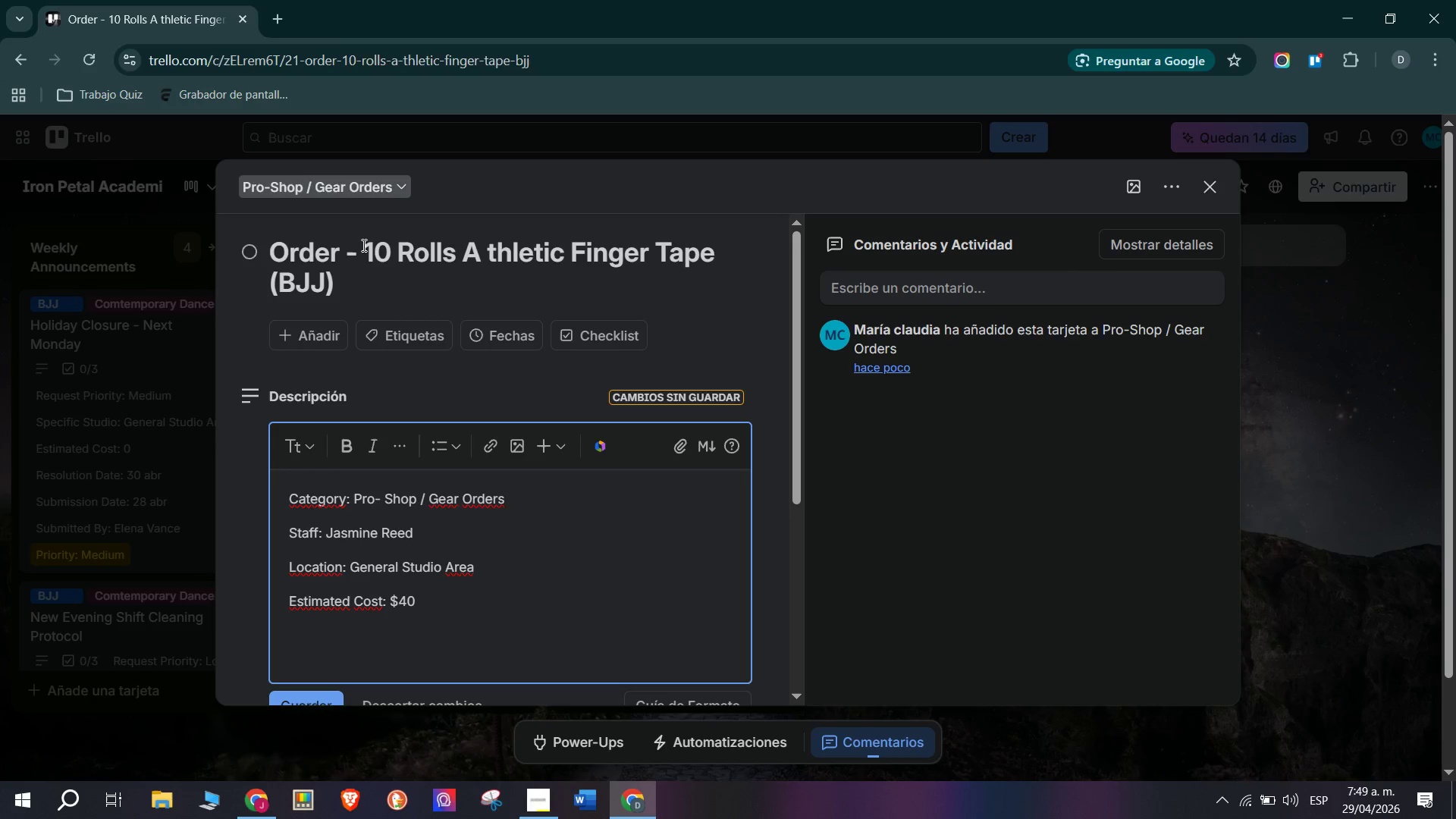 
key(Enter)
 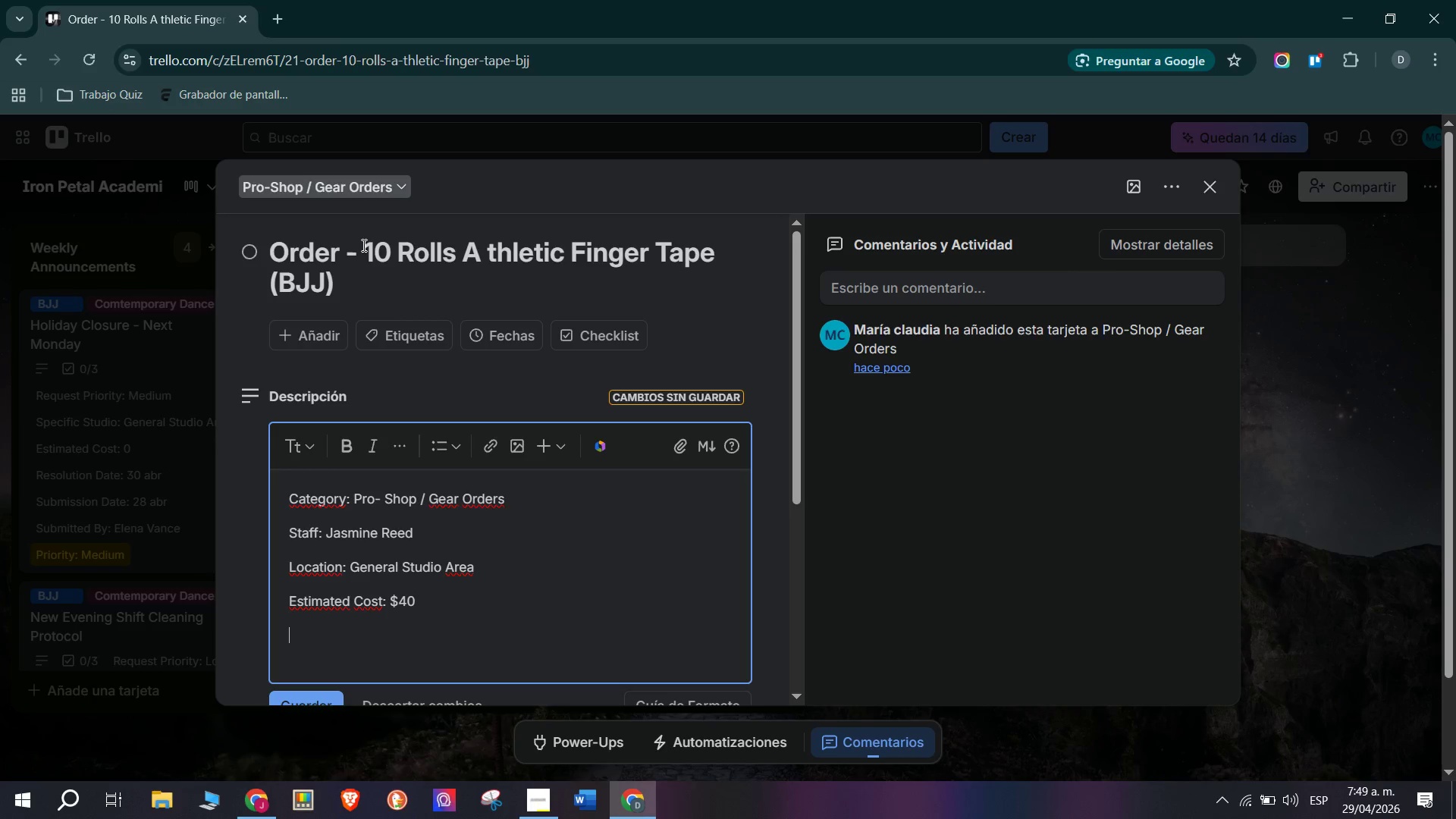 
key(Enter)
 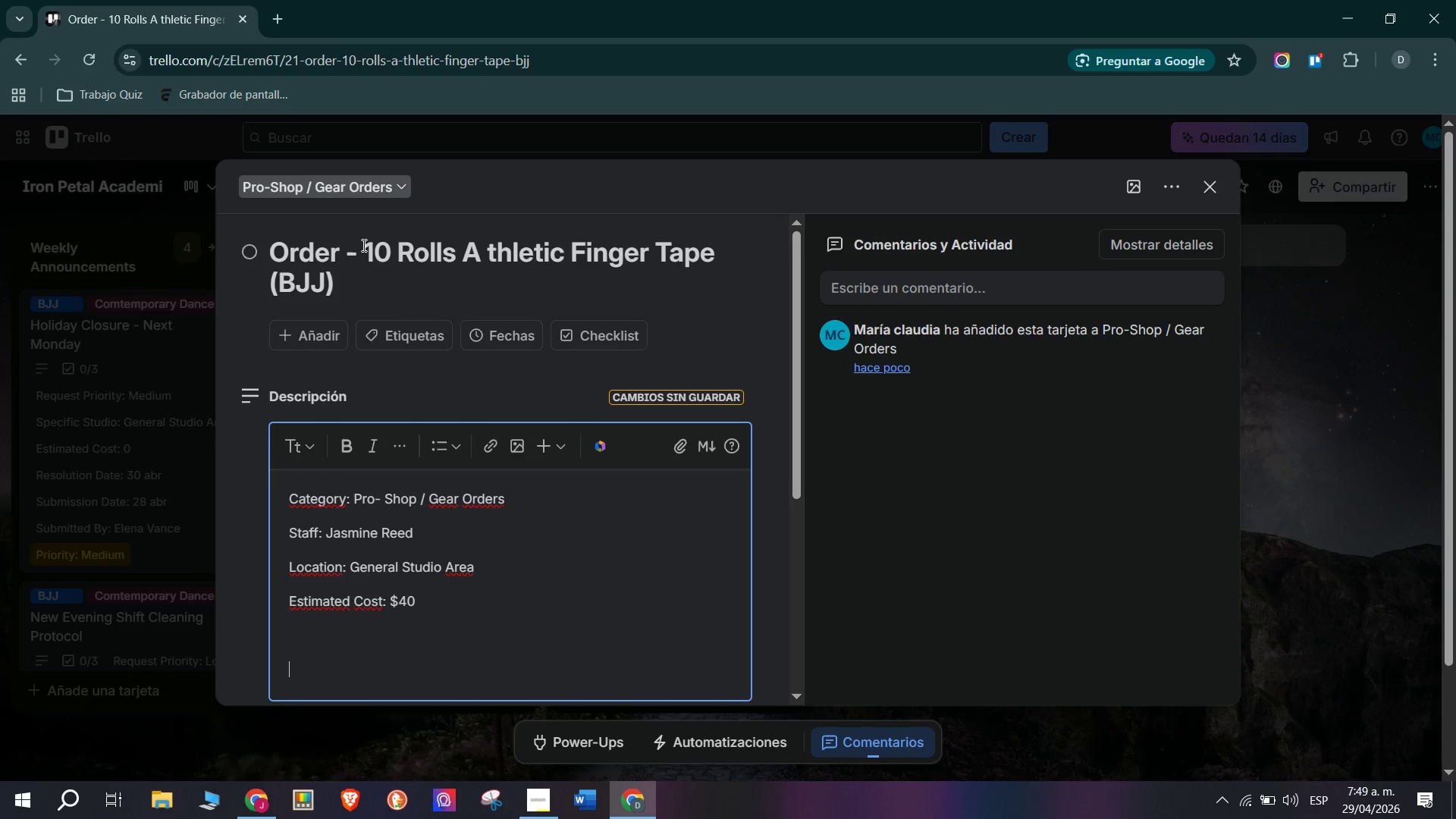 
type(Order 10 rools)
key(Backspace)
key(Backspace)
key(Backspace)
type(lls of athletic finger tape for BJJ st)
 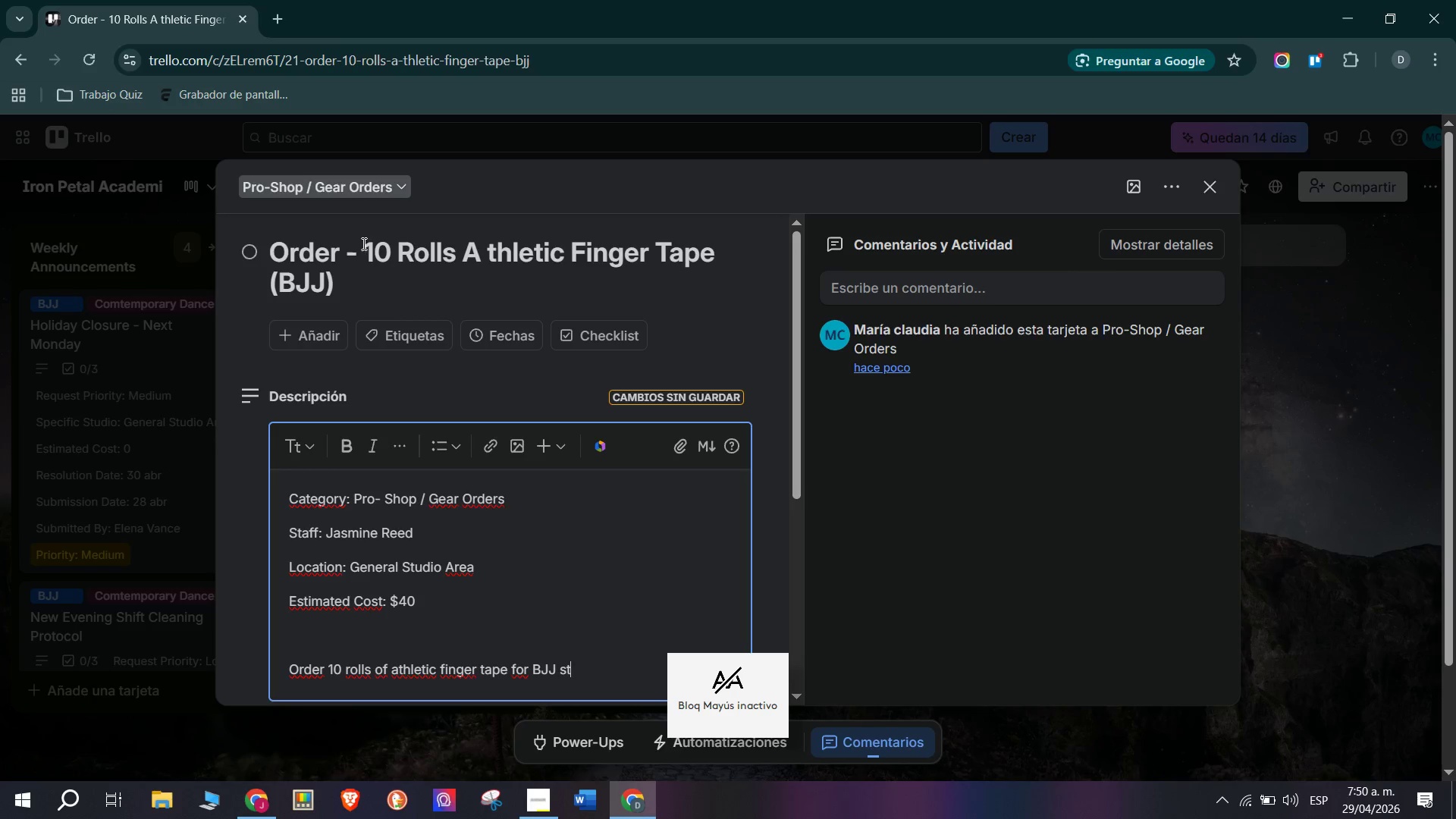 
type(udf)
key(Backspace)
type(de)
key(Backspace)
key(Backspace)
type(ents. Used heavily in No-Gi and Gi a)
key(Backspace)
type(classes for finger joint protection. Standard 1-inch white athel)
key(Backspace)
key(Backspace)
type(letic tape from c)
 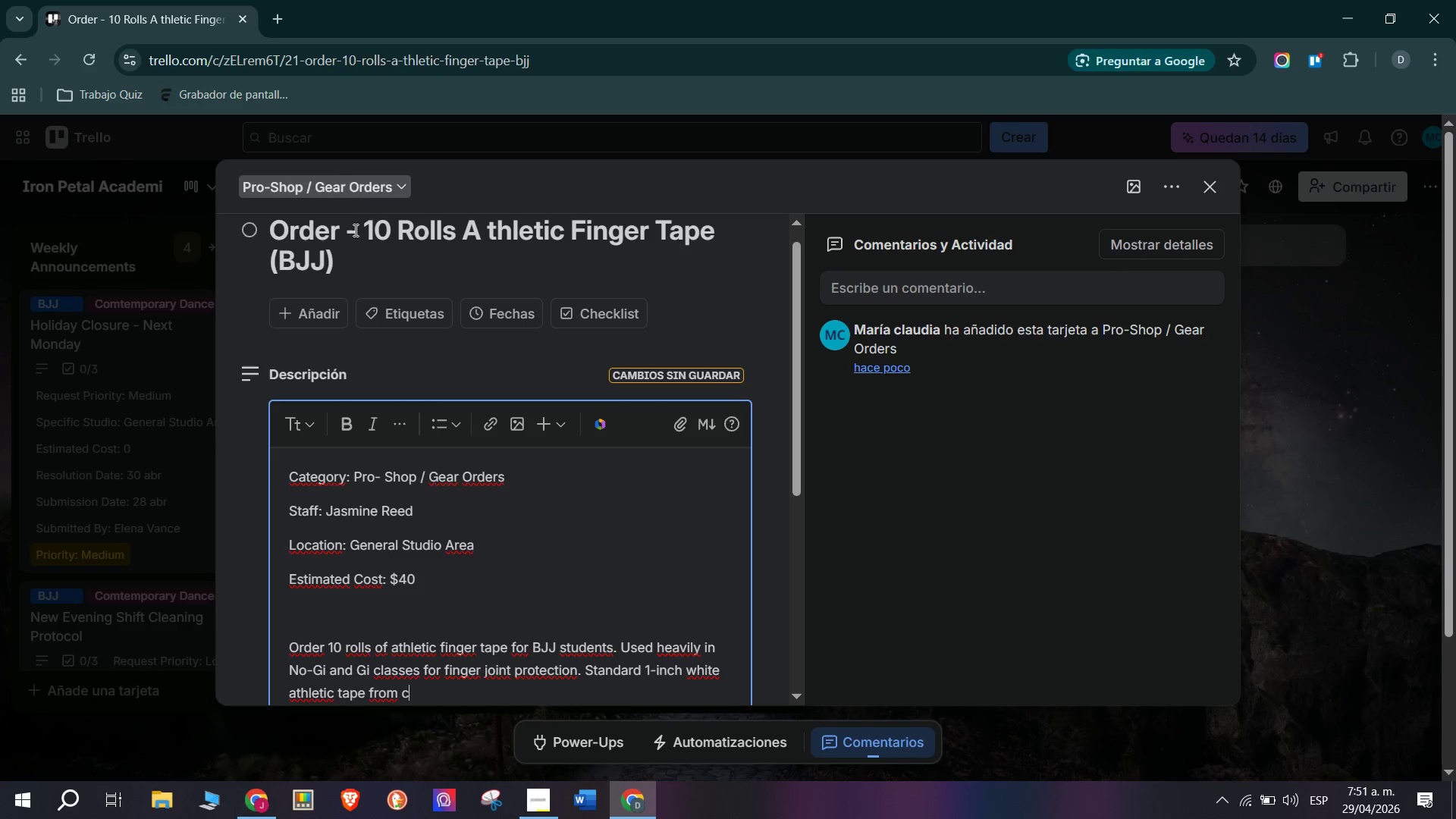 
type(urrent)
 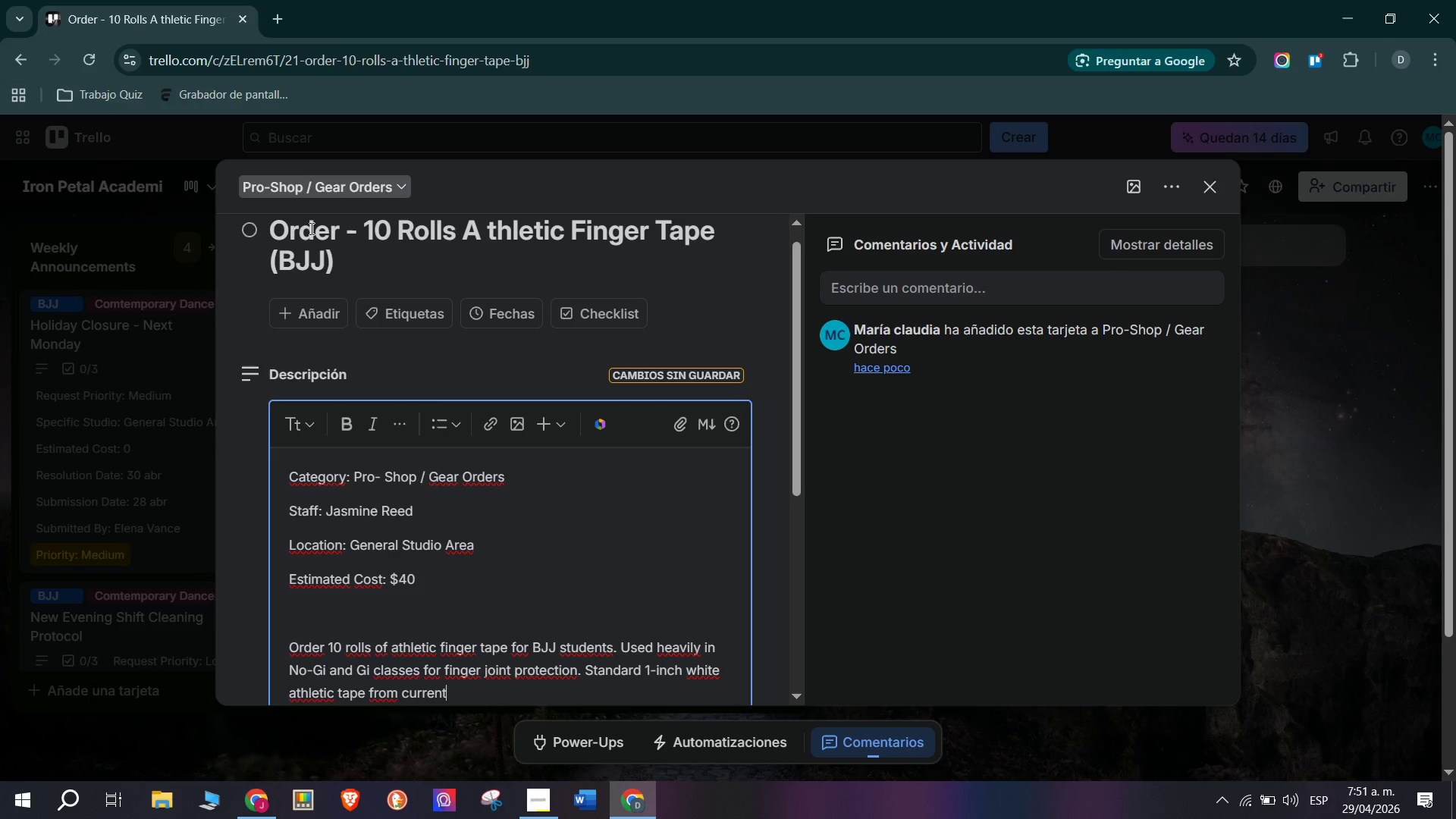 
wait(28.69)
 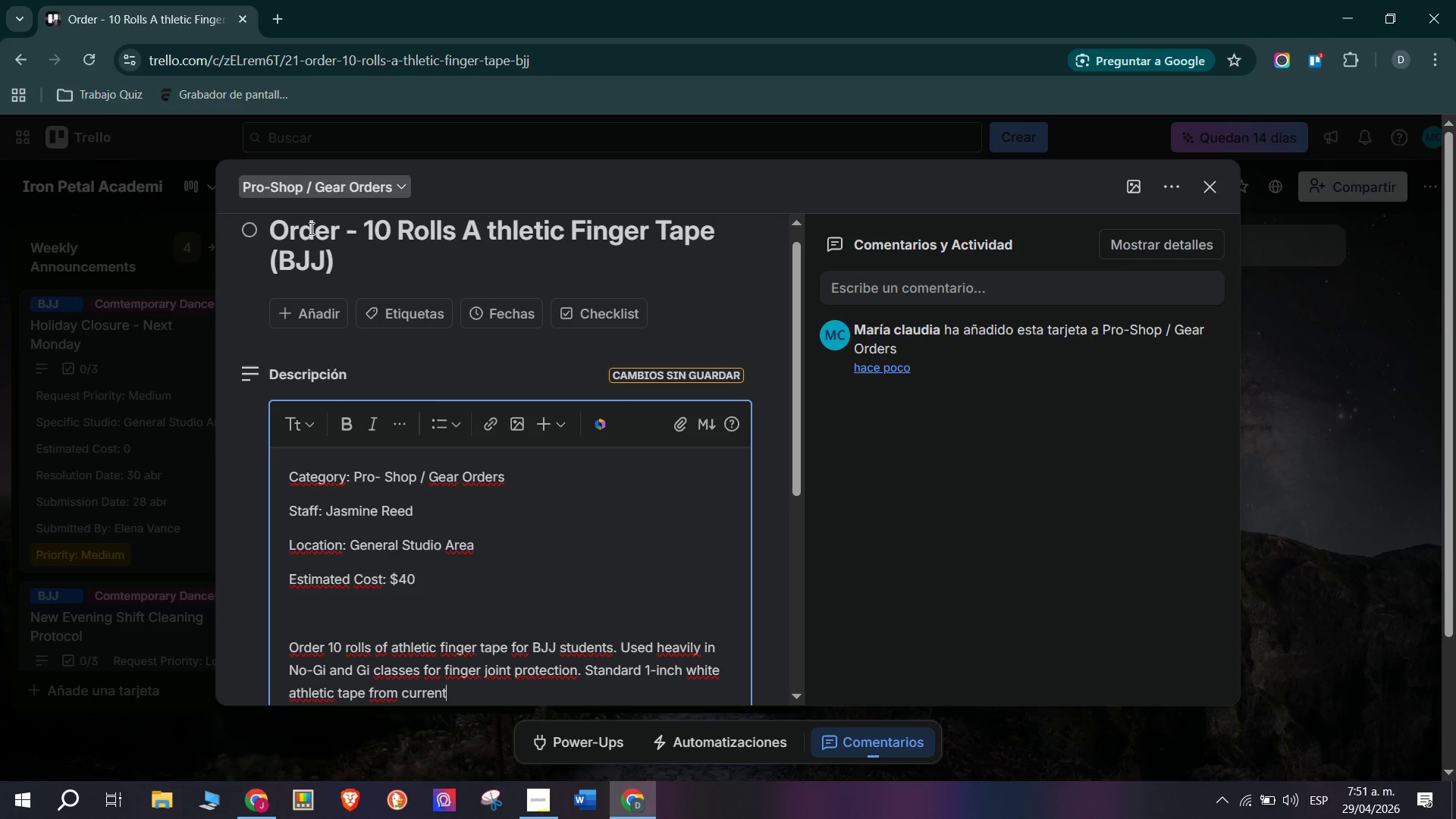 
type( supplier)
 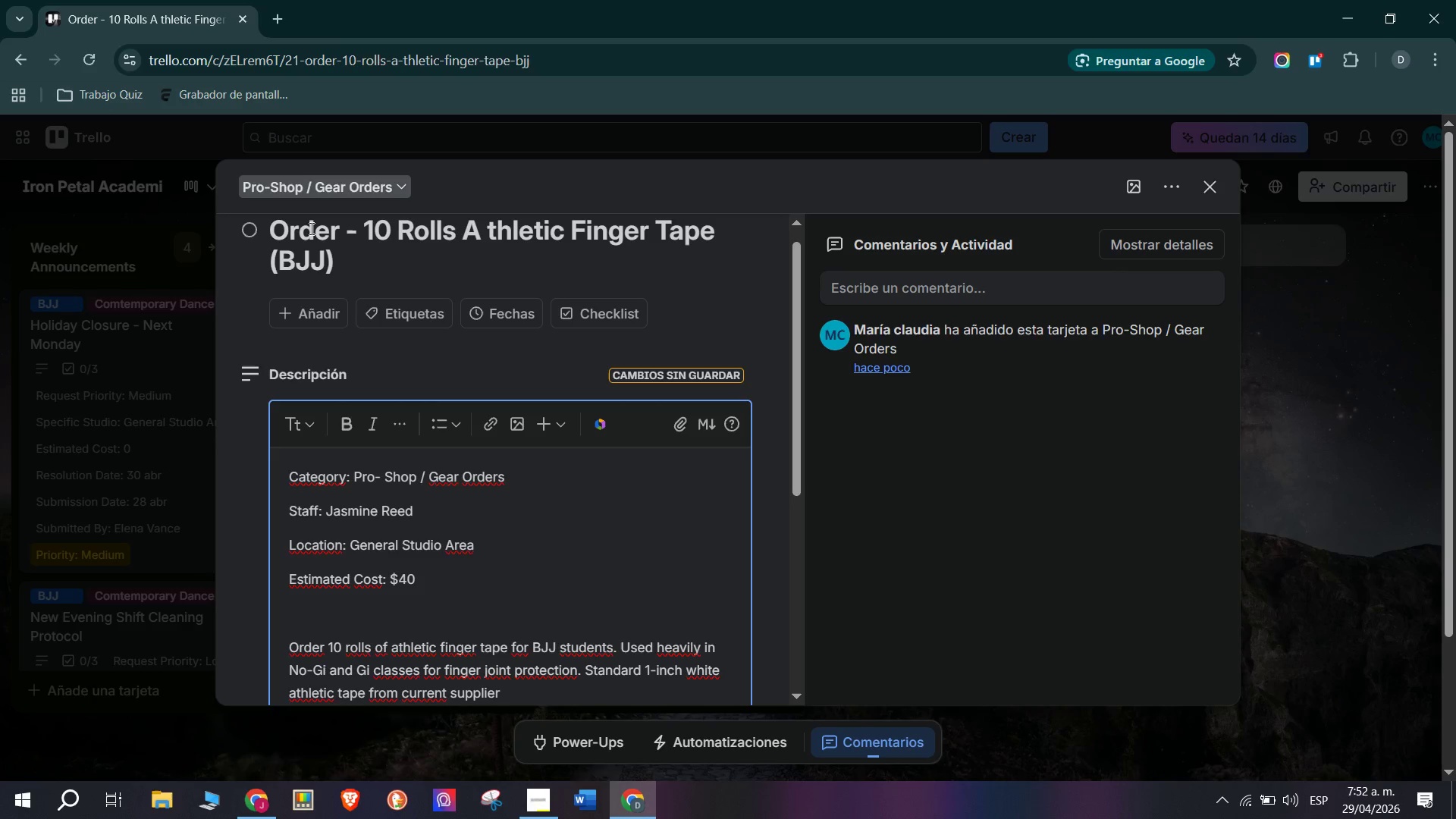 
wait(6.81)
 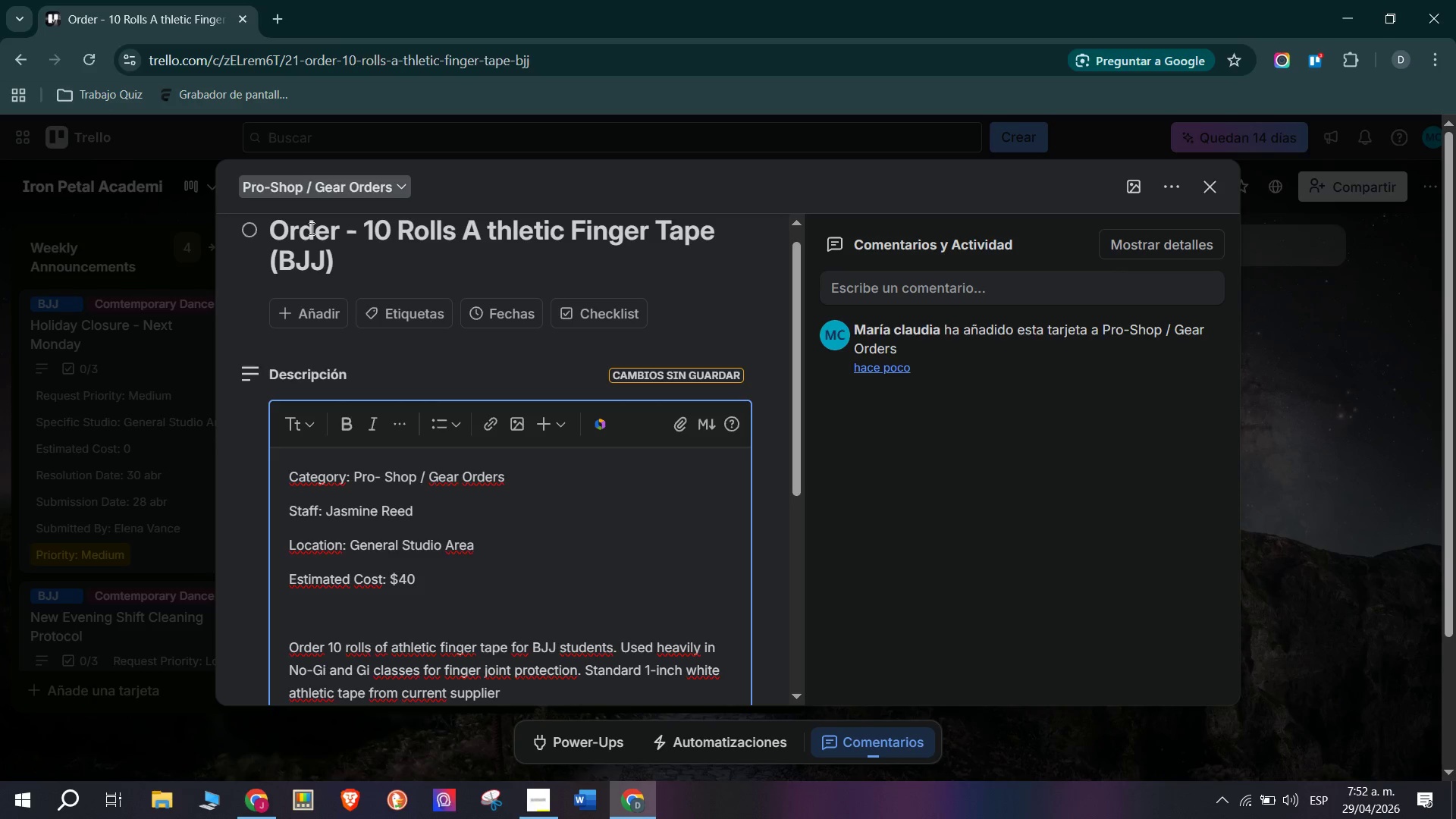 
type(. Fast moving item - keep 10= rools)
key(Backspace)
key(Backspace)
key(Backspace)
type(llas)
 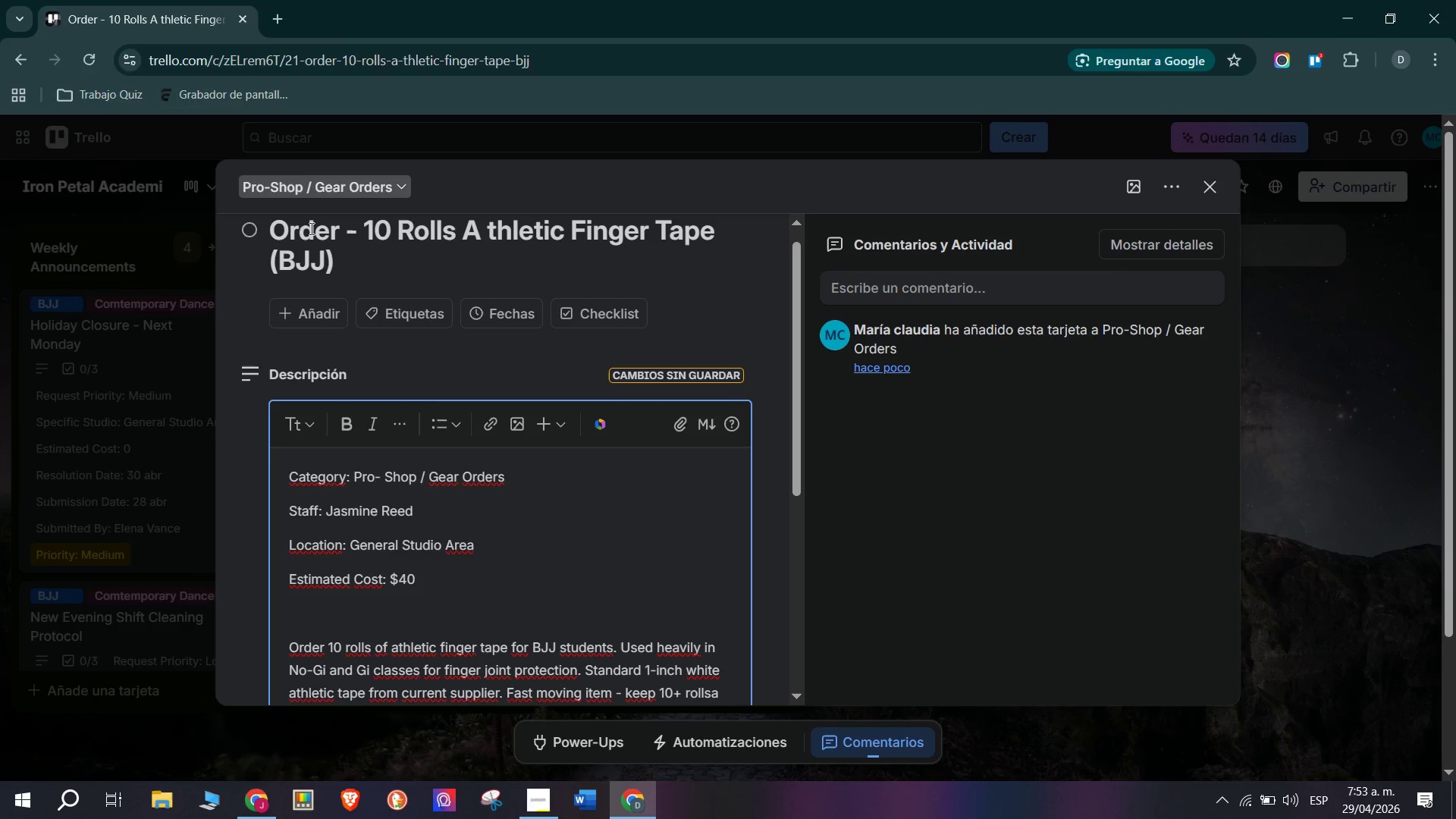 
wait(48.06)
 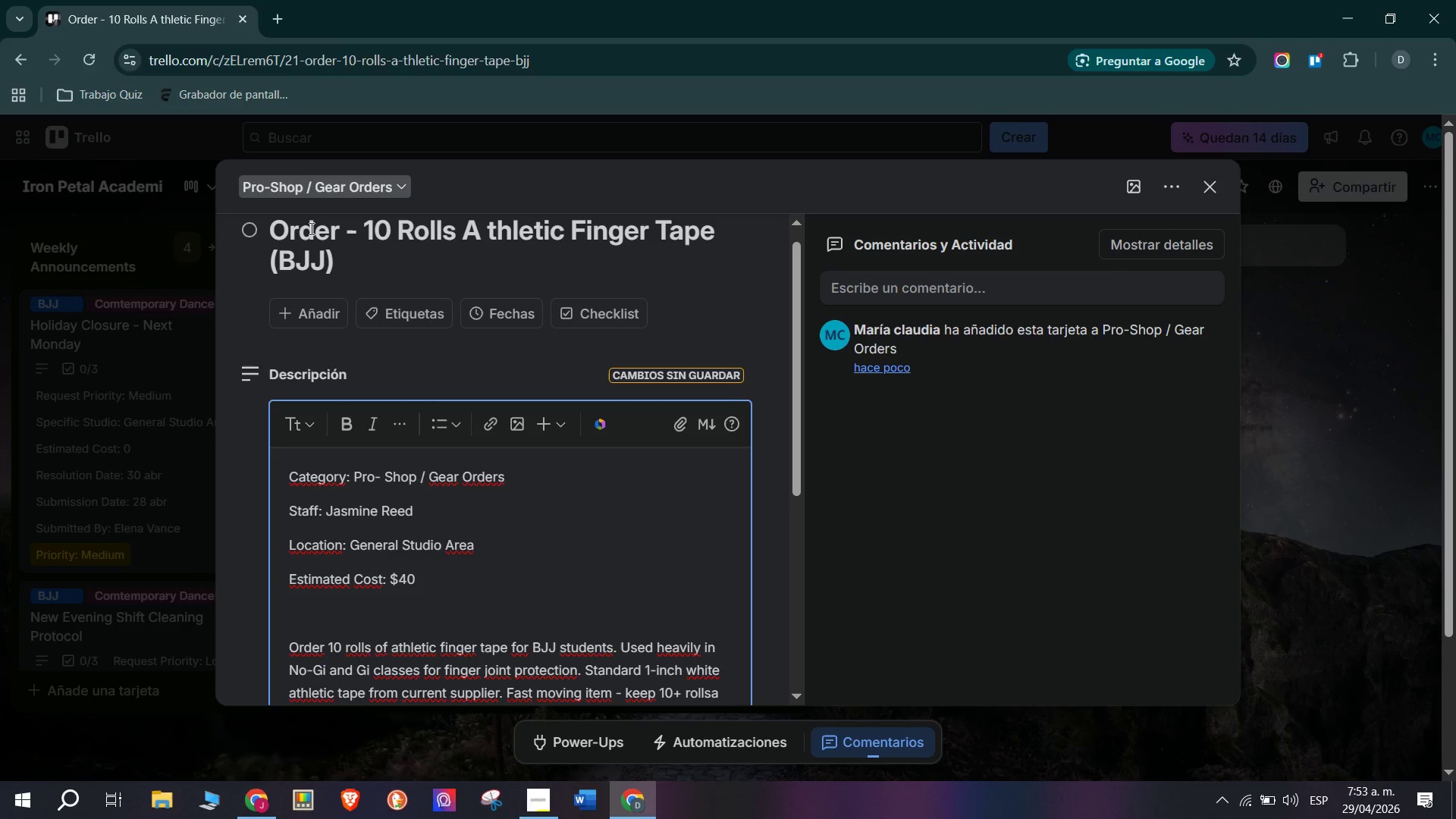 
scroll: coordinate [410, 309], scroll_direction: down, amount: 2.0
 